 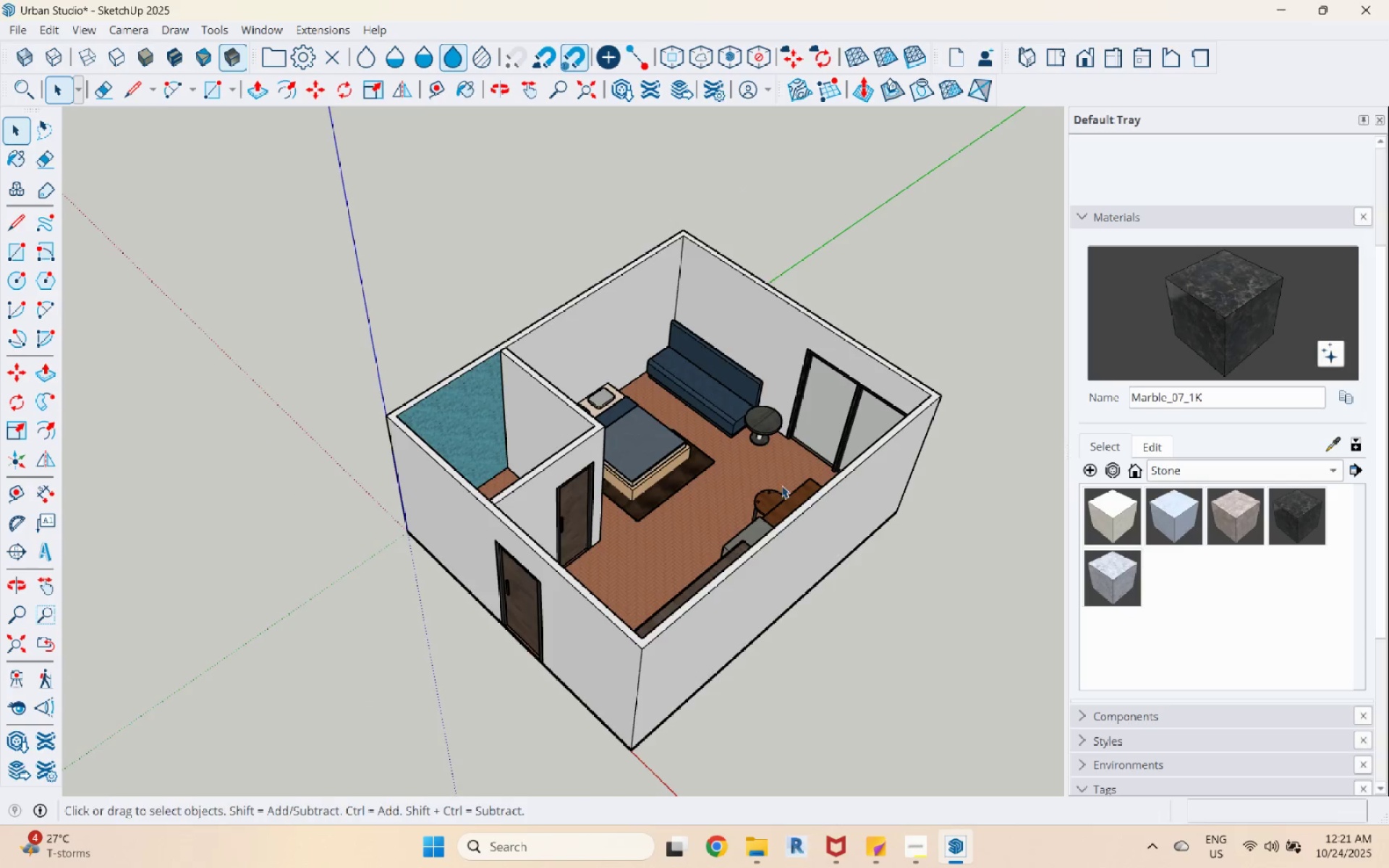 
scroll: coordinate [699, 540], scroll_direction: up, amount: 4.0
 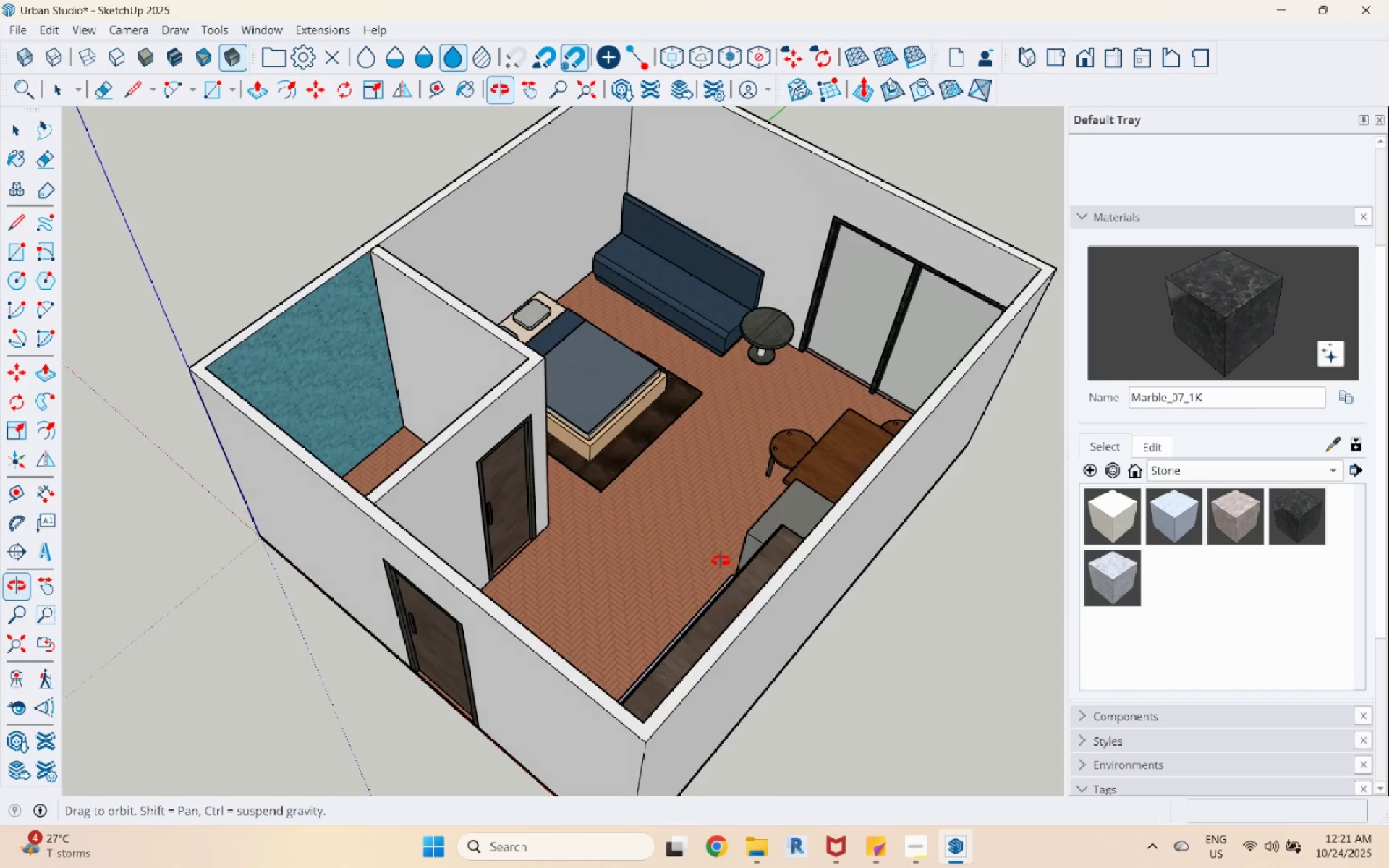 
scroll: coordinate [705, 592], scroll_direction: down, amount: 4.0
 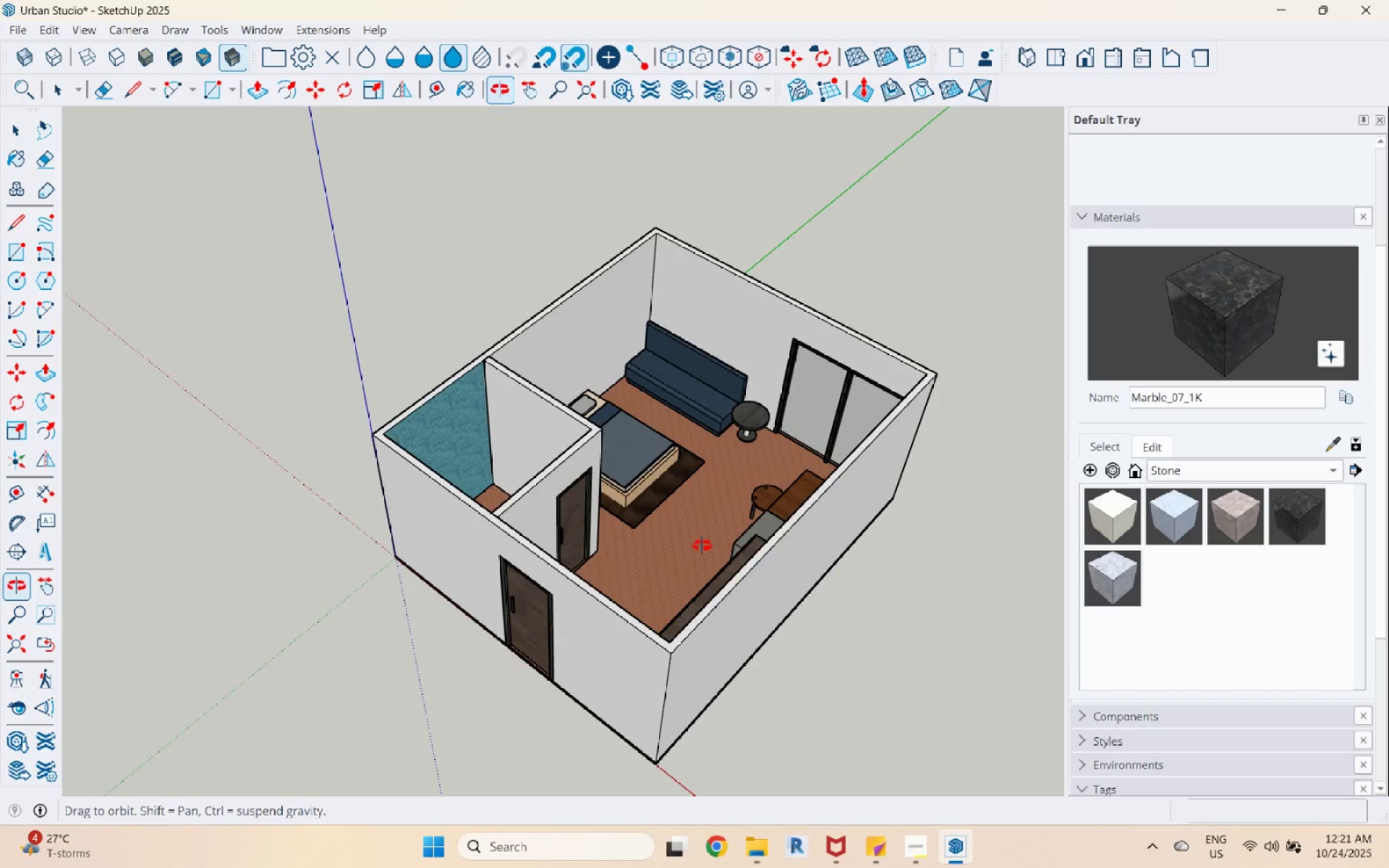 
scroll: coordinate [692, 527], scroll_direction: up, amount: 5.0
 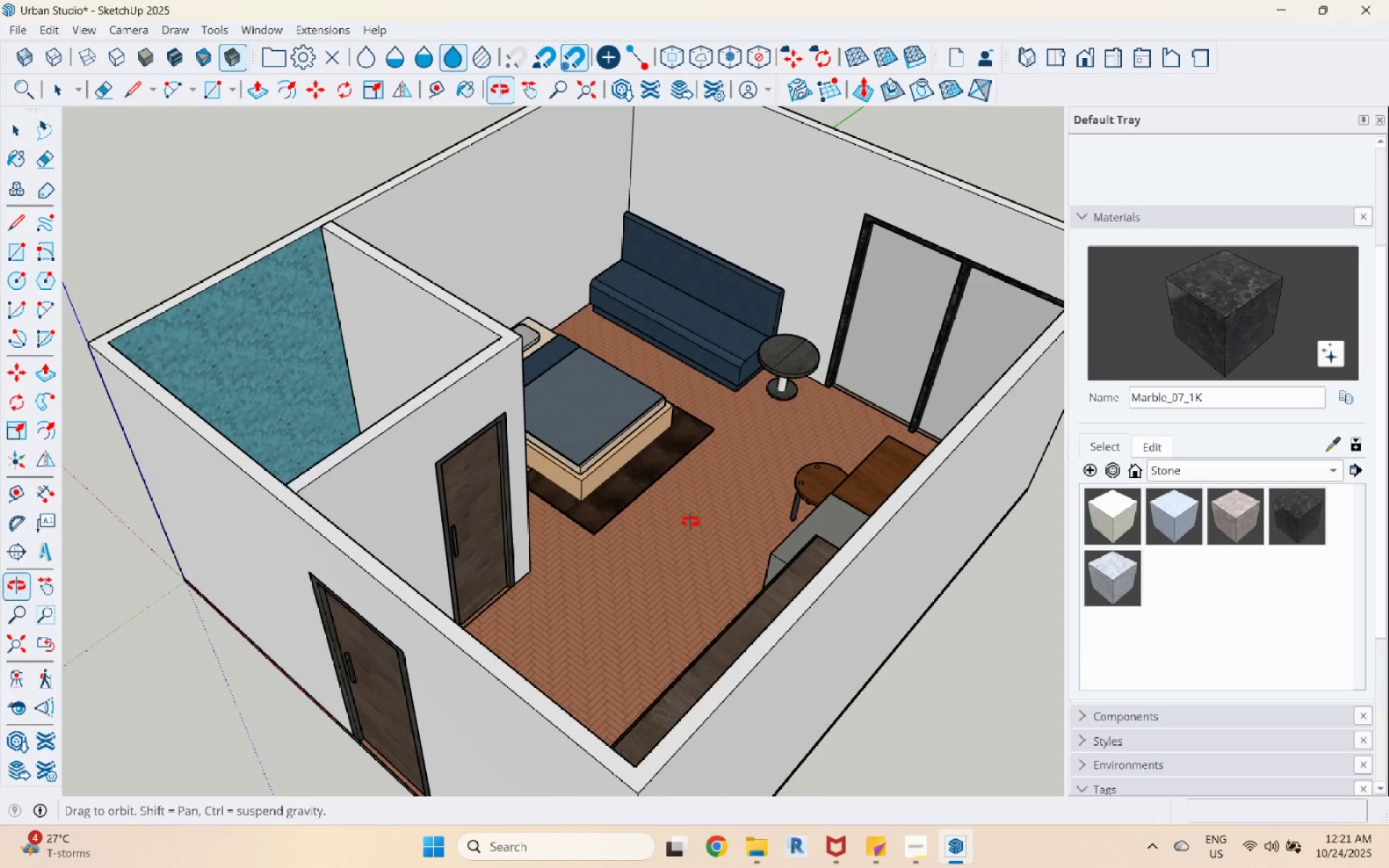 
scroll: coordinate [578, 578], scroll_direction: down, amount: 5.0
 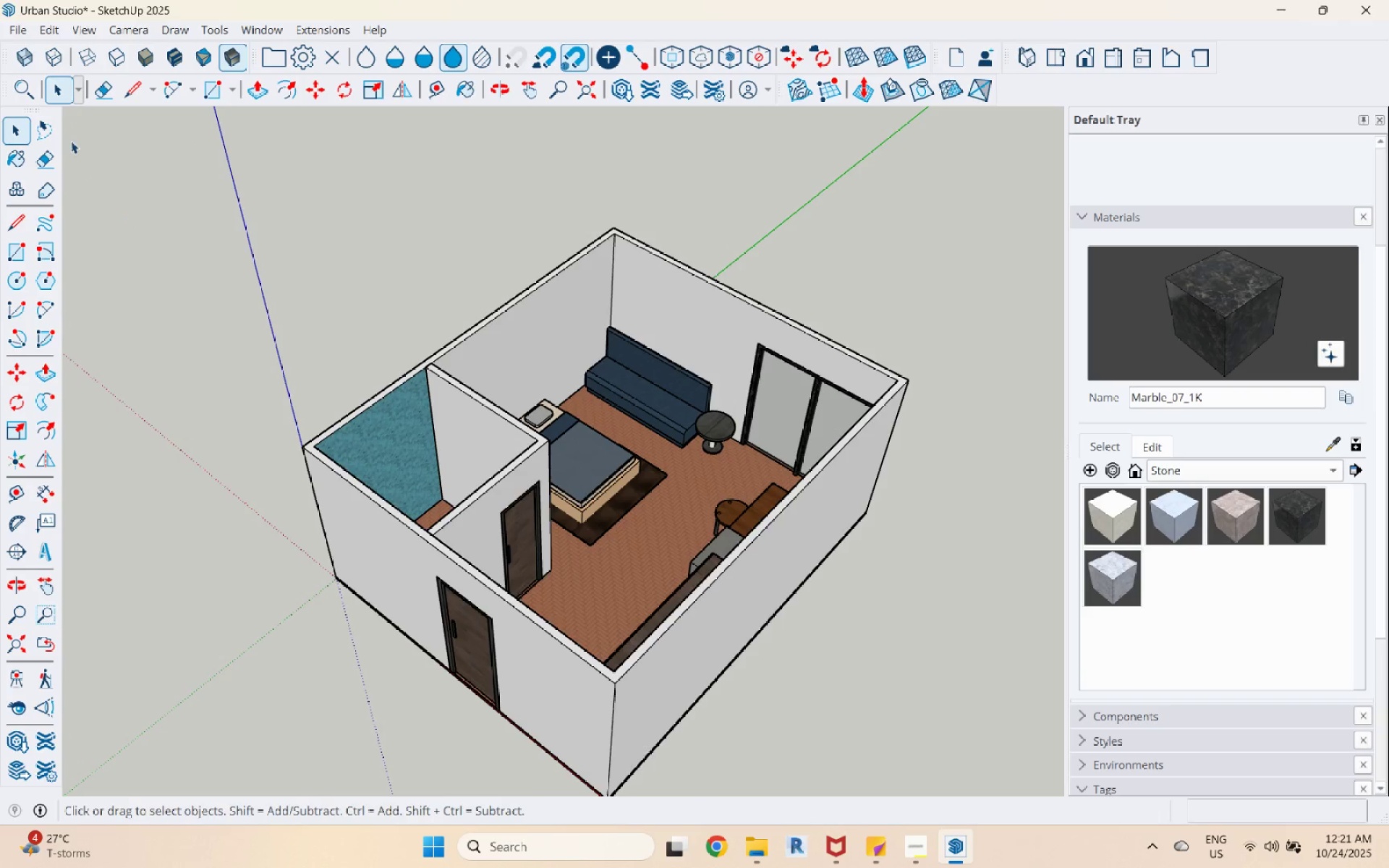 
left_click([22, 30])
 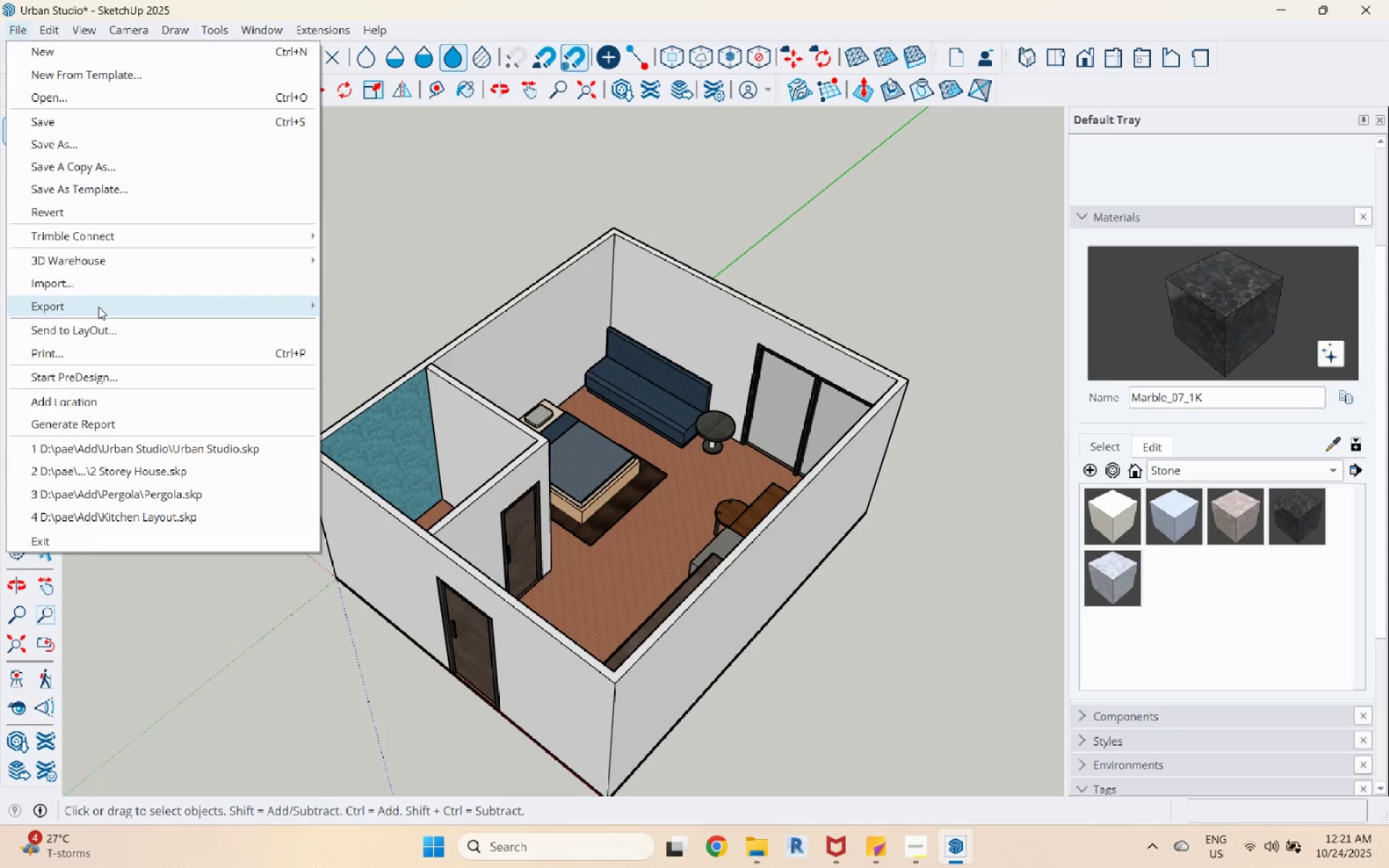 
left_click([98, 307])
 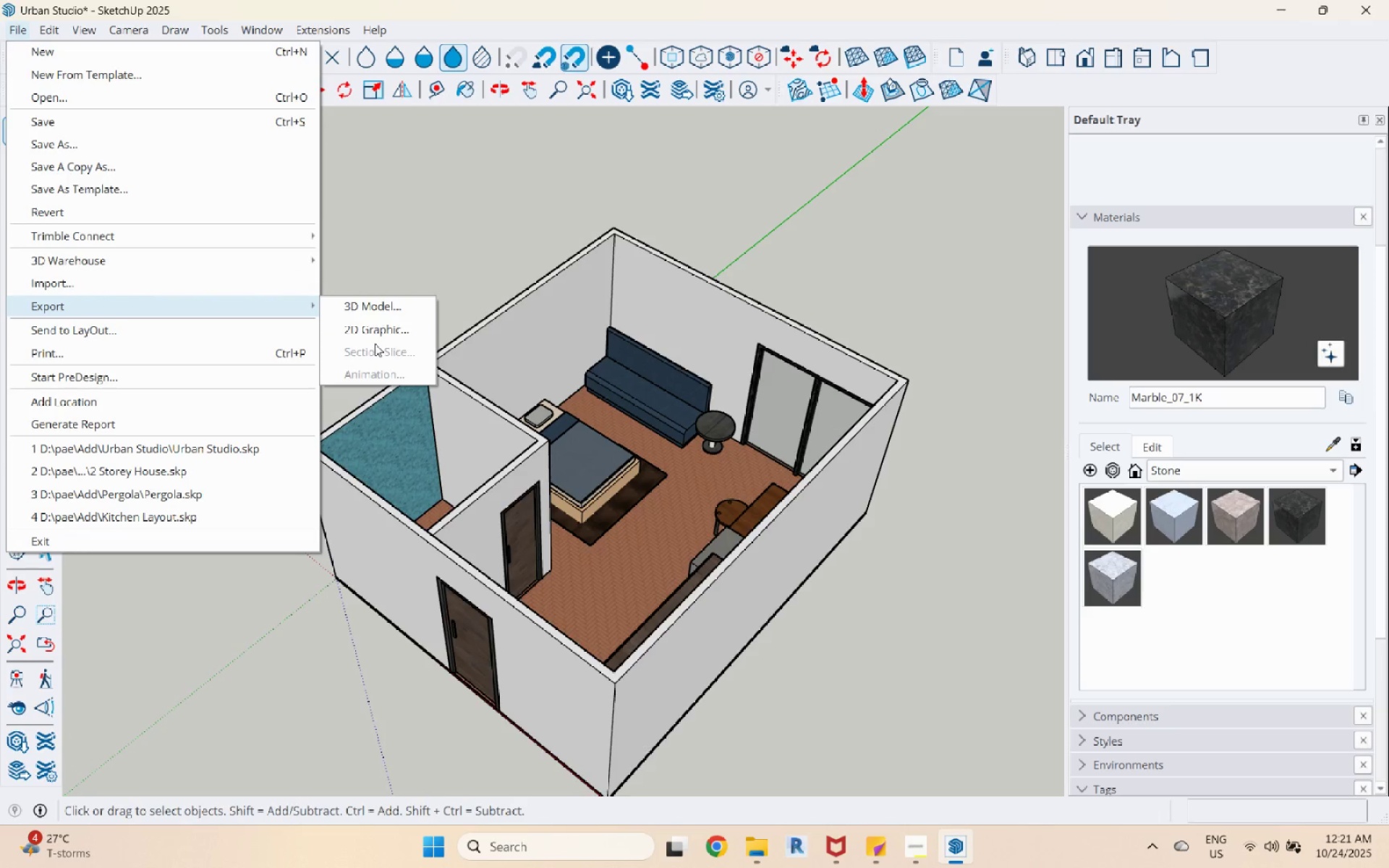 
left_click([368, 327])
 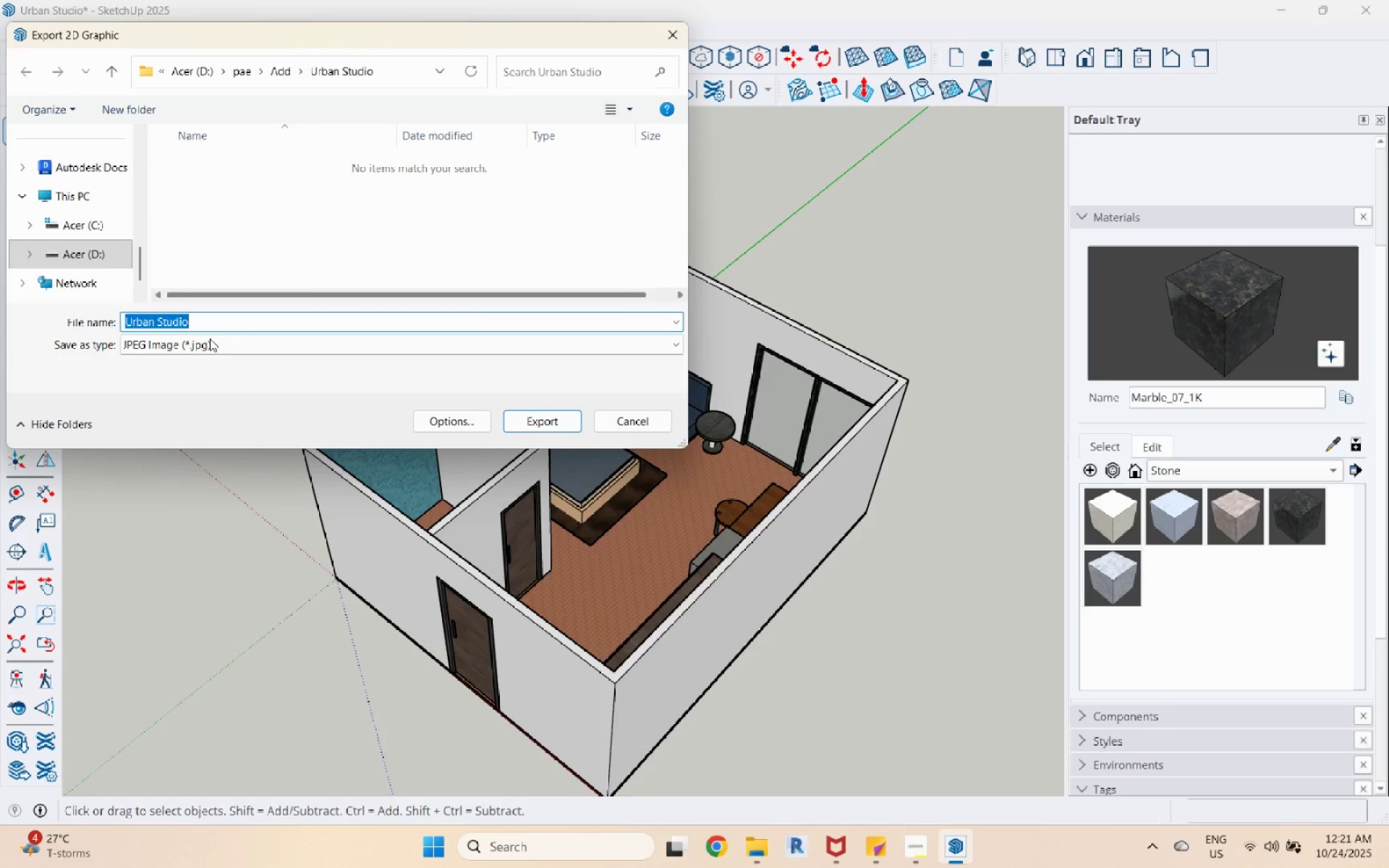 
type(Pe)
key(Backspace)
key(Backspace)
type(Urban Studio Perspective 1)
 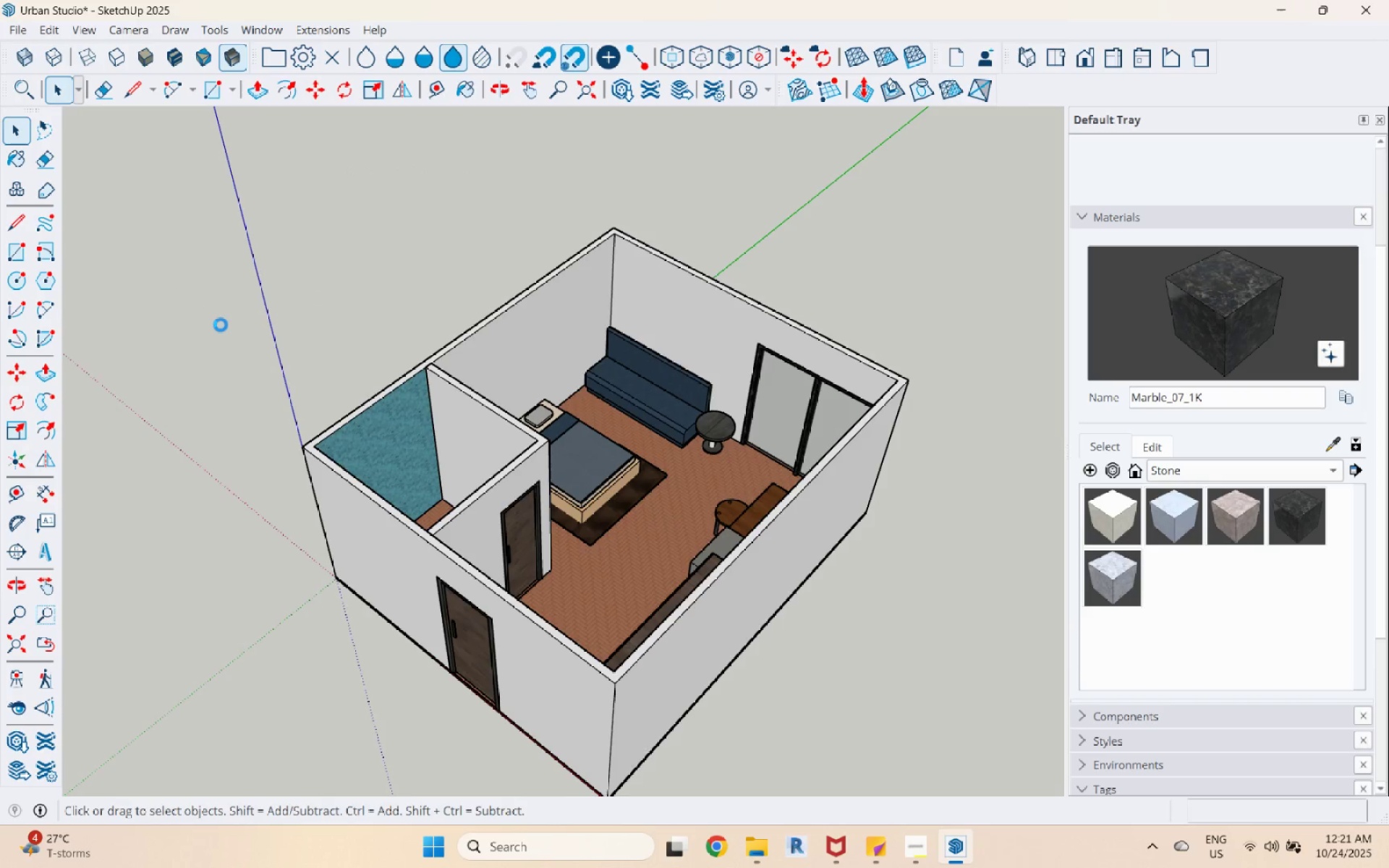 
 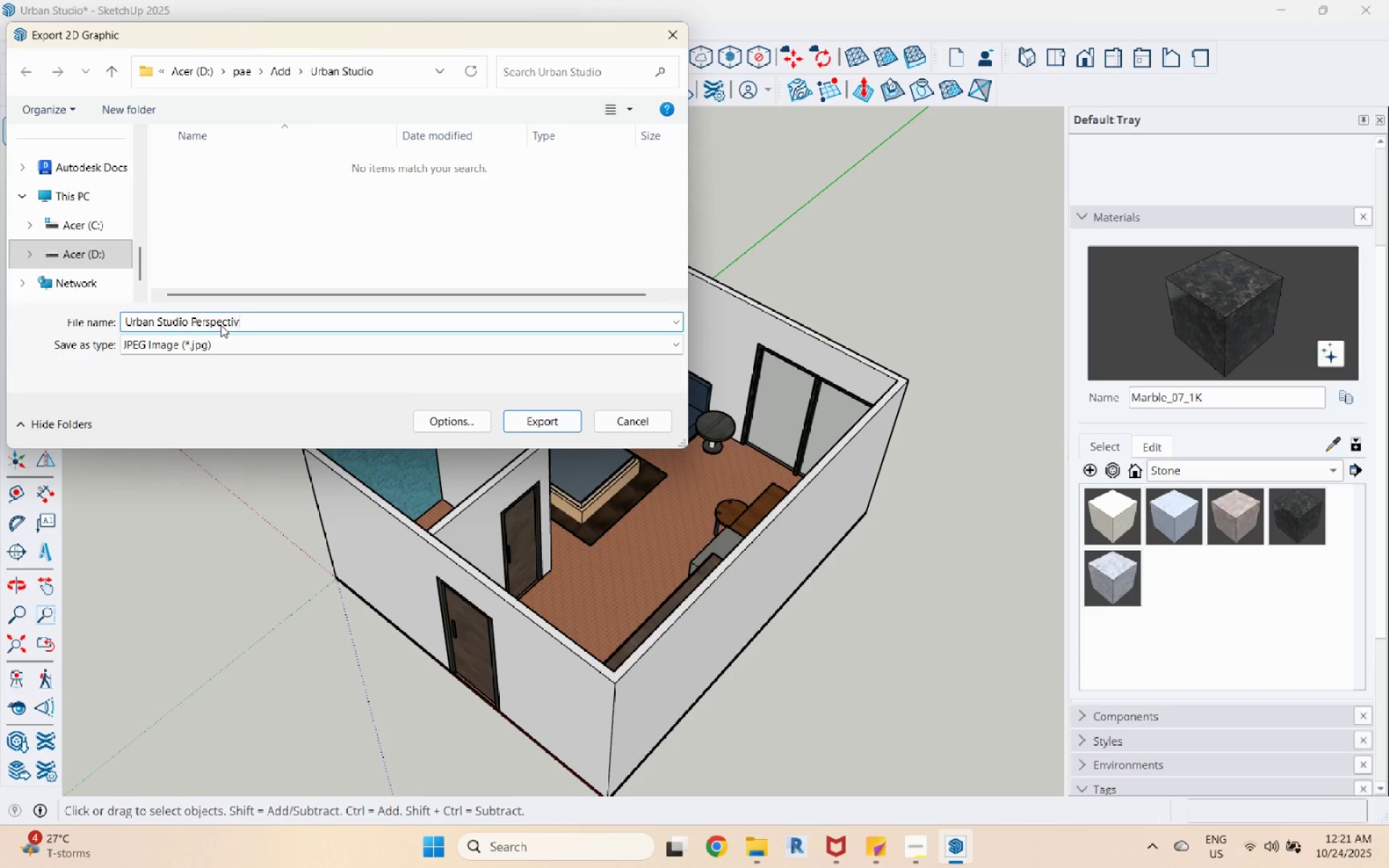 
key(Enter)
 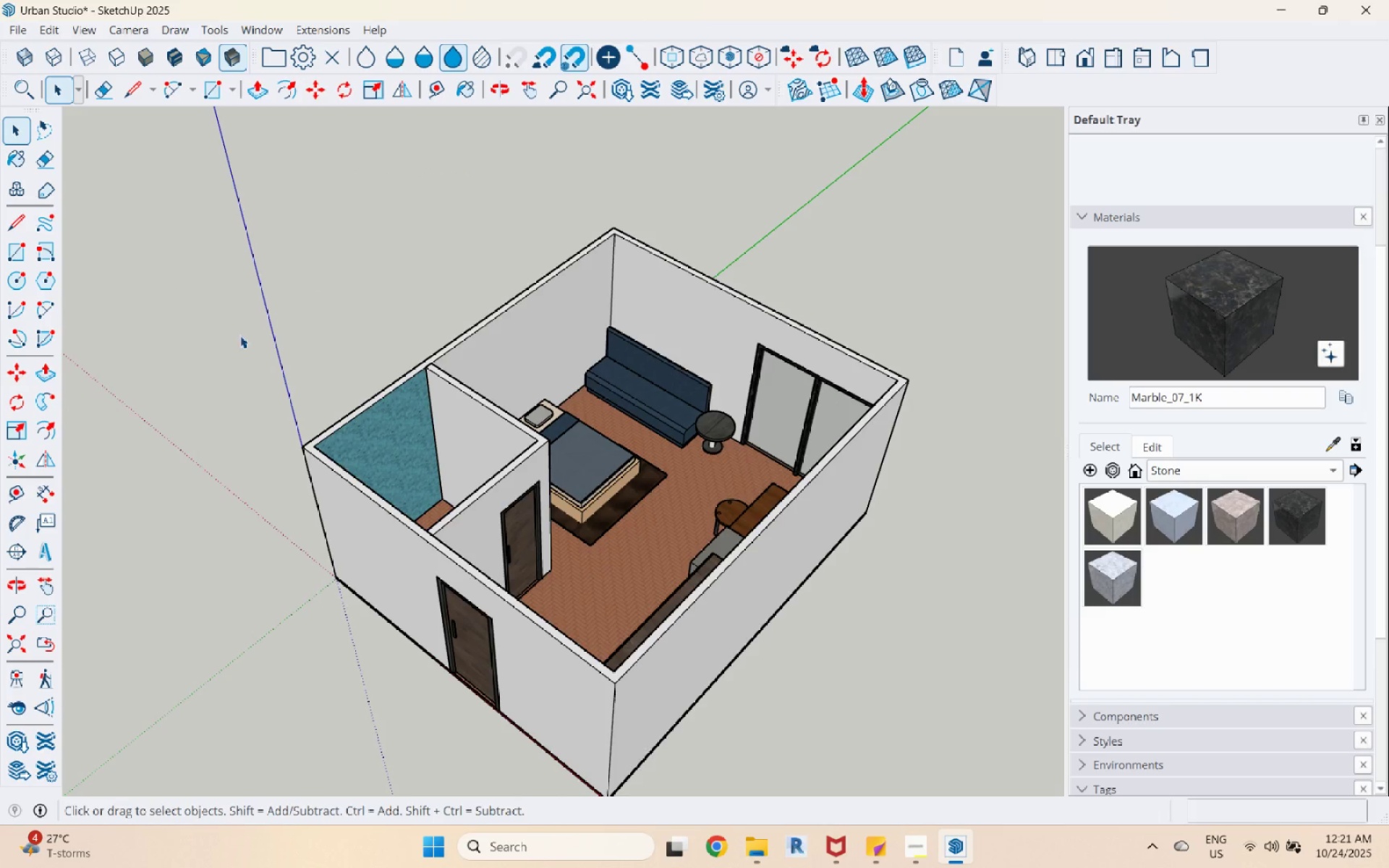 
scroll: coordinate [71, 672], scroll_direction: up, amount: 5.0
 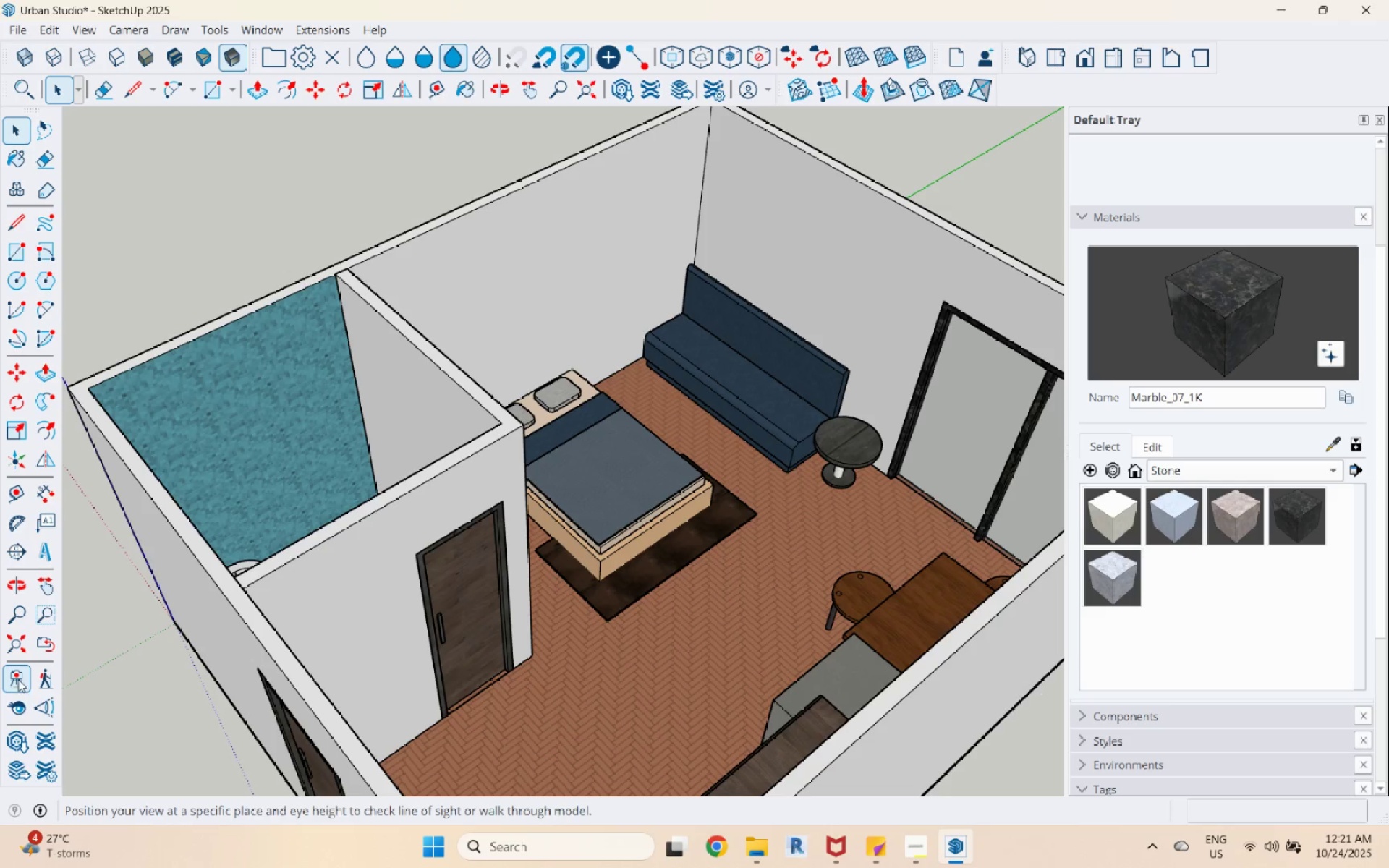 
left_click([17, 679])
 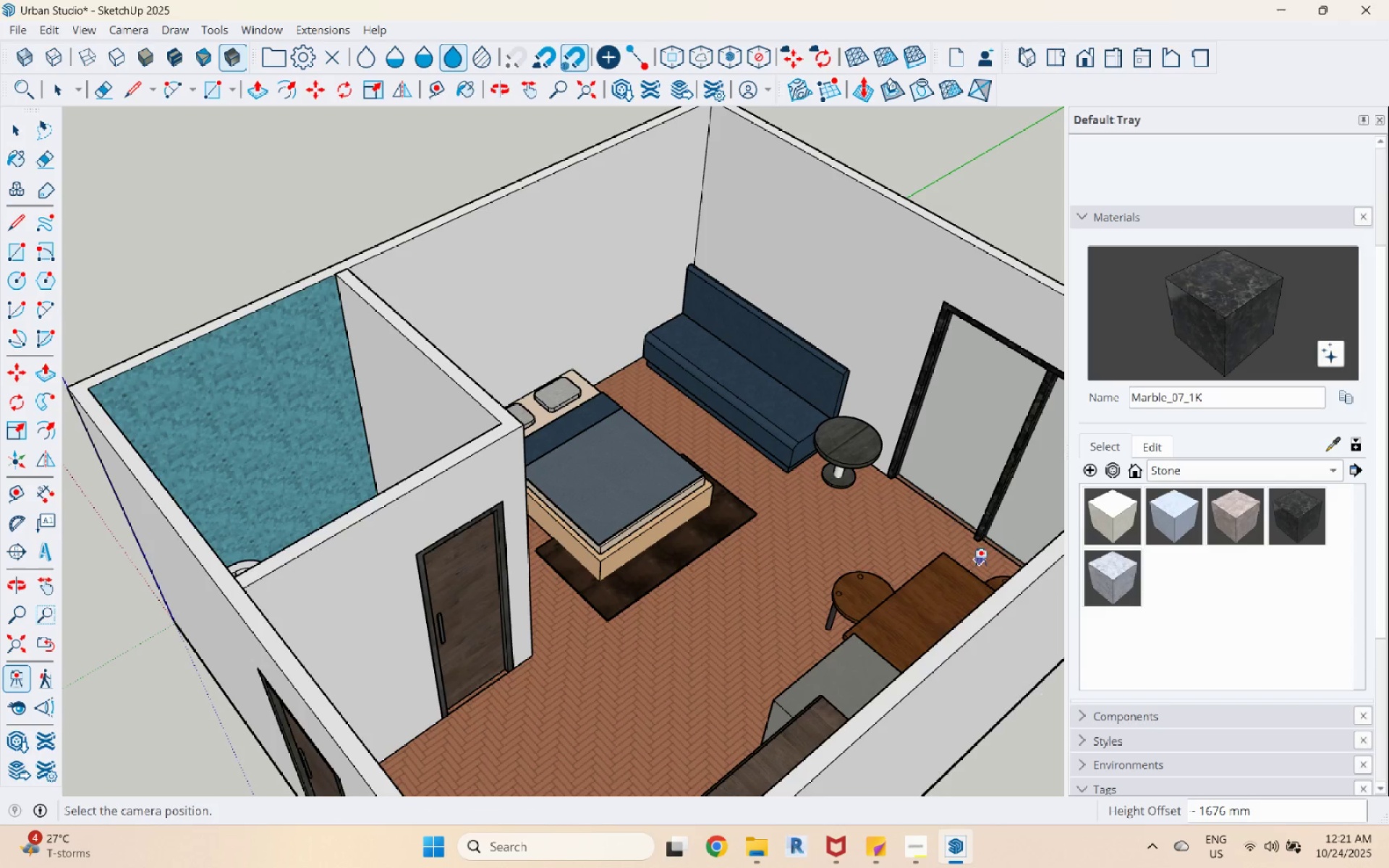 
left_click([989, 560])
 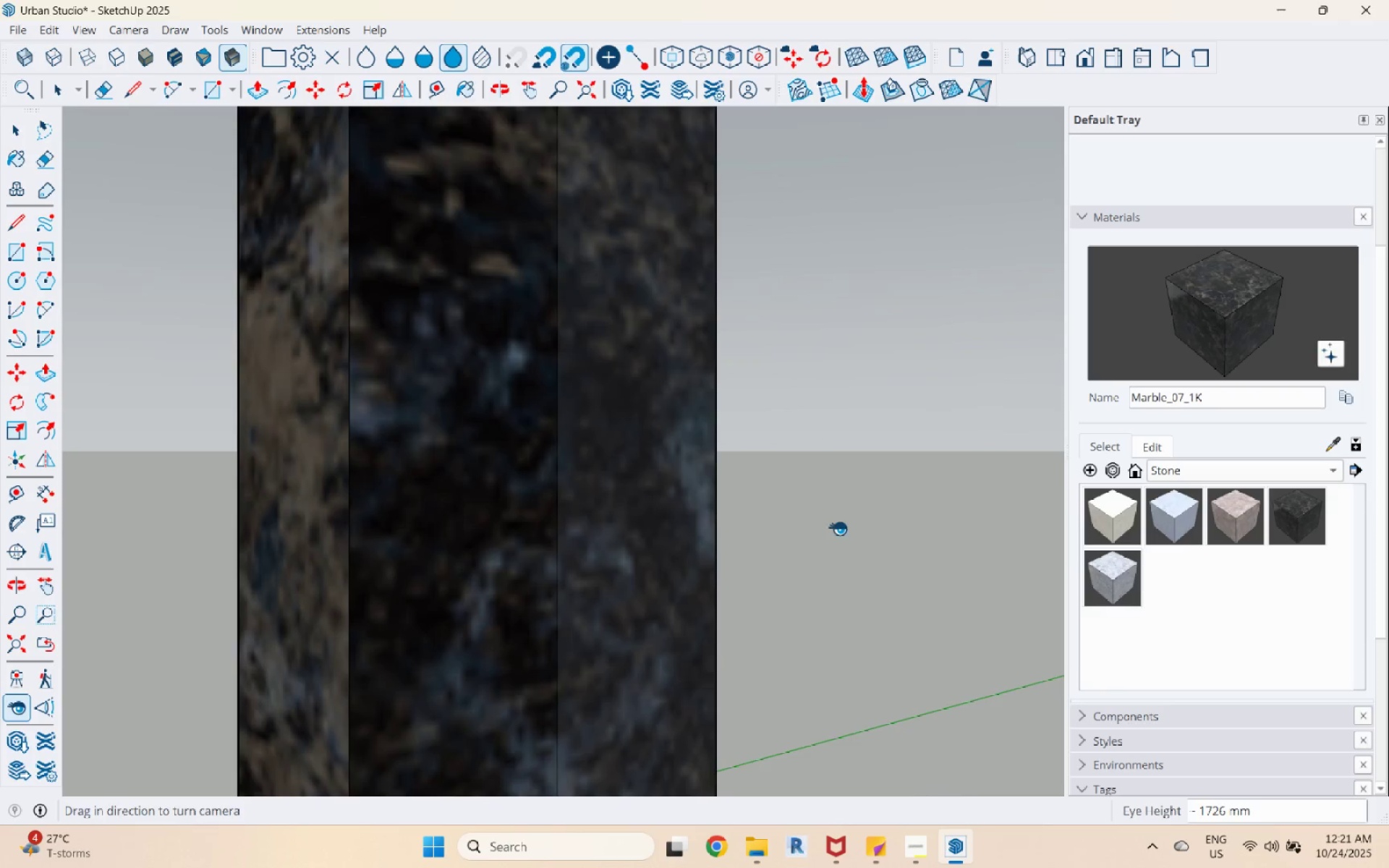 
left_click_drag(start_coordinate=[286, 388], to_coordinate=[86, 414])
 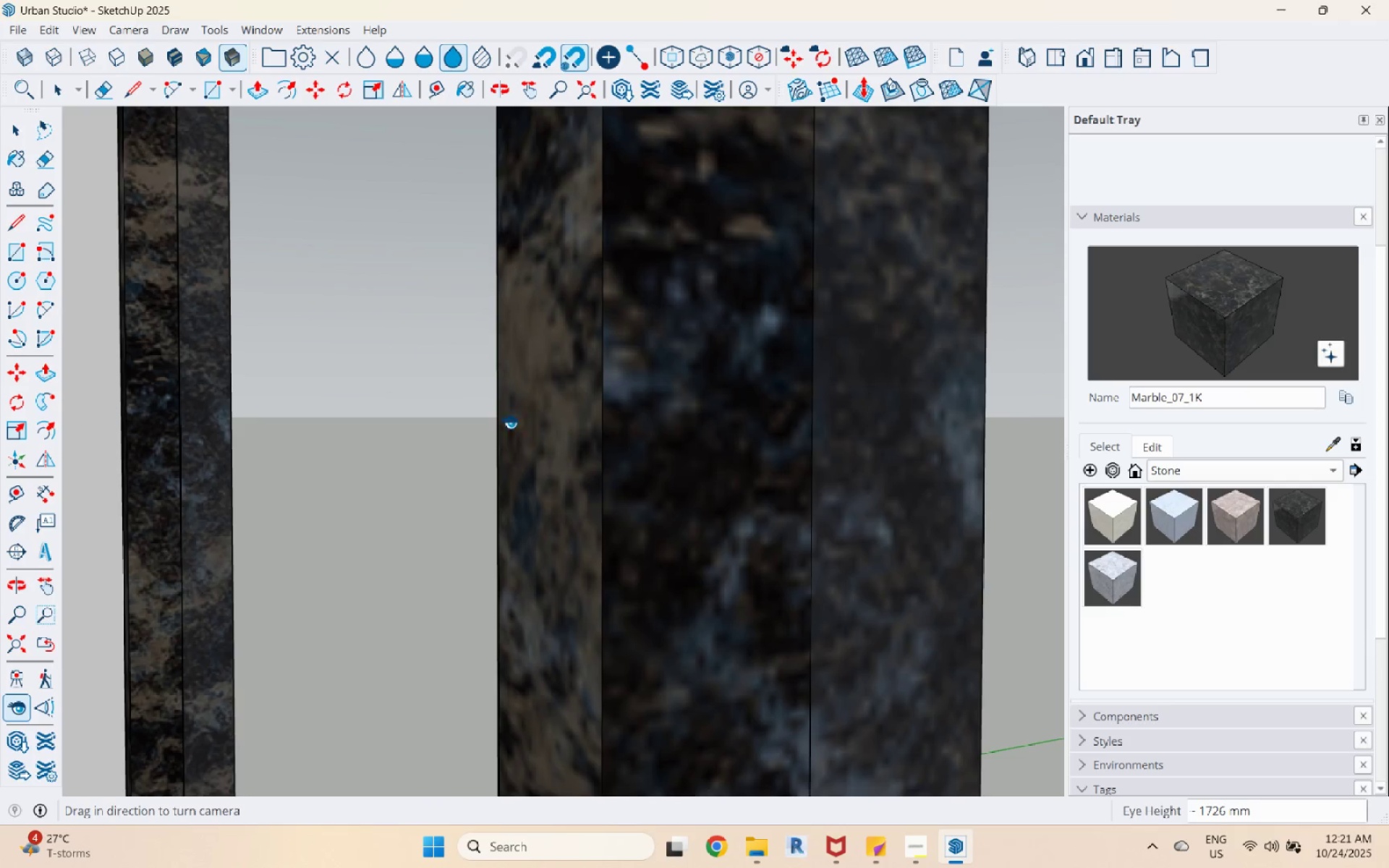 
left_click_drag(start_coordinate=[613, 427], to_coordinate=[143, 445])
 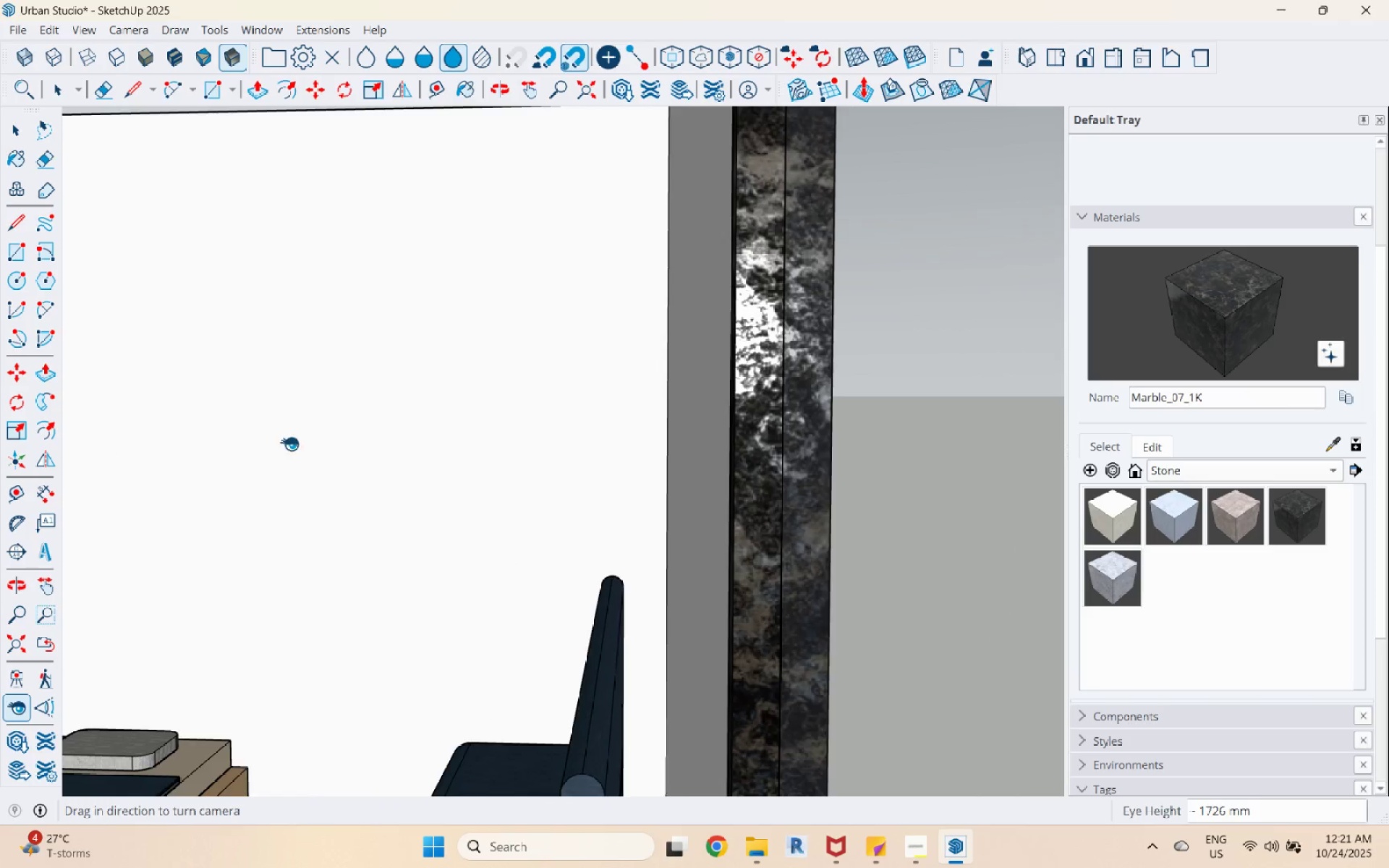 
left_click_drag(start_coordinate=[666, 472], to_coordinate=[303, 495])
 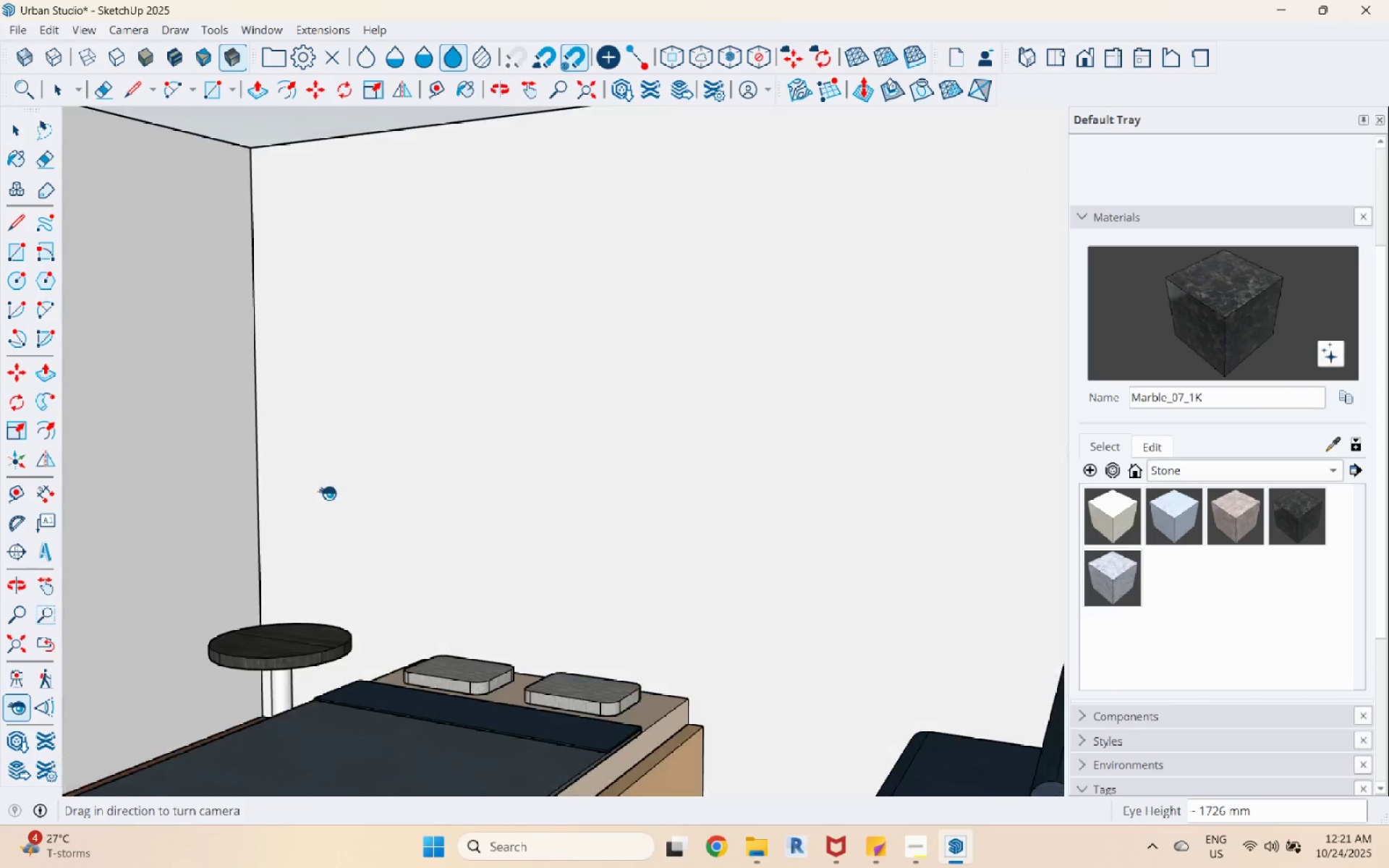 
left_click_drag(start_coordinate=[541, 529], to_coordinate=[380, 564])
 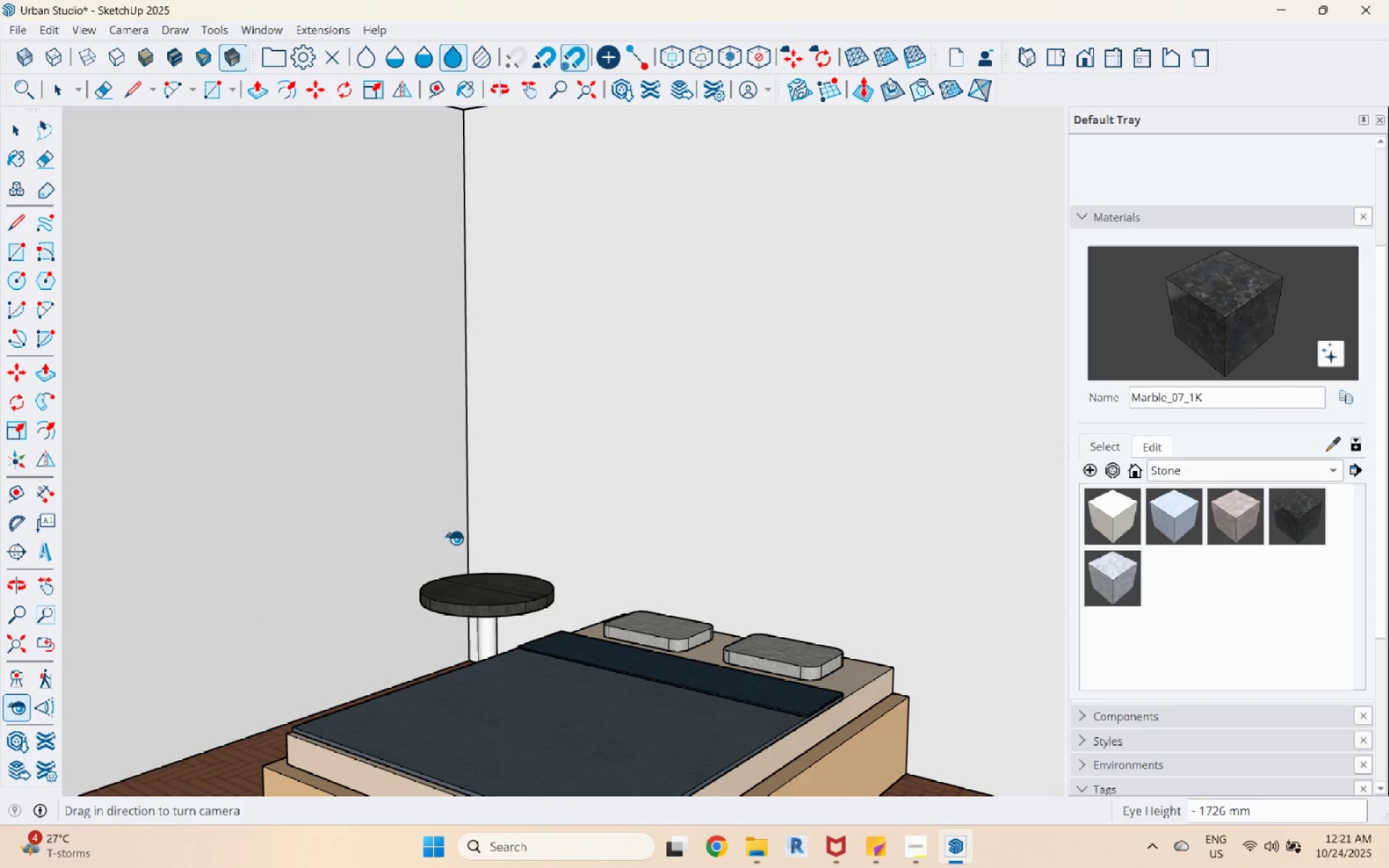 
scroll: coordinate [456, 537], scroll_direction: down, amount: 1.0
 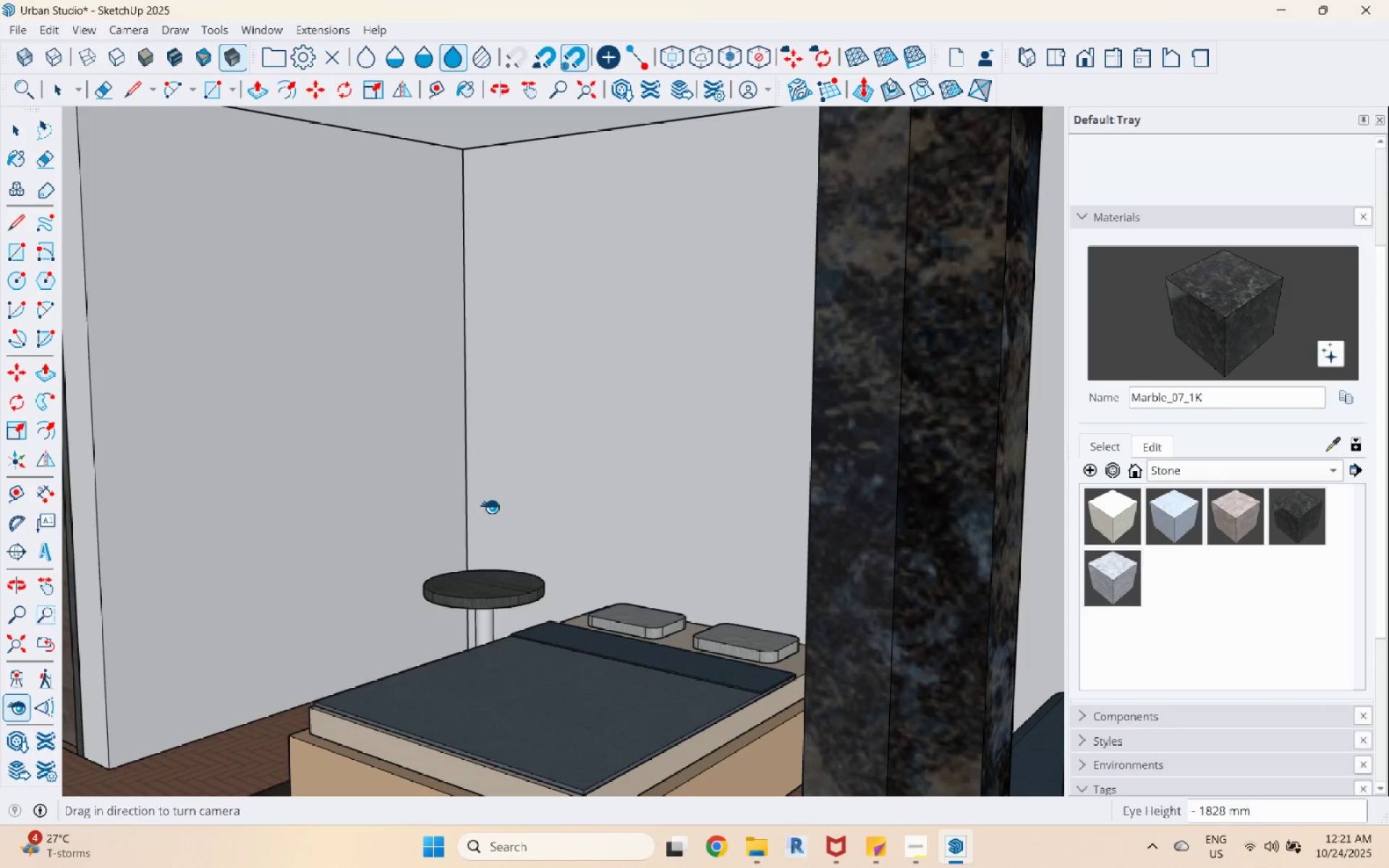 
scroll: coordinate [446, 413], scroll_direction: up, amount: 51.0
 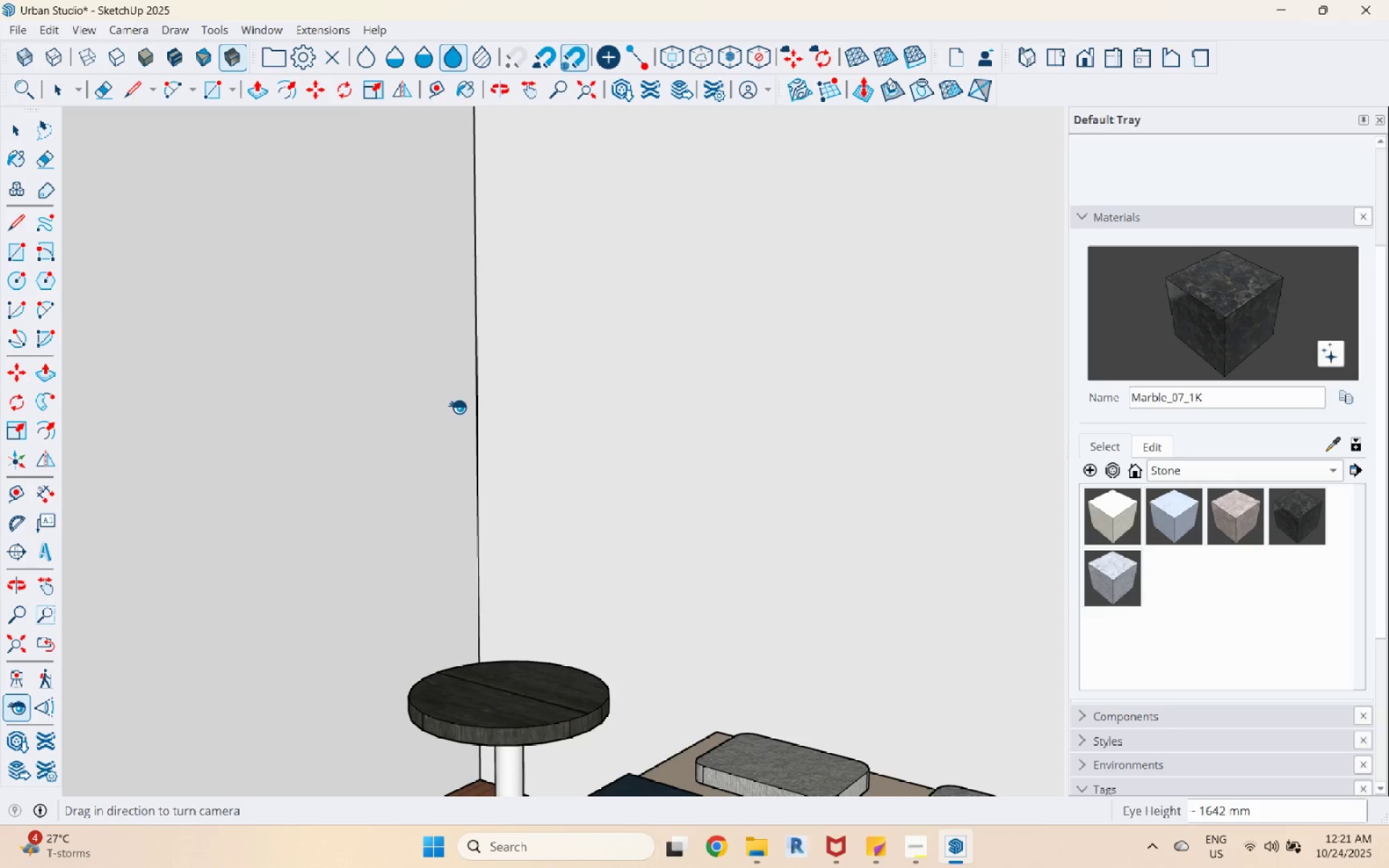 
key(Space)
 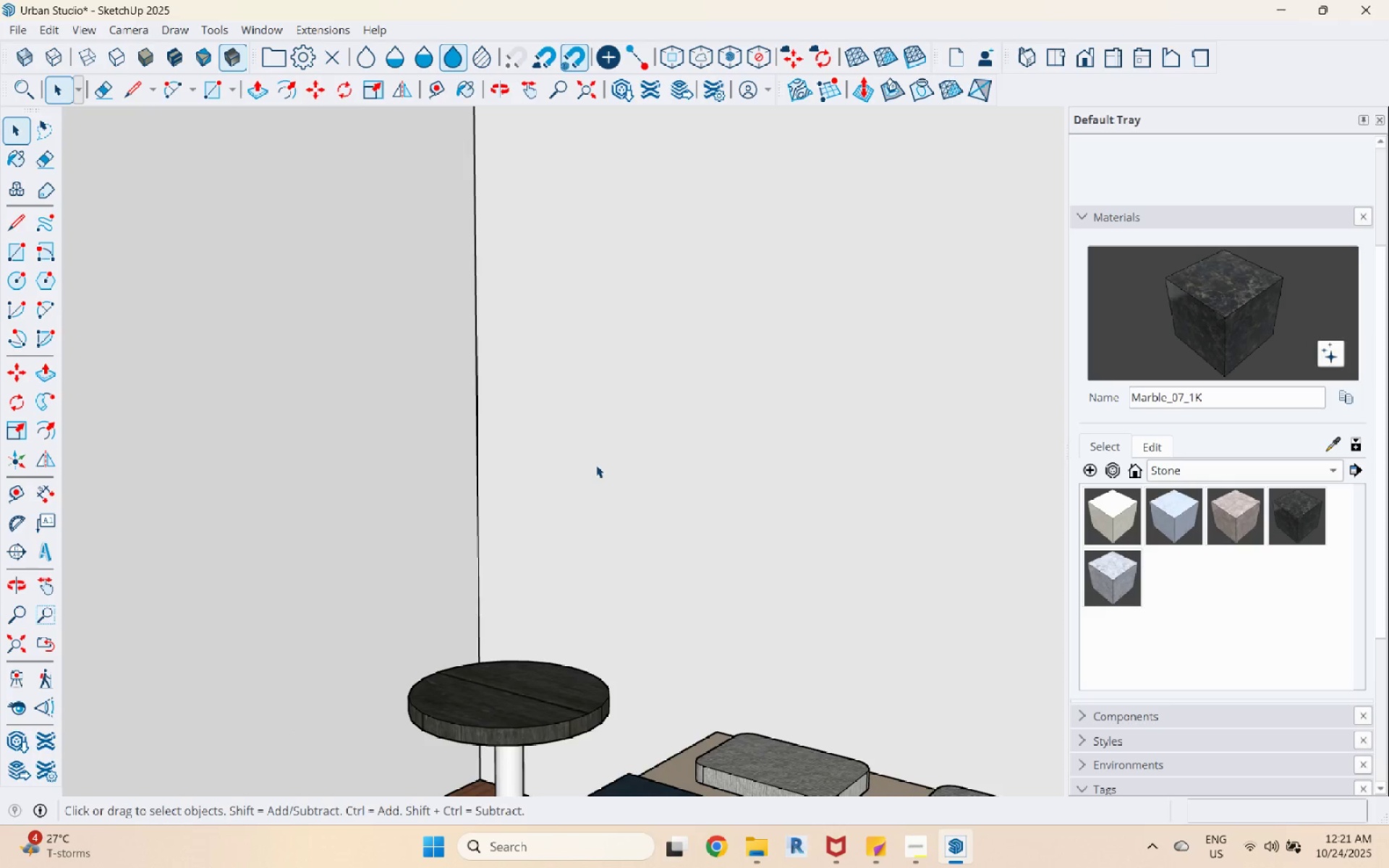 
scroll: coordinate [633, 573], scroll_direction: down, amount: 152.0
 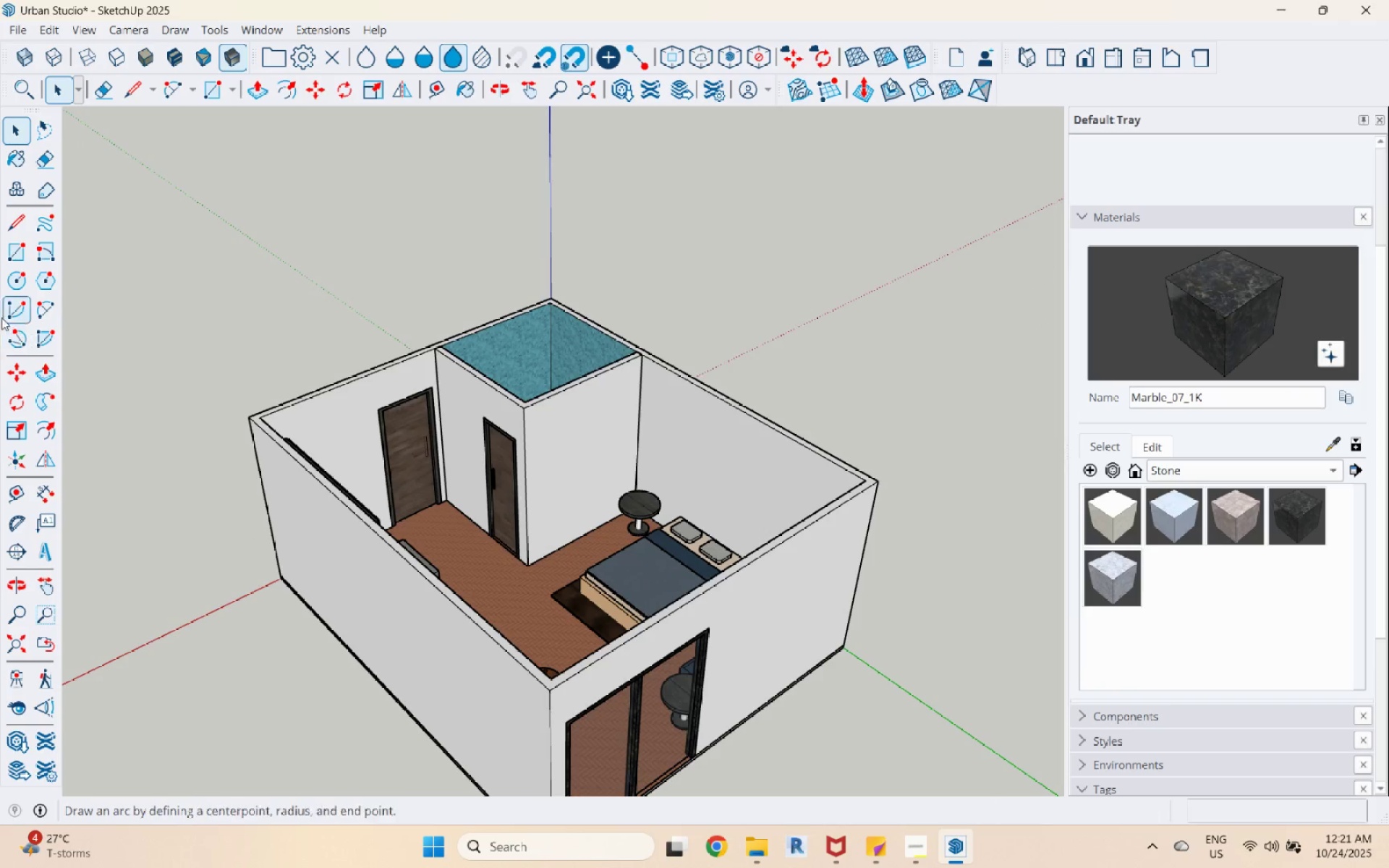 
left_click([8, 256])
 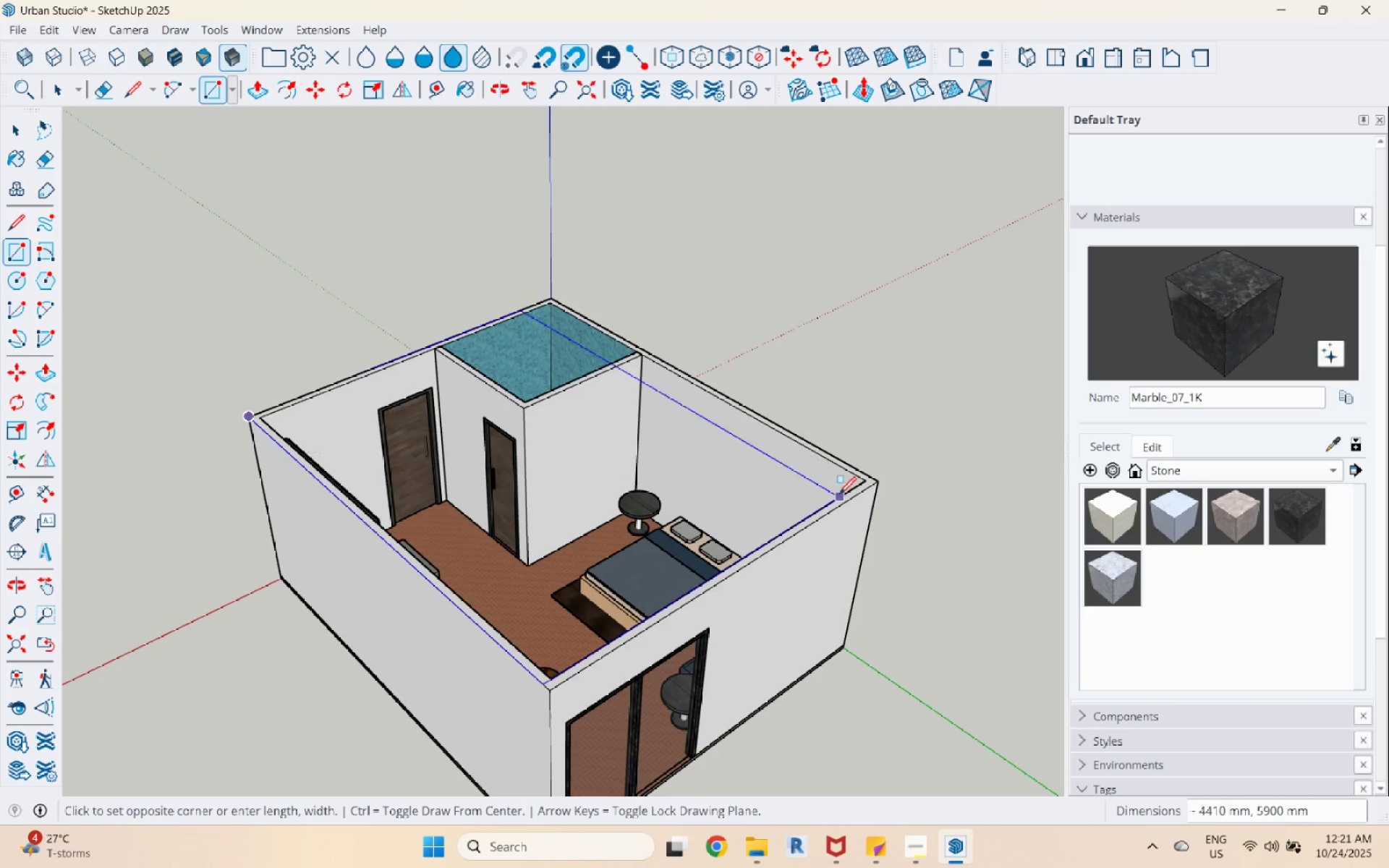 
left_click([876, 487])
 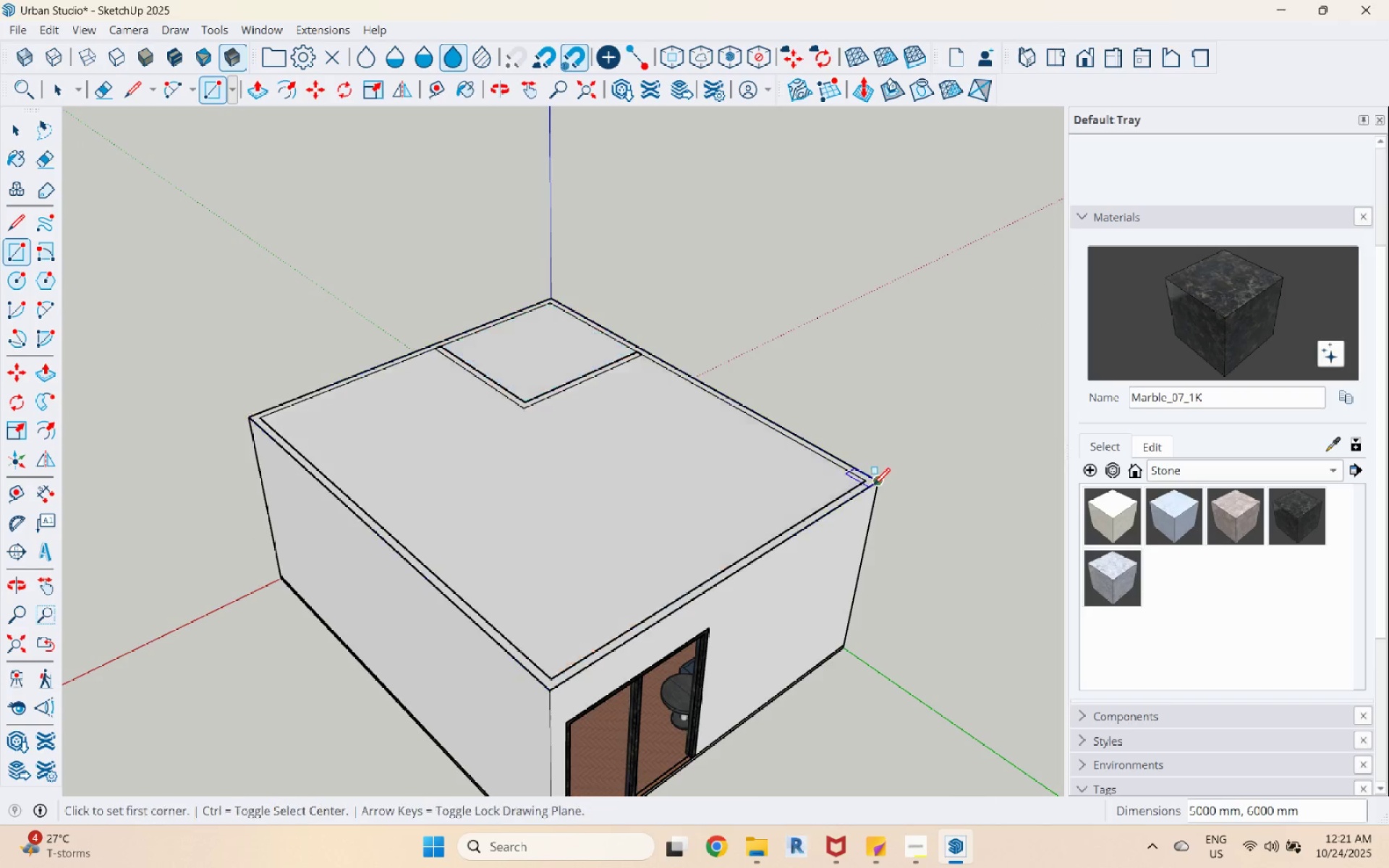 
key(Space)
 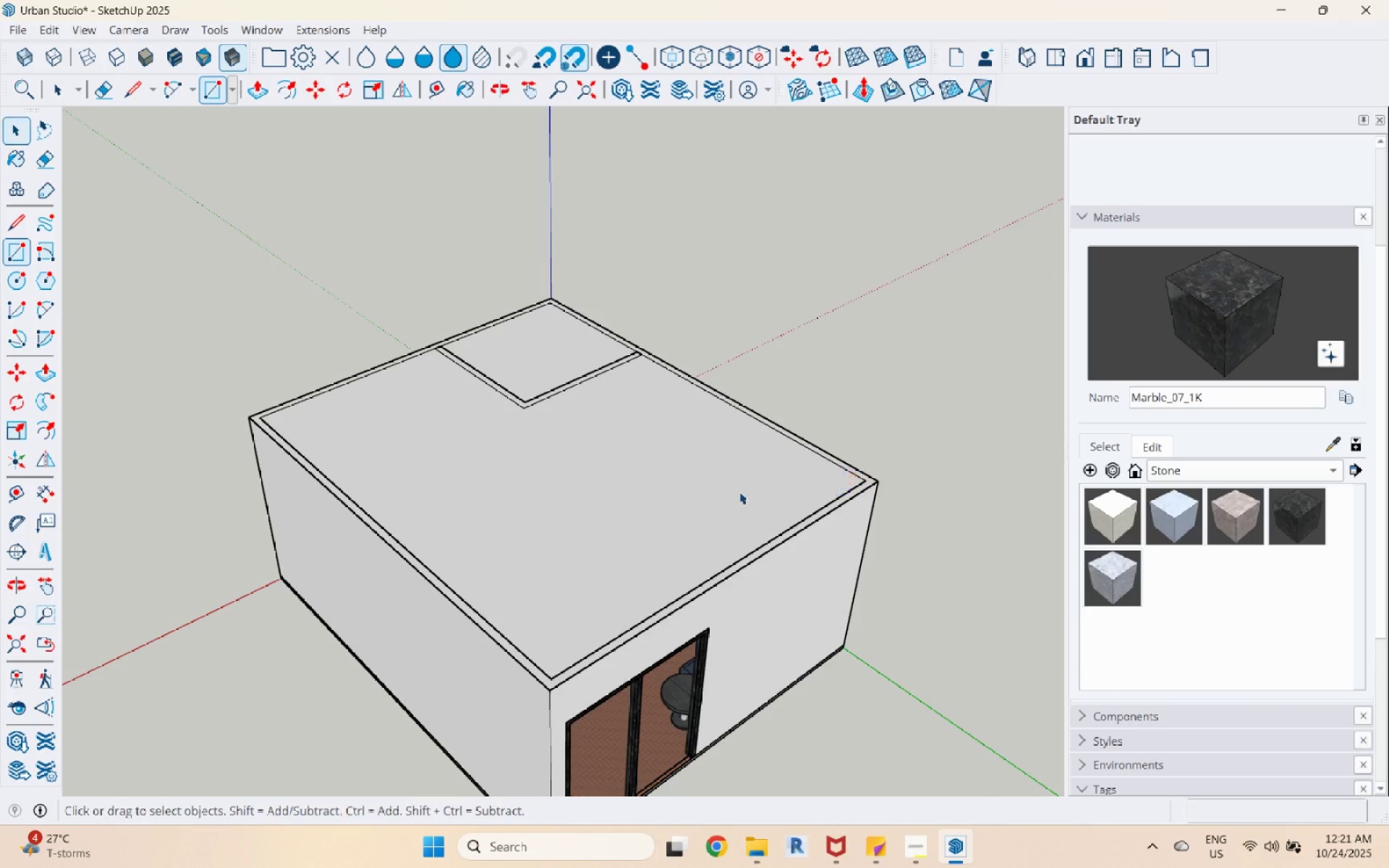 
double_click([739, 492])
 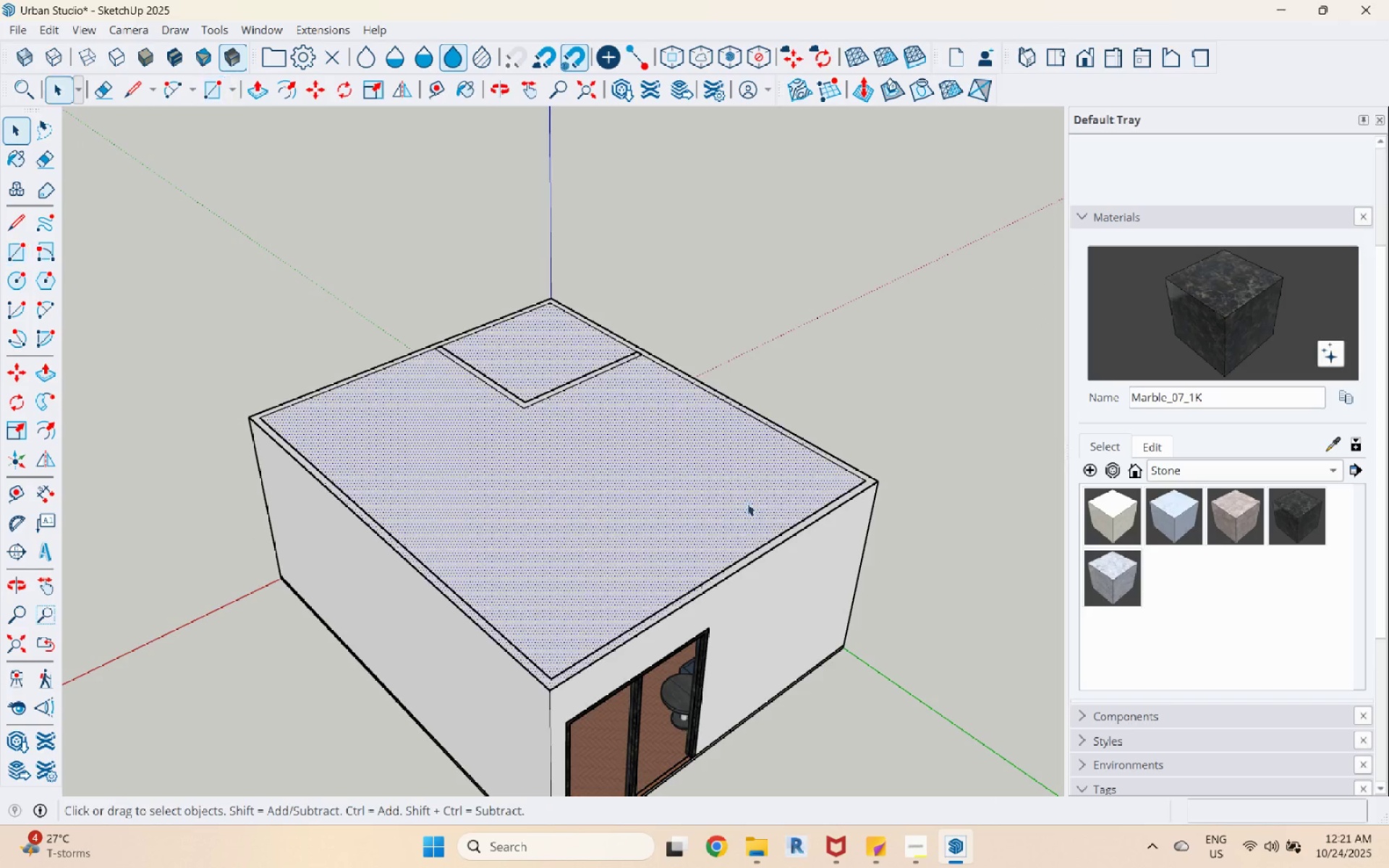 
scroll: coordinate [731, 482], scroll_direction: up, amount: 5.0
 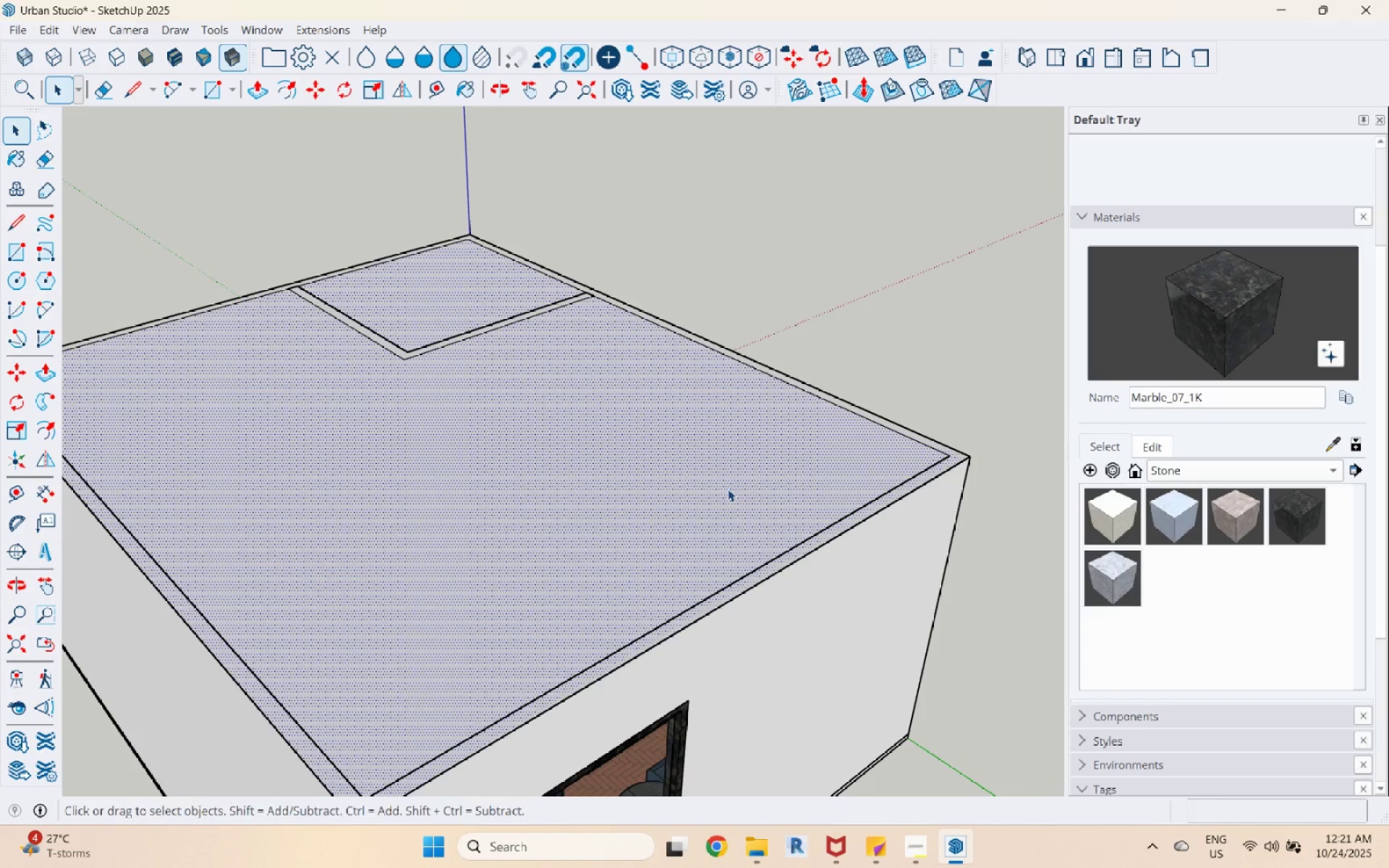 
key(P)
 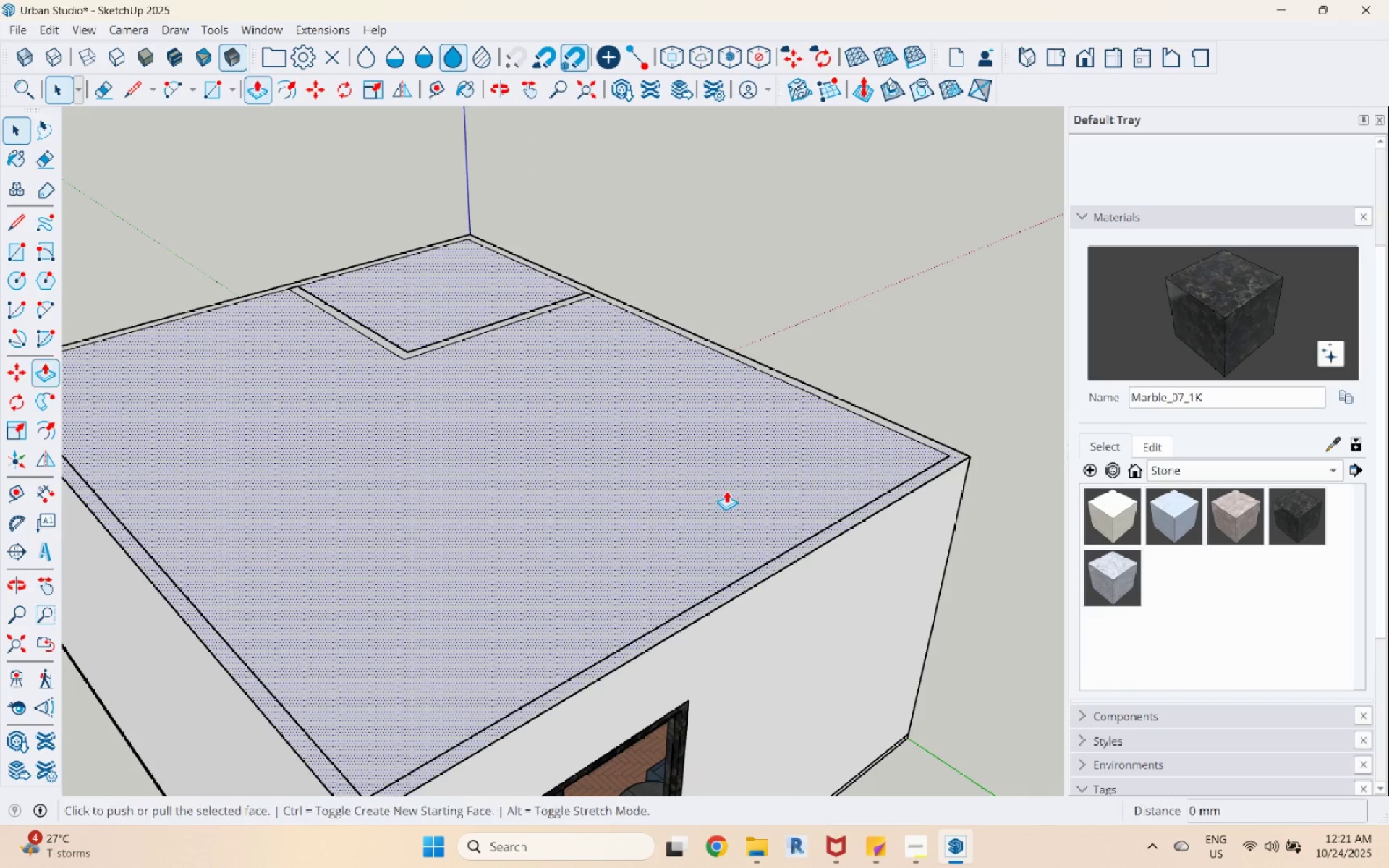 
left_click([726, 490])
 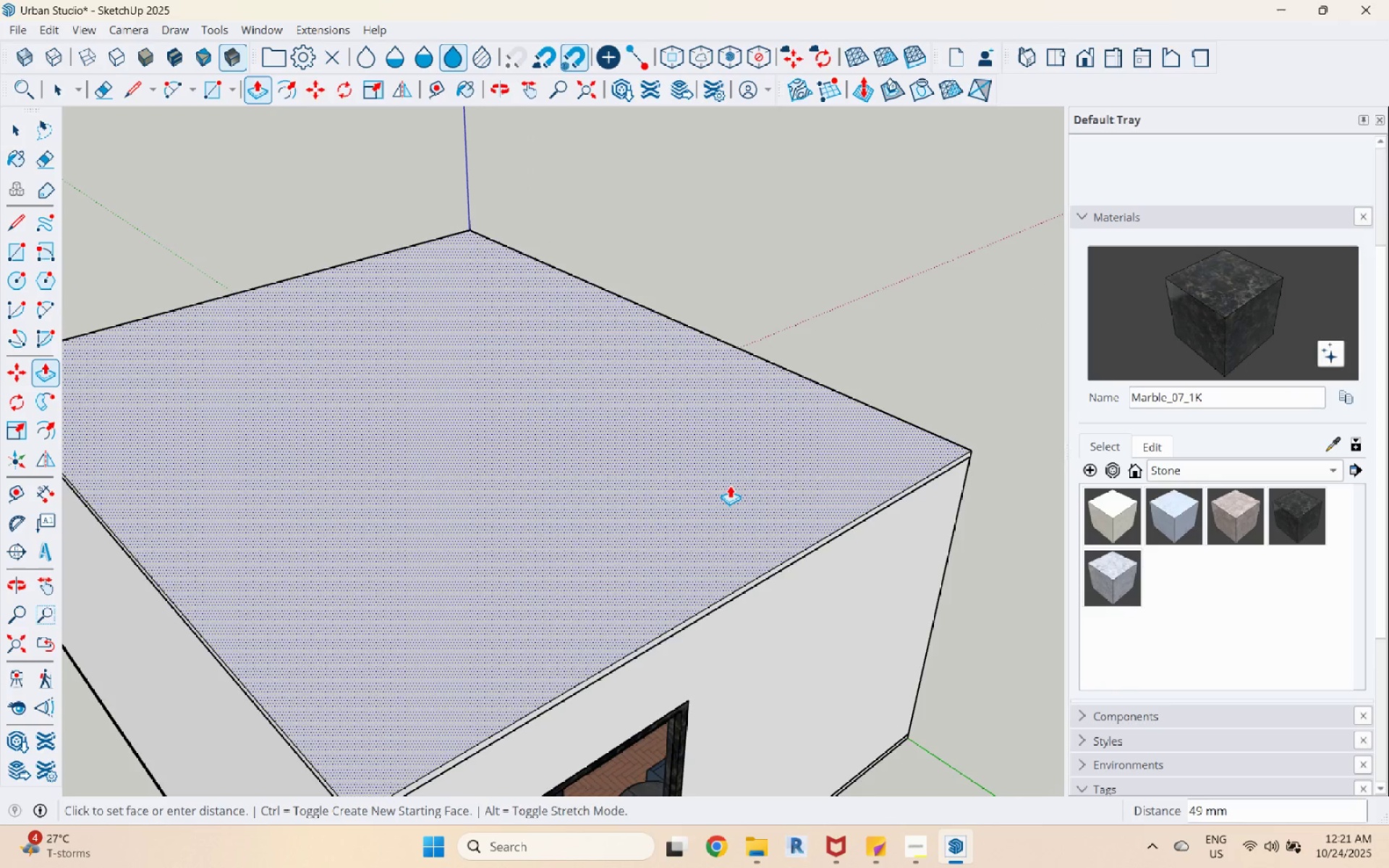 
left_click([730, 485])
 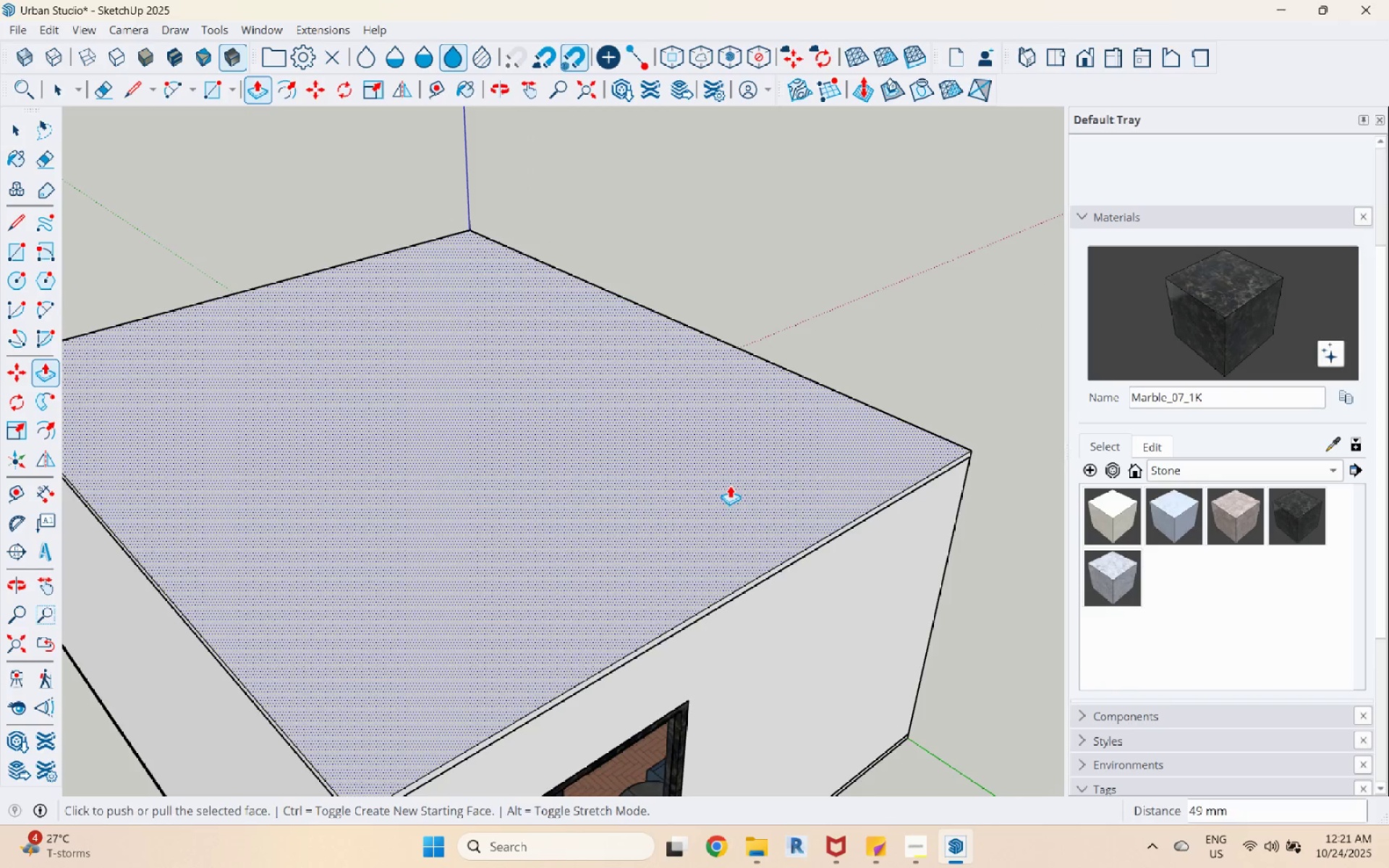 
key(Space)
 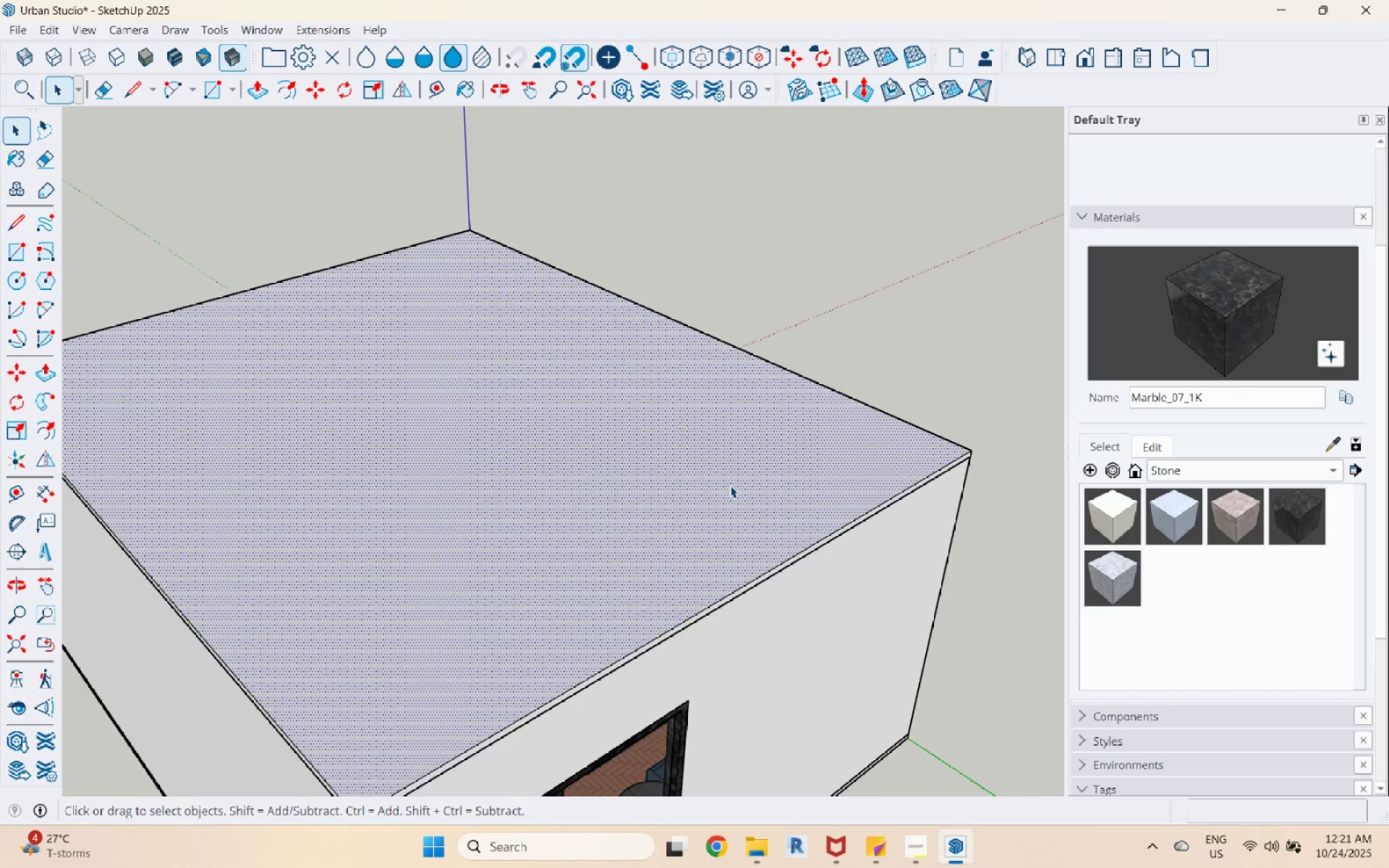 
double_click([730, 485])
 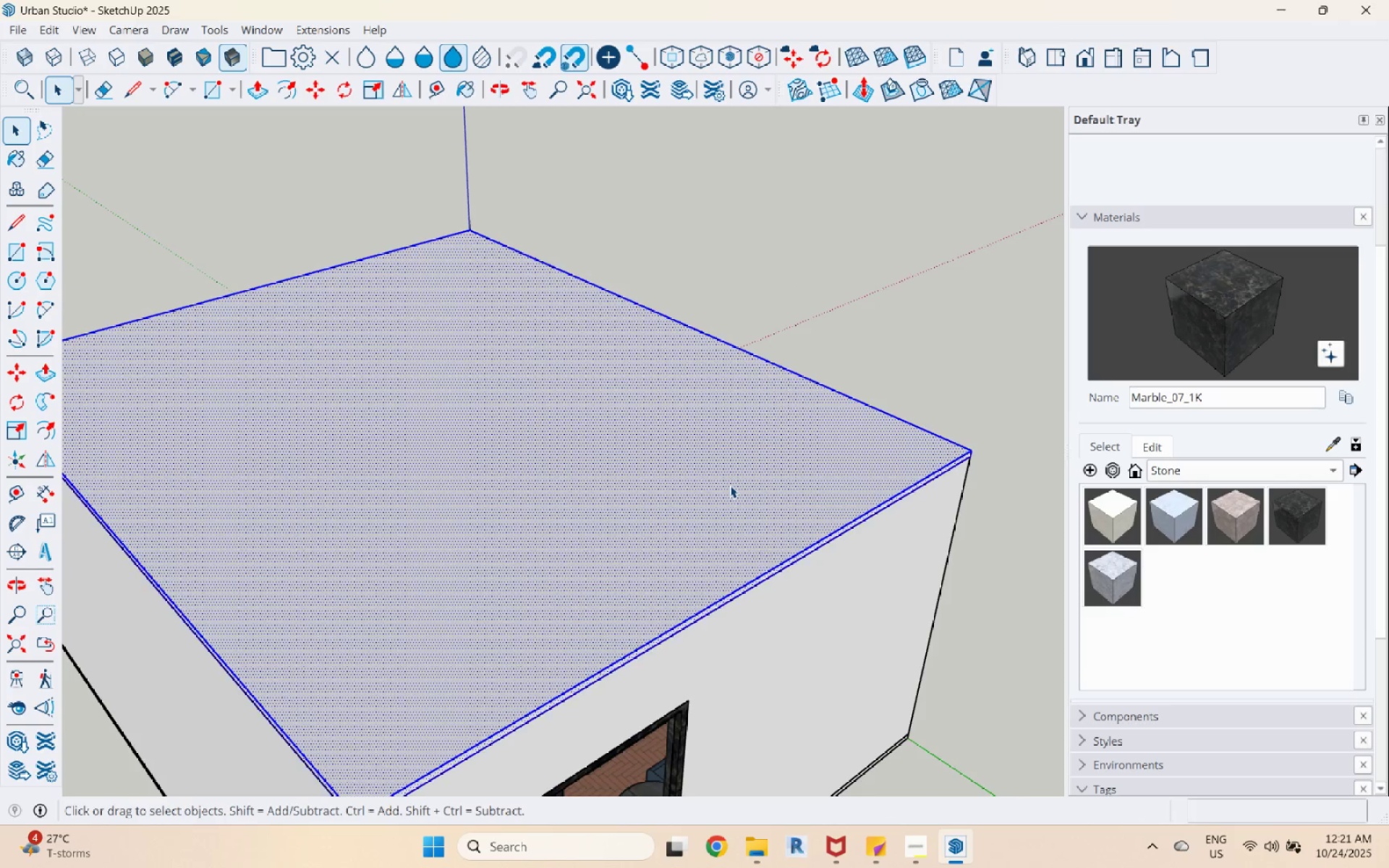 
triple_click([730, 485])
 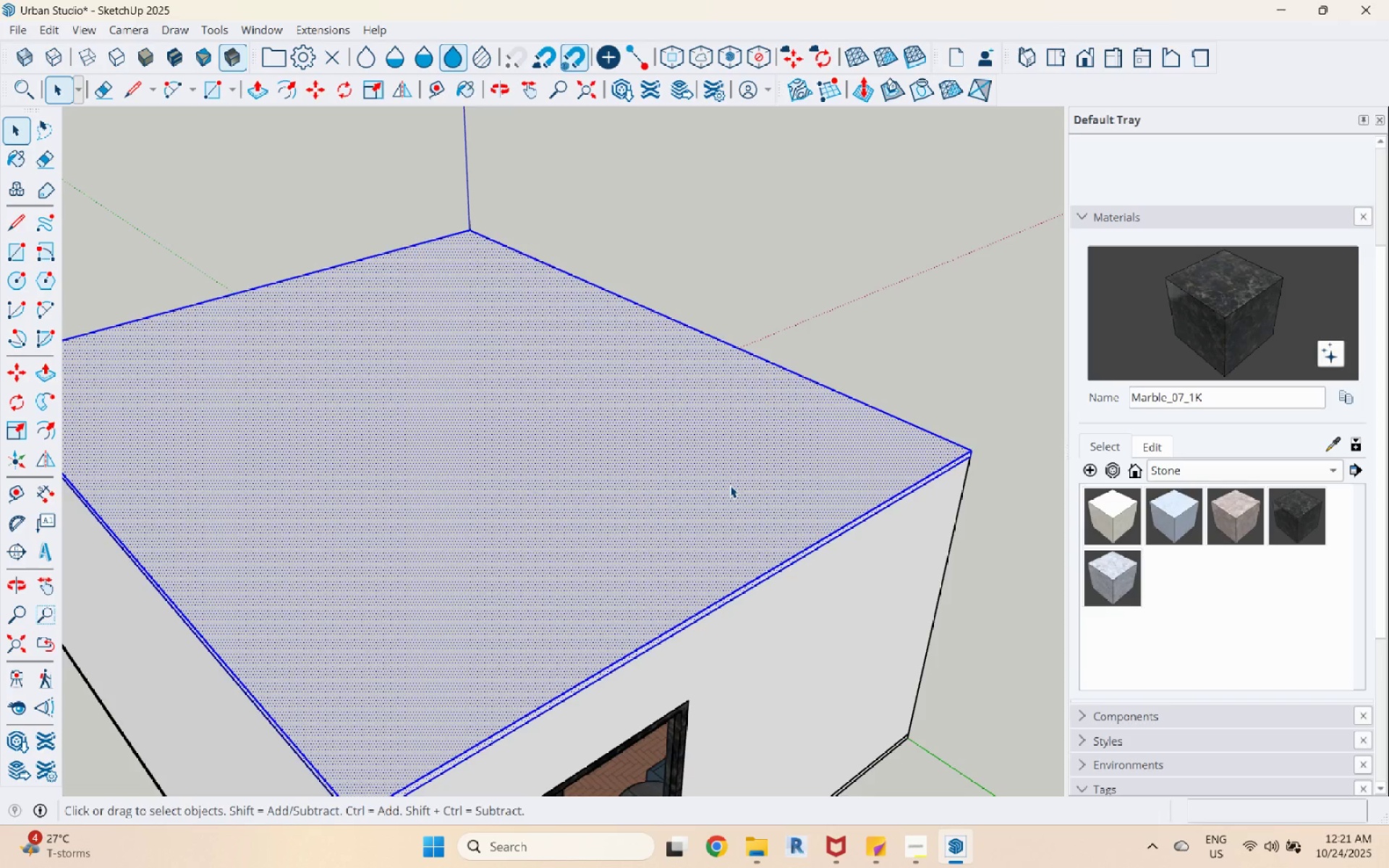 
triple_click([730, 485])
 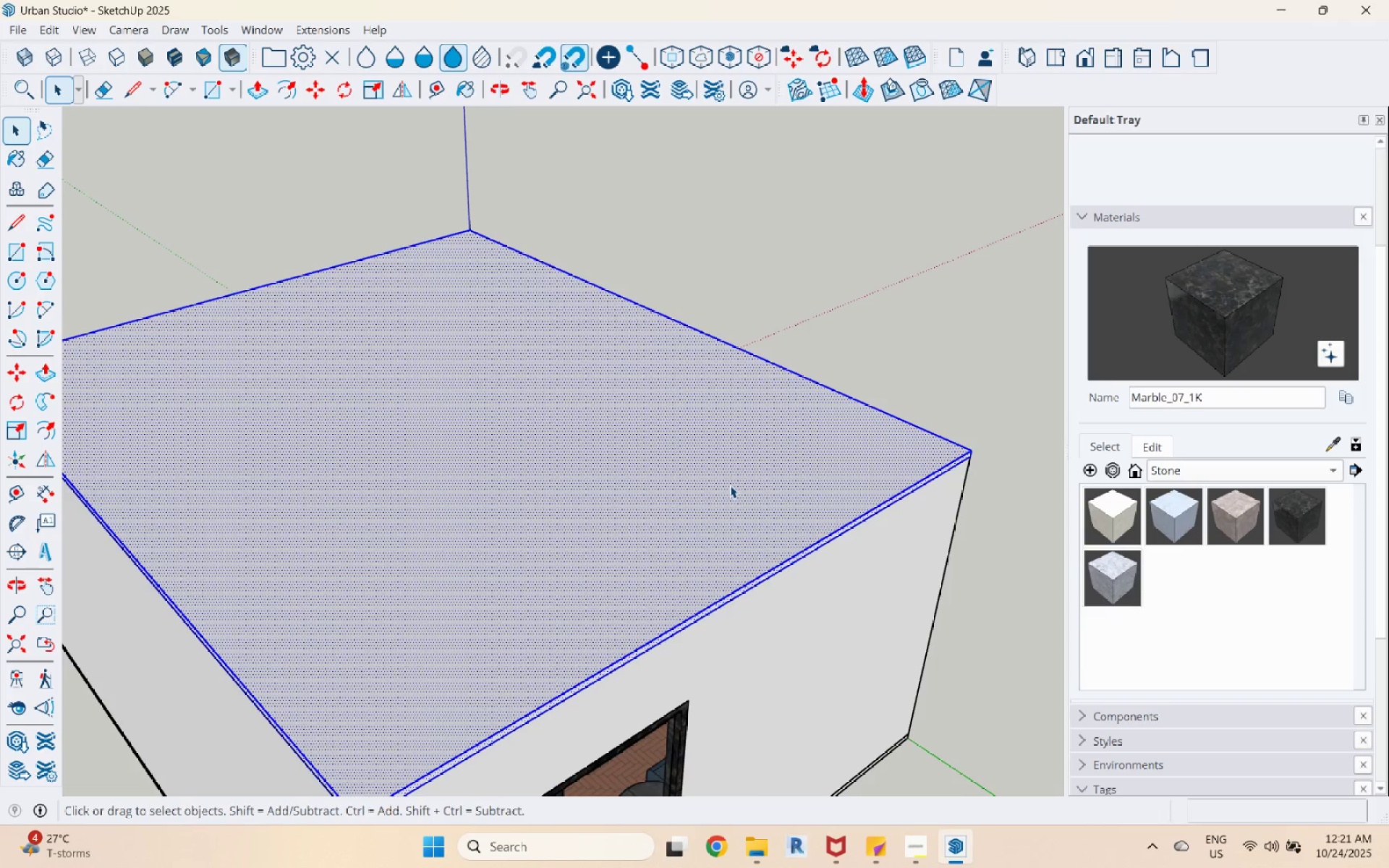 
right_click([730, 485])
 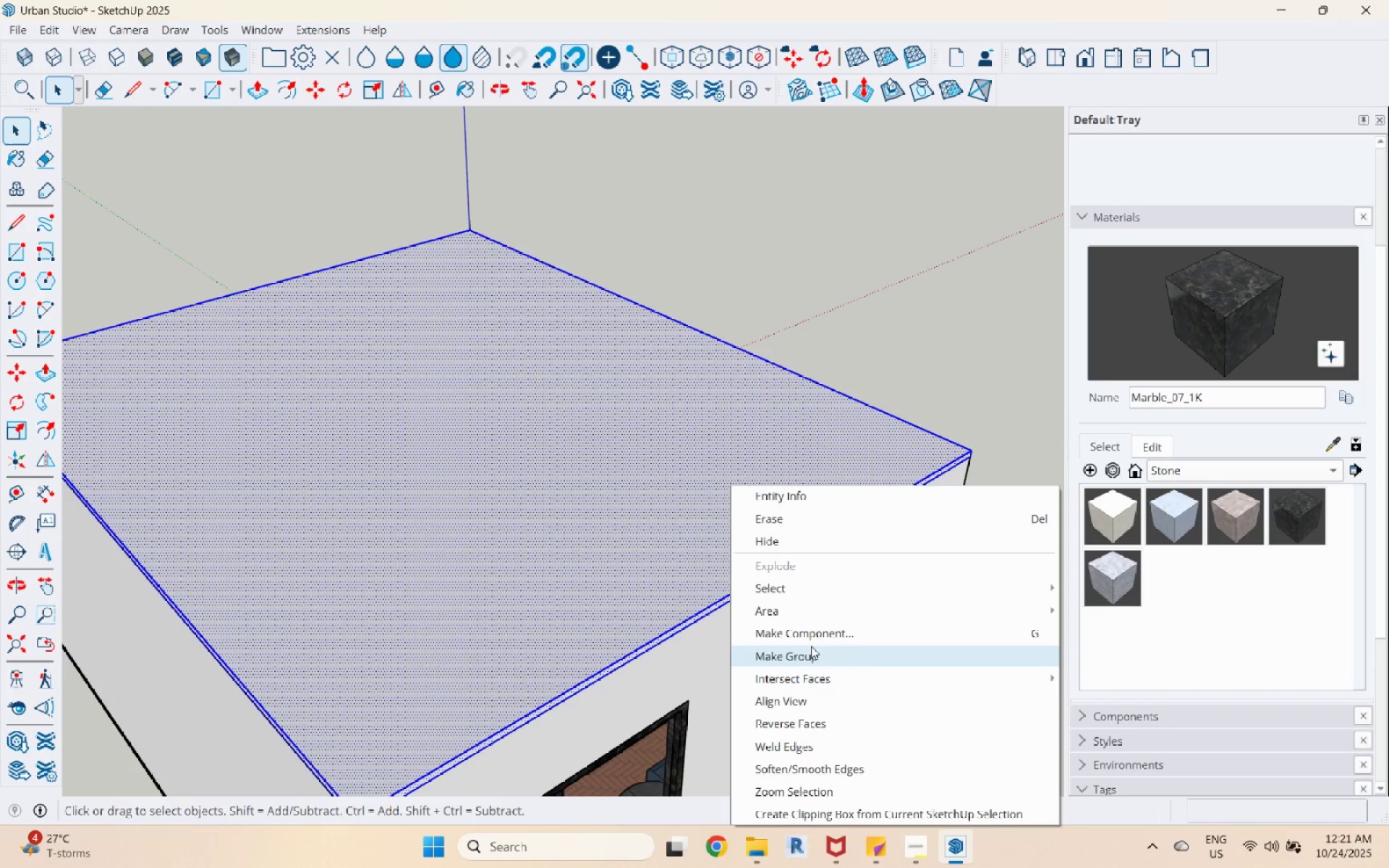 
left_click([811, 647])
 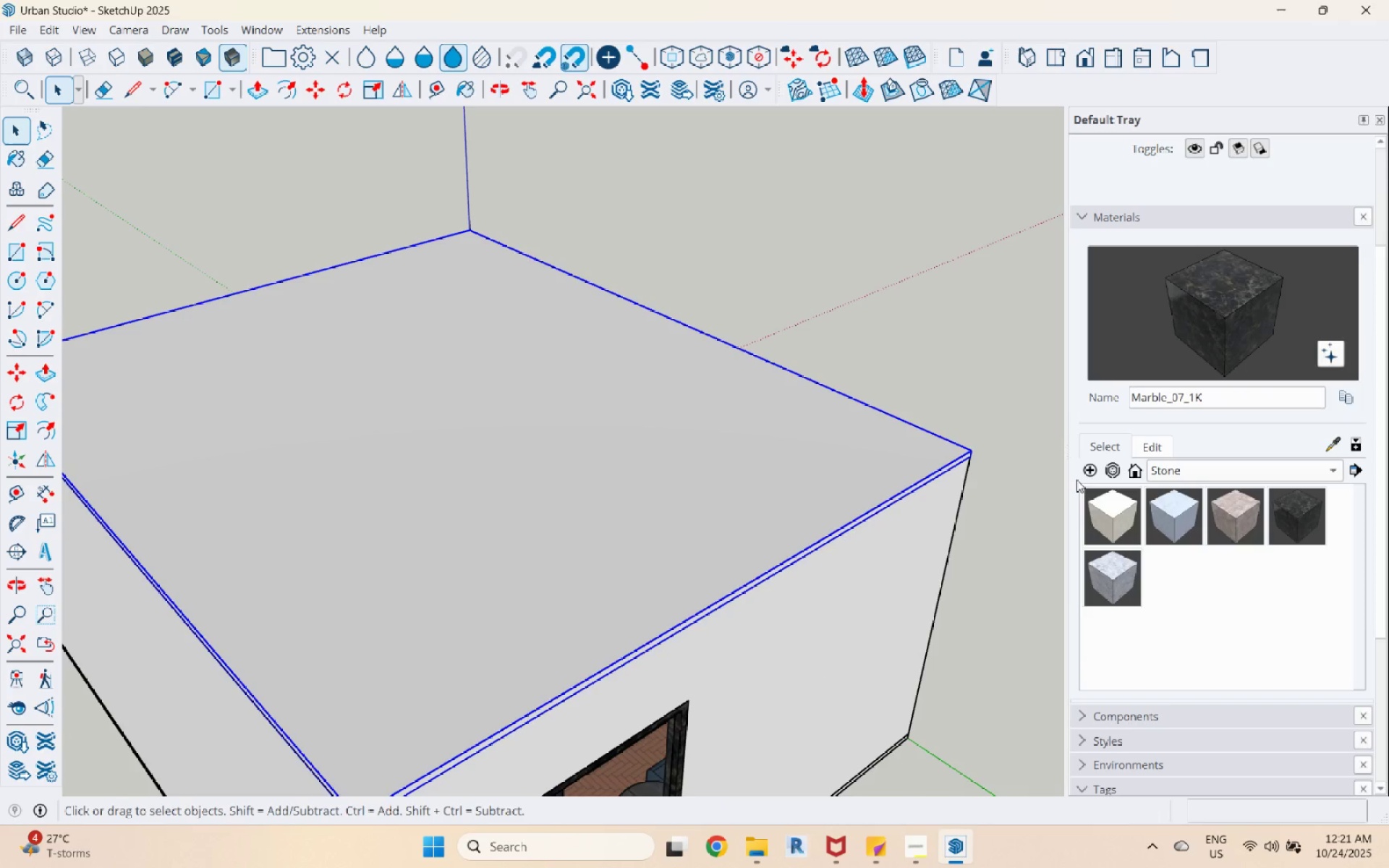 
scroll: coordinate [1210, 636], scroll_direction: down, amount: 4.0
 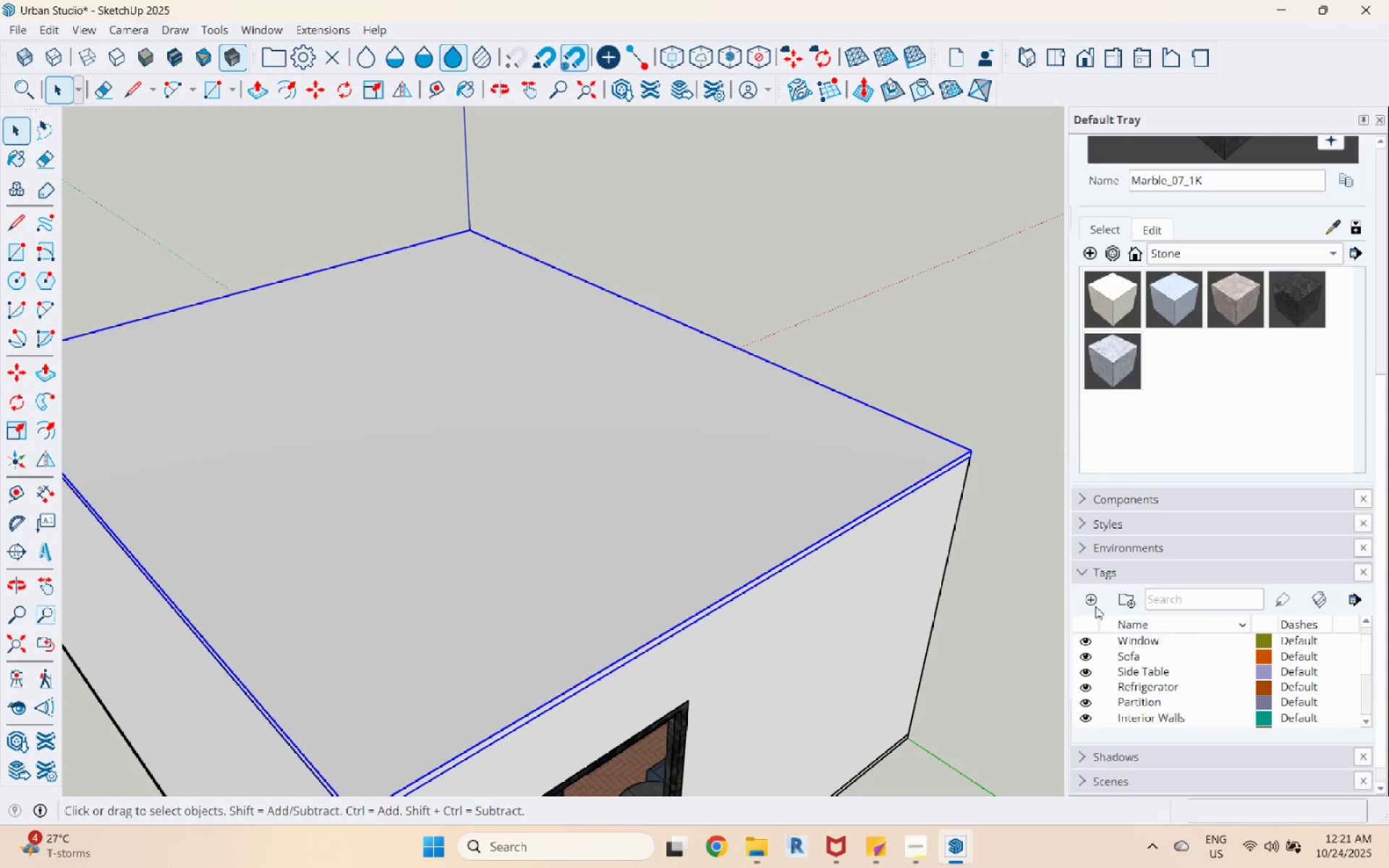 
left_click([1095, 600])
 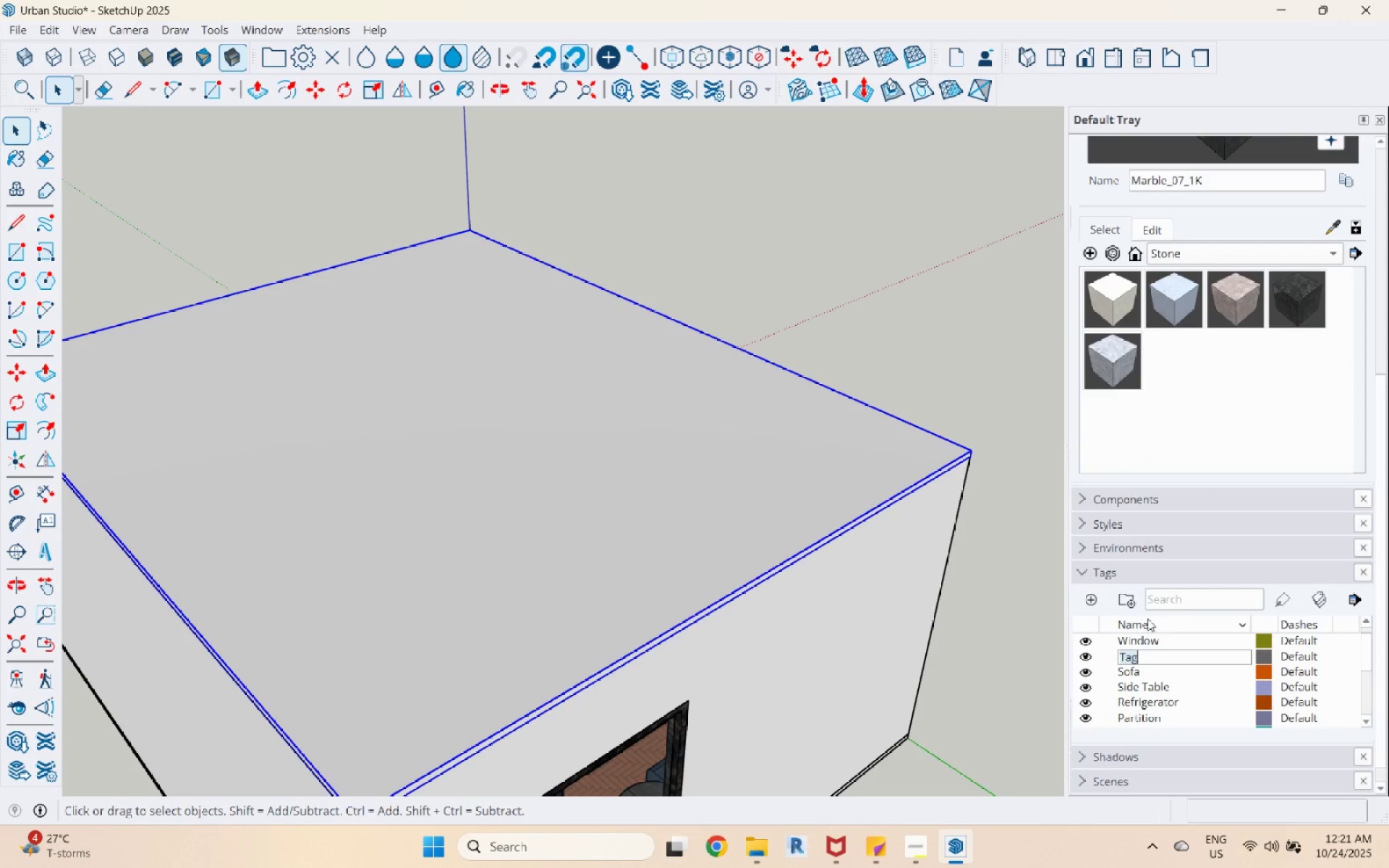 
scroll: coordinate [1149, 622], scroll_direction: down, amount: 2.0
 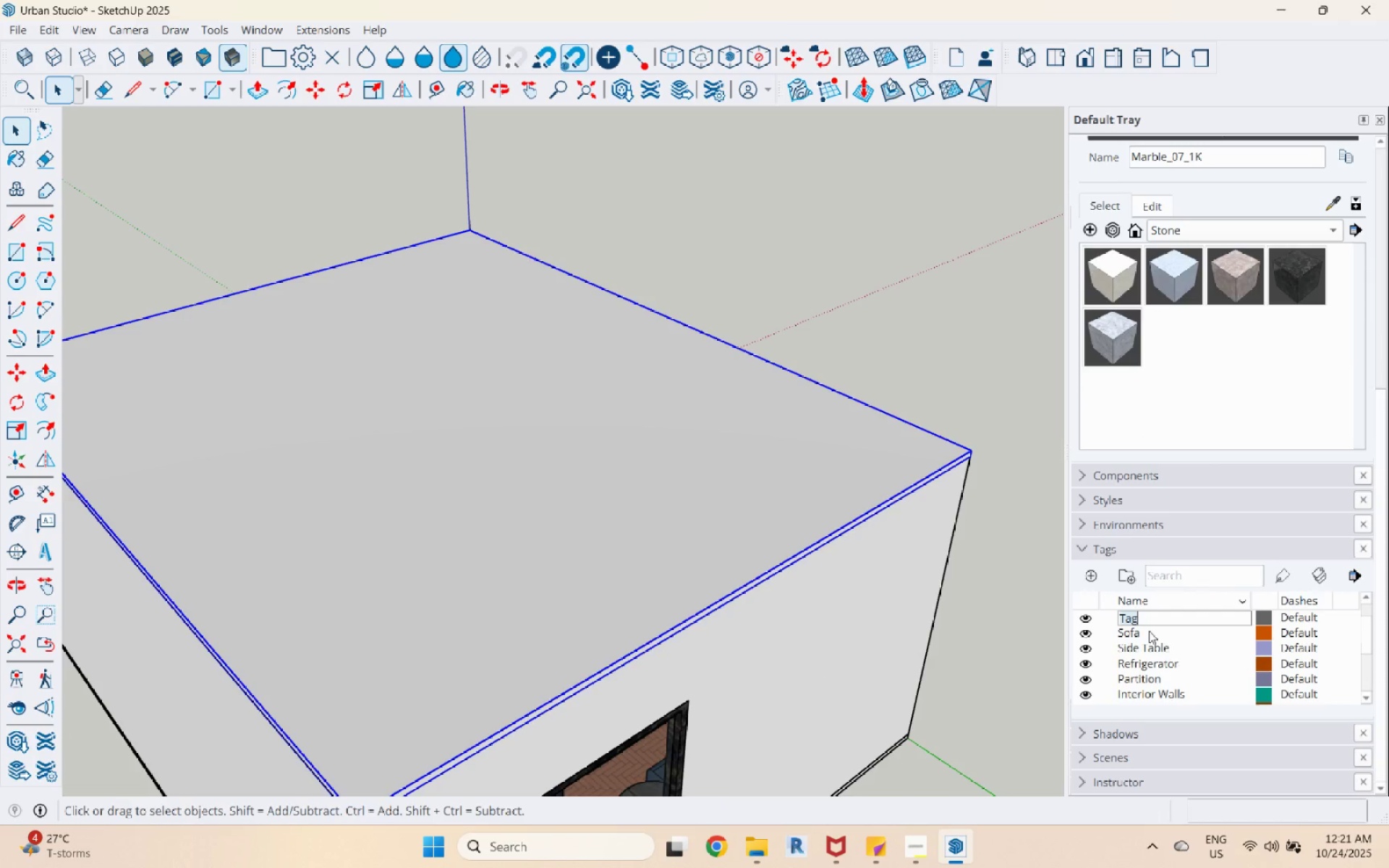 
type(Ceiling)
 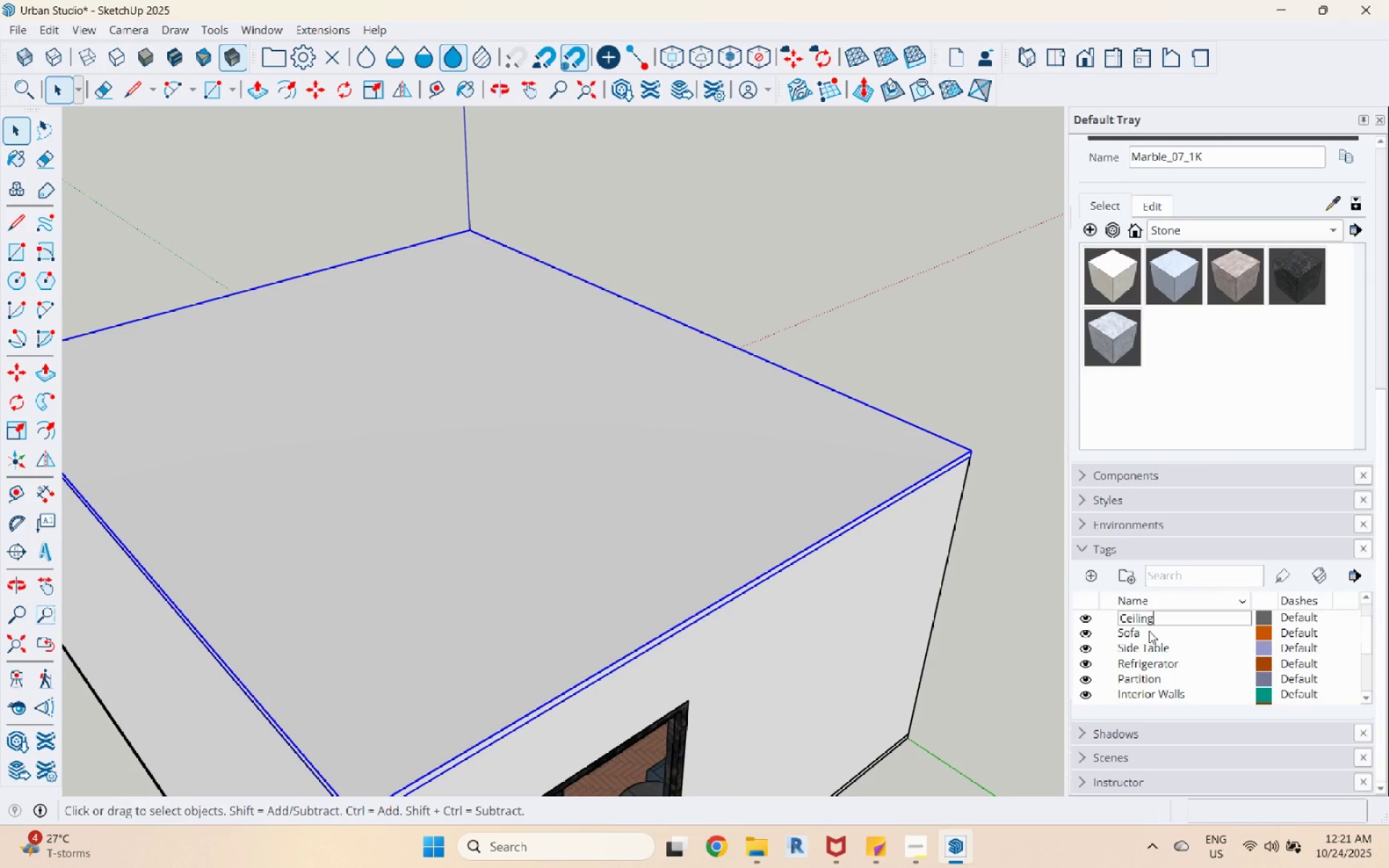 
key(Enter)
 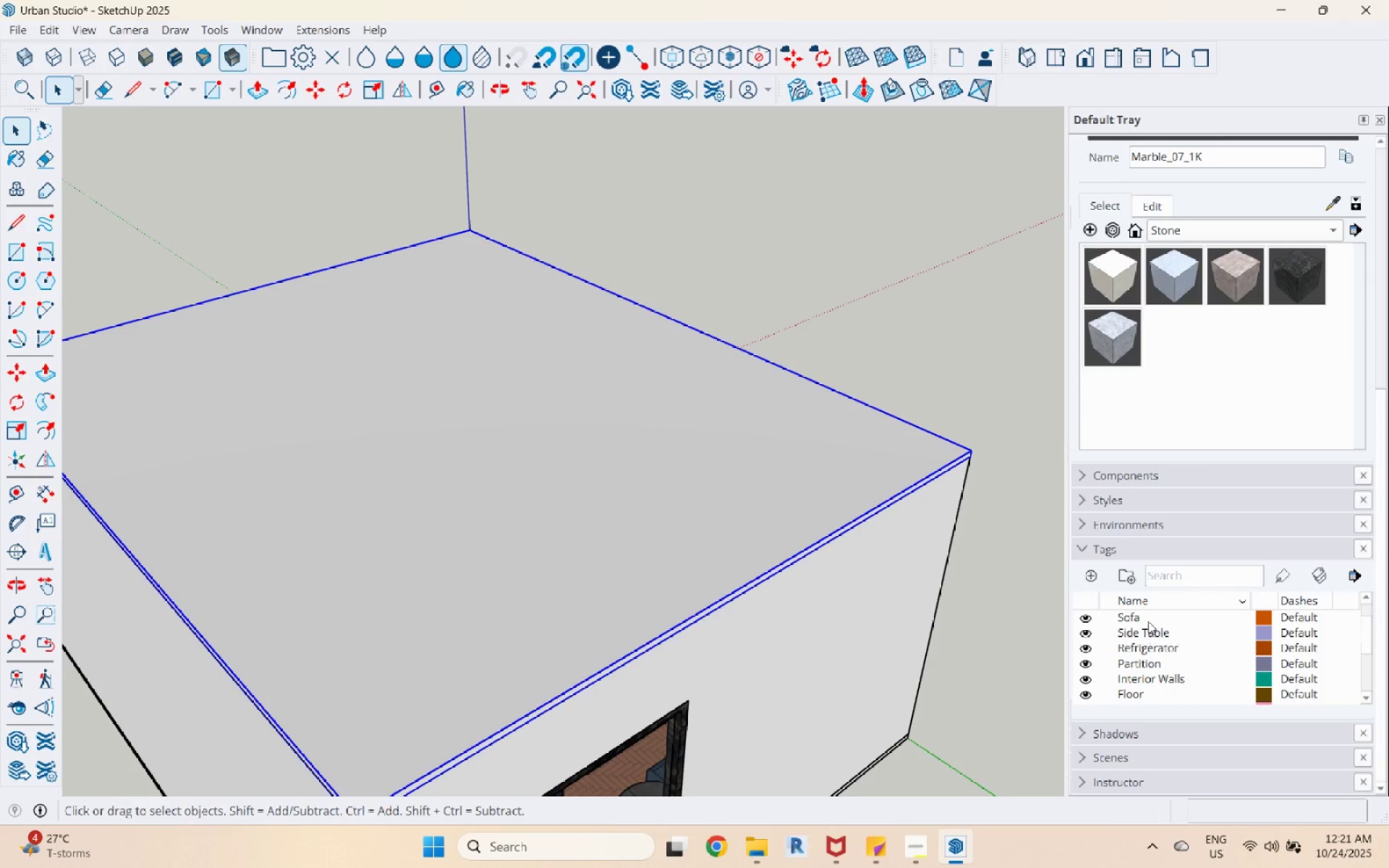 
scroll: coordinate [1280, 400], scroll_direction: up, amount: 8.0
 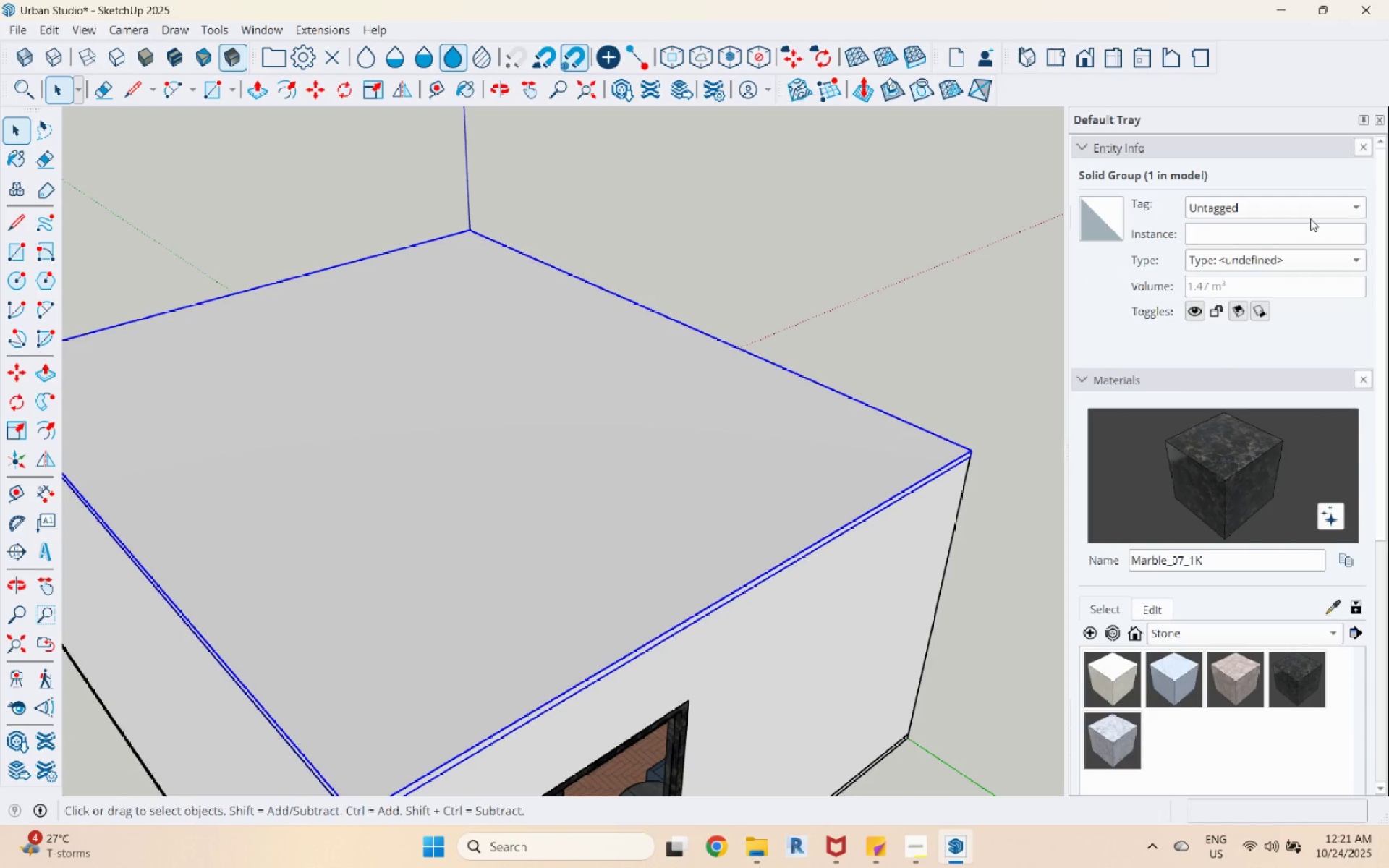 
left_click([1311, 210])
 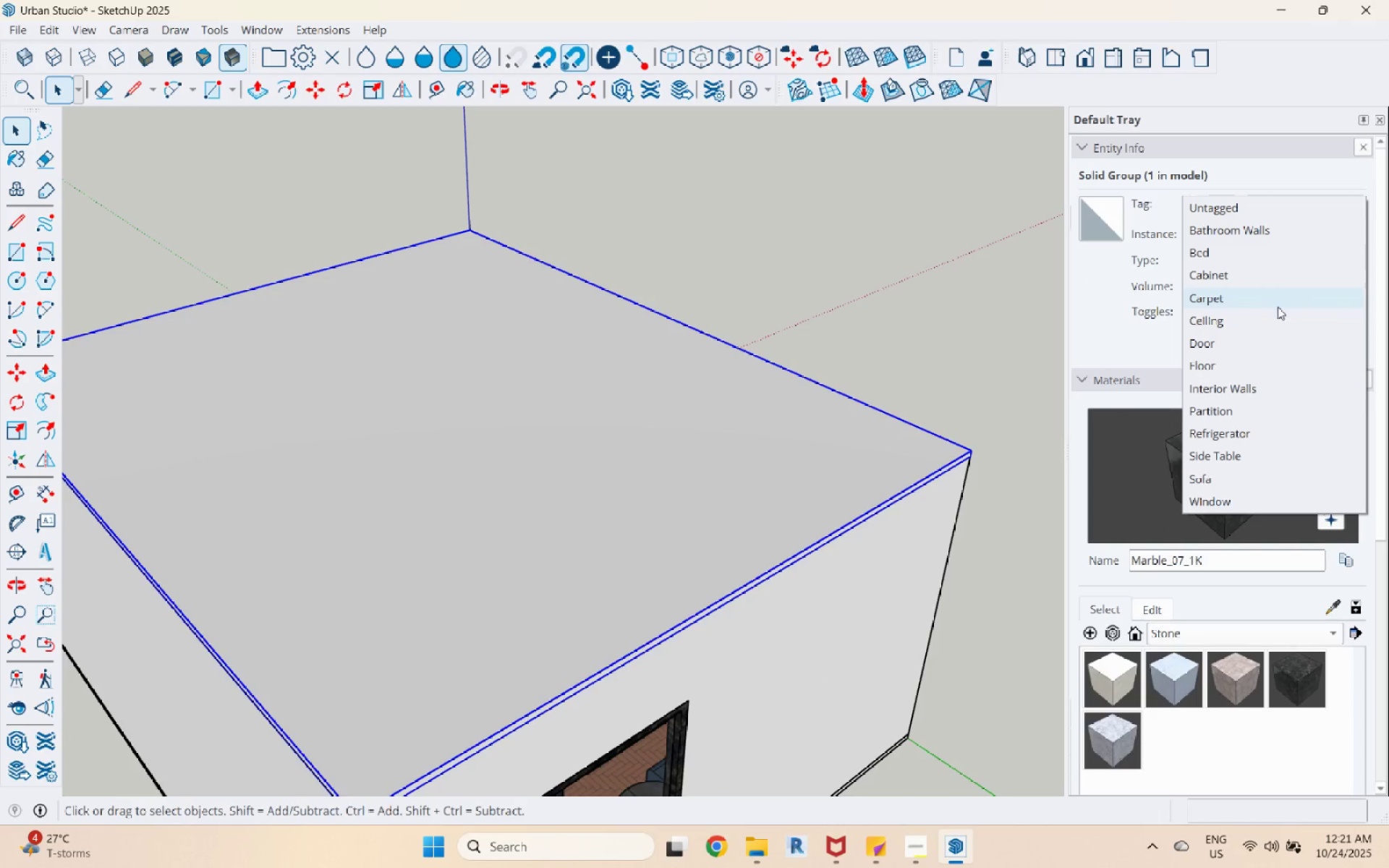 
left_click([1275, 316])
 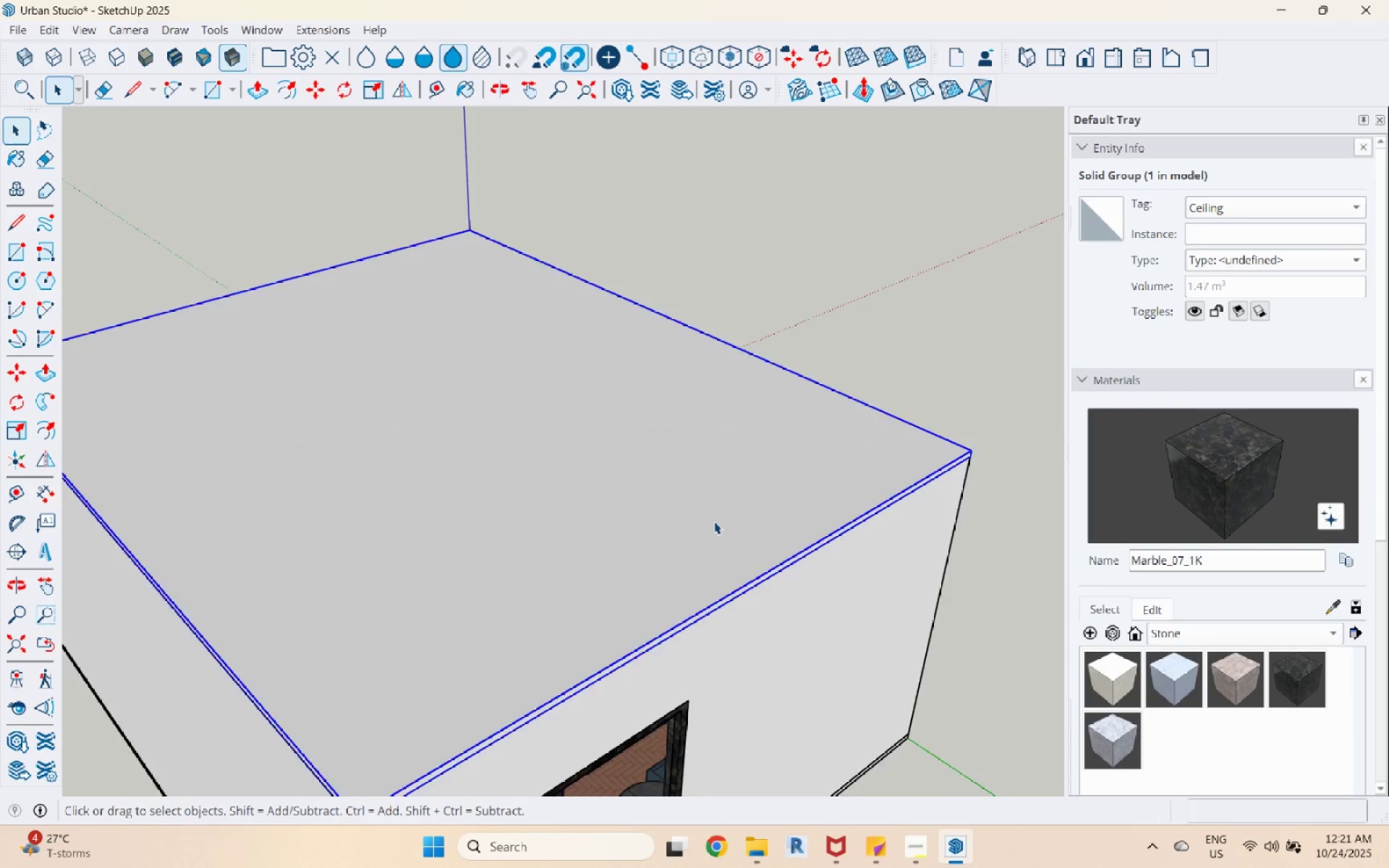 
scroll: coordinate [702, 622], scroll_direction: down, amount: 9.0
 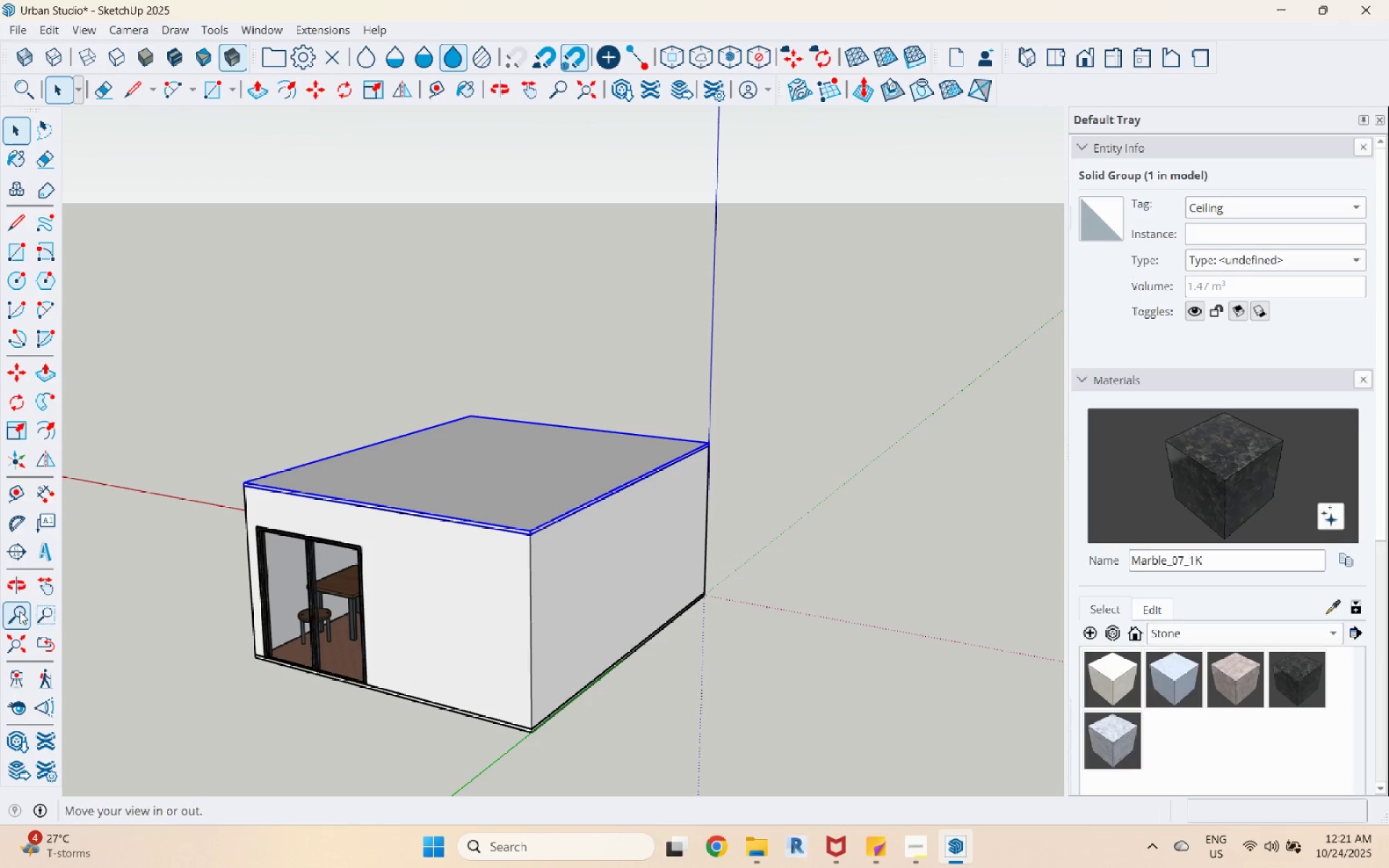 
left_click([17, 680])
 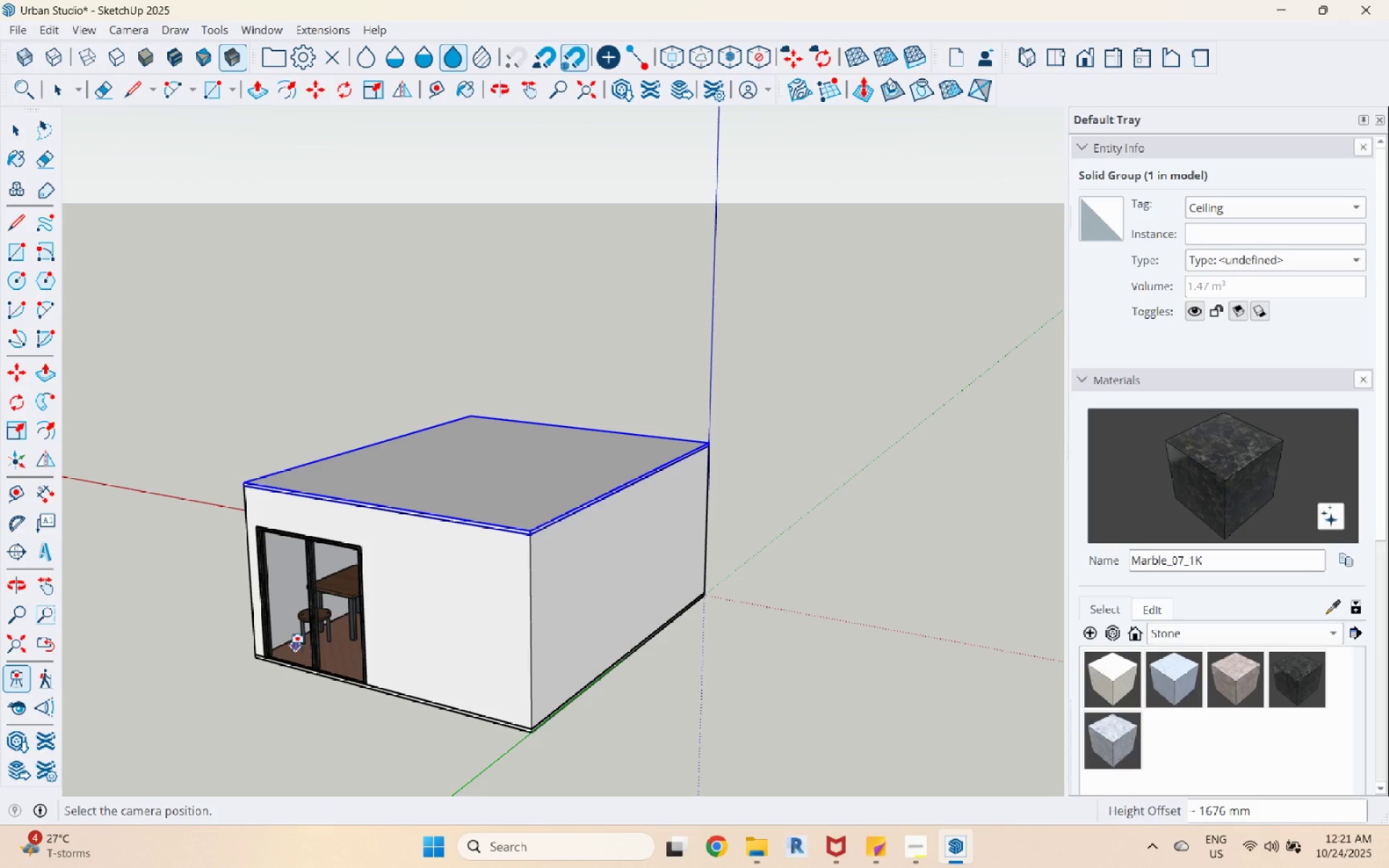 
left_click([292, 647])
 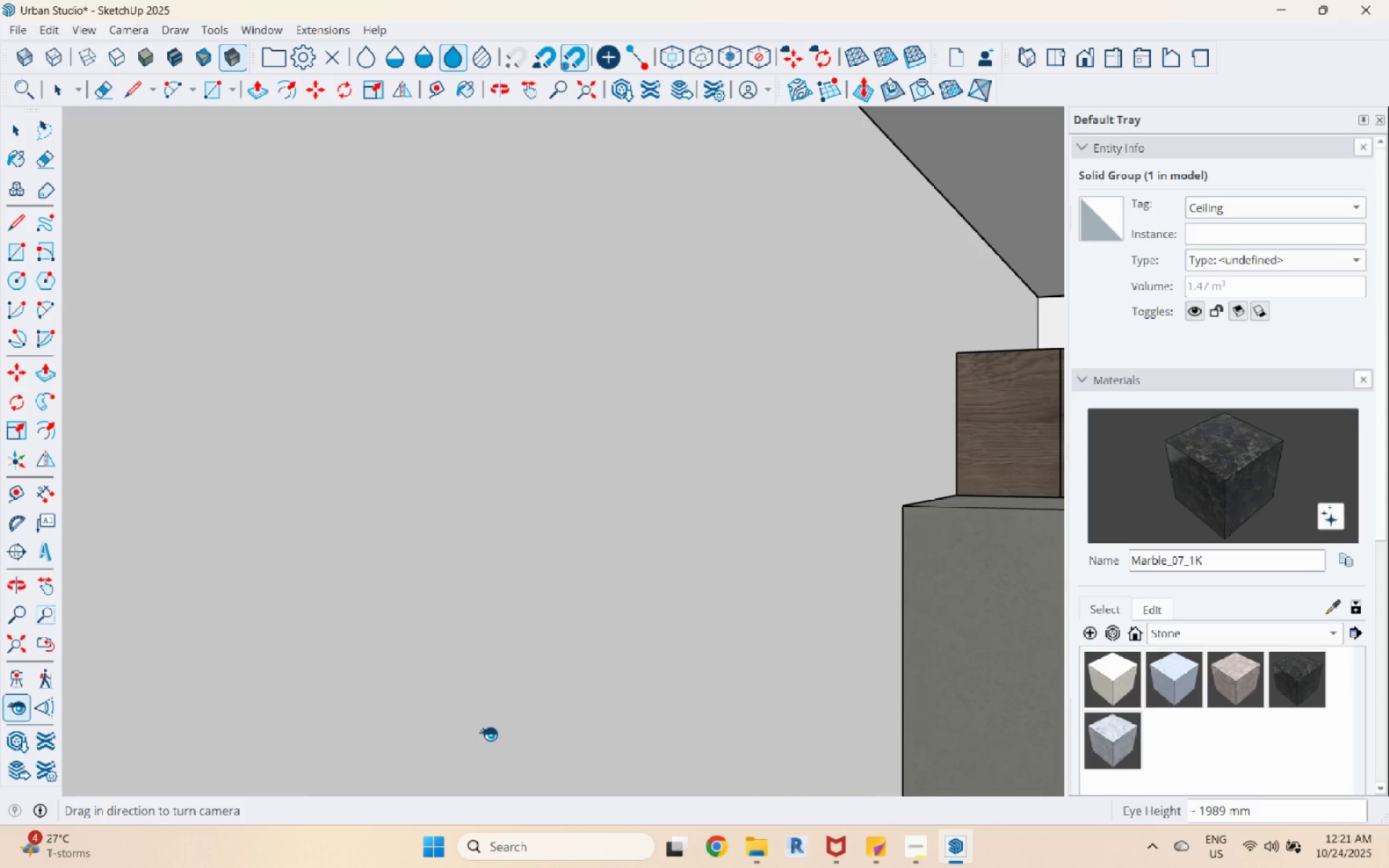 
left_click_drag(start_coordinate=[794, 641], to_coordinate=[1011, 742])
 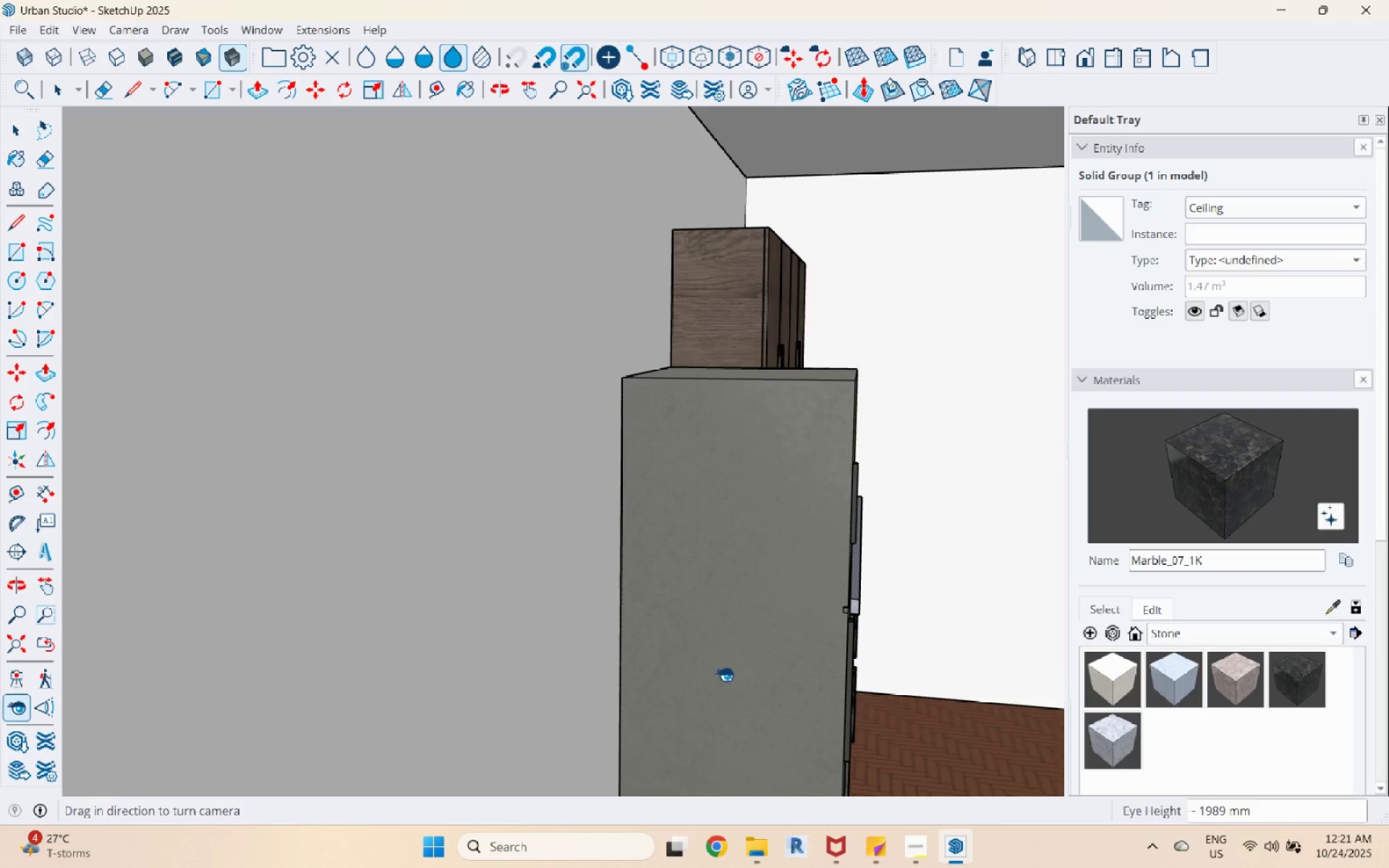 
left_click_drag(start_coordinate=[621, 641], to_coordinate=[948, 695])
 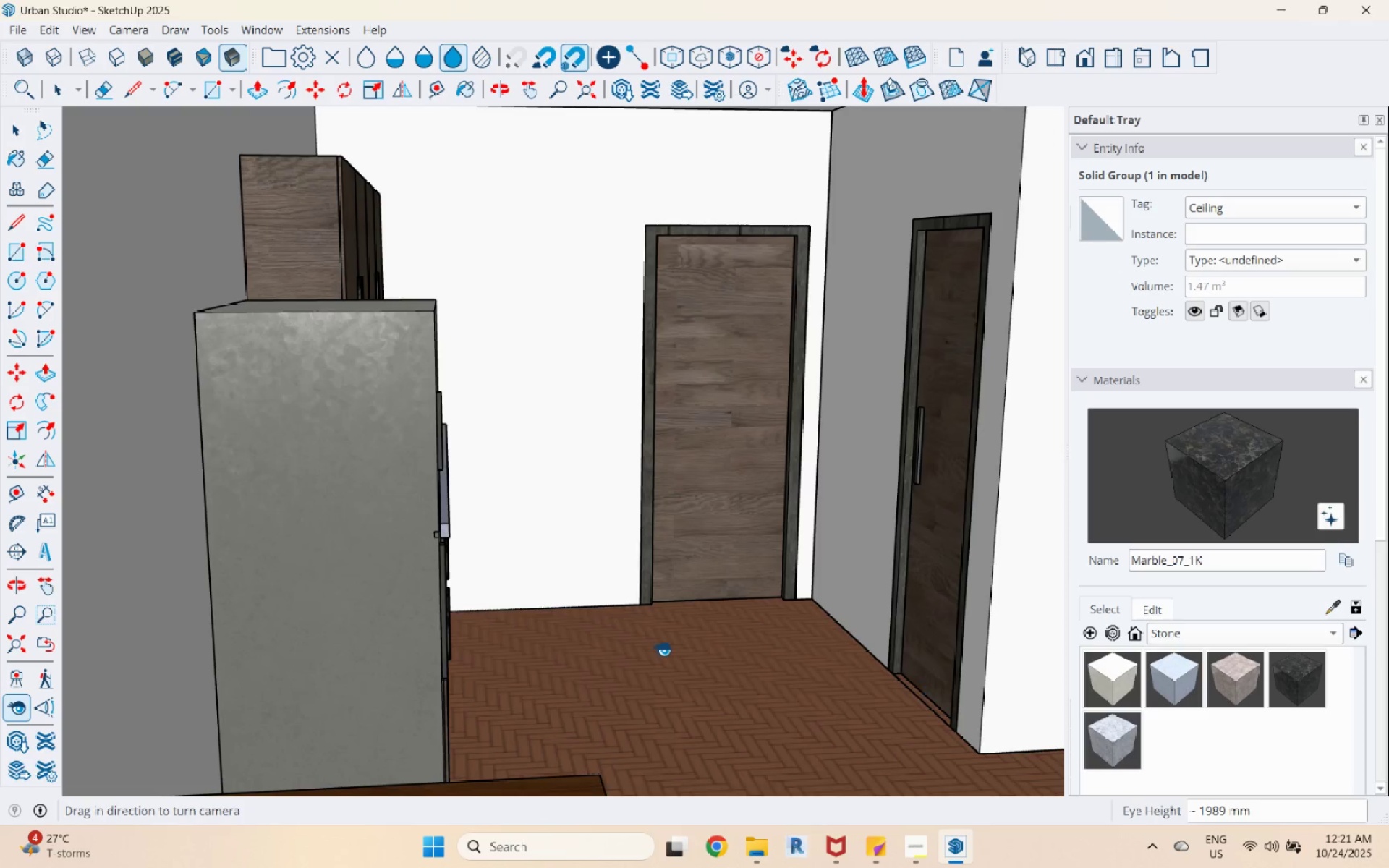 
left_click_drag(start_coordinate=[589, 635], to_coordinate=[810, 682])
 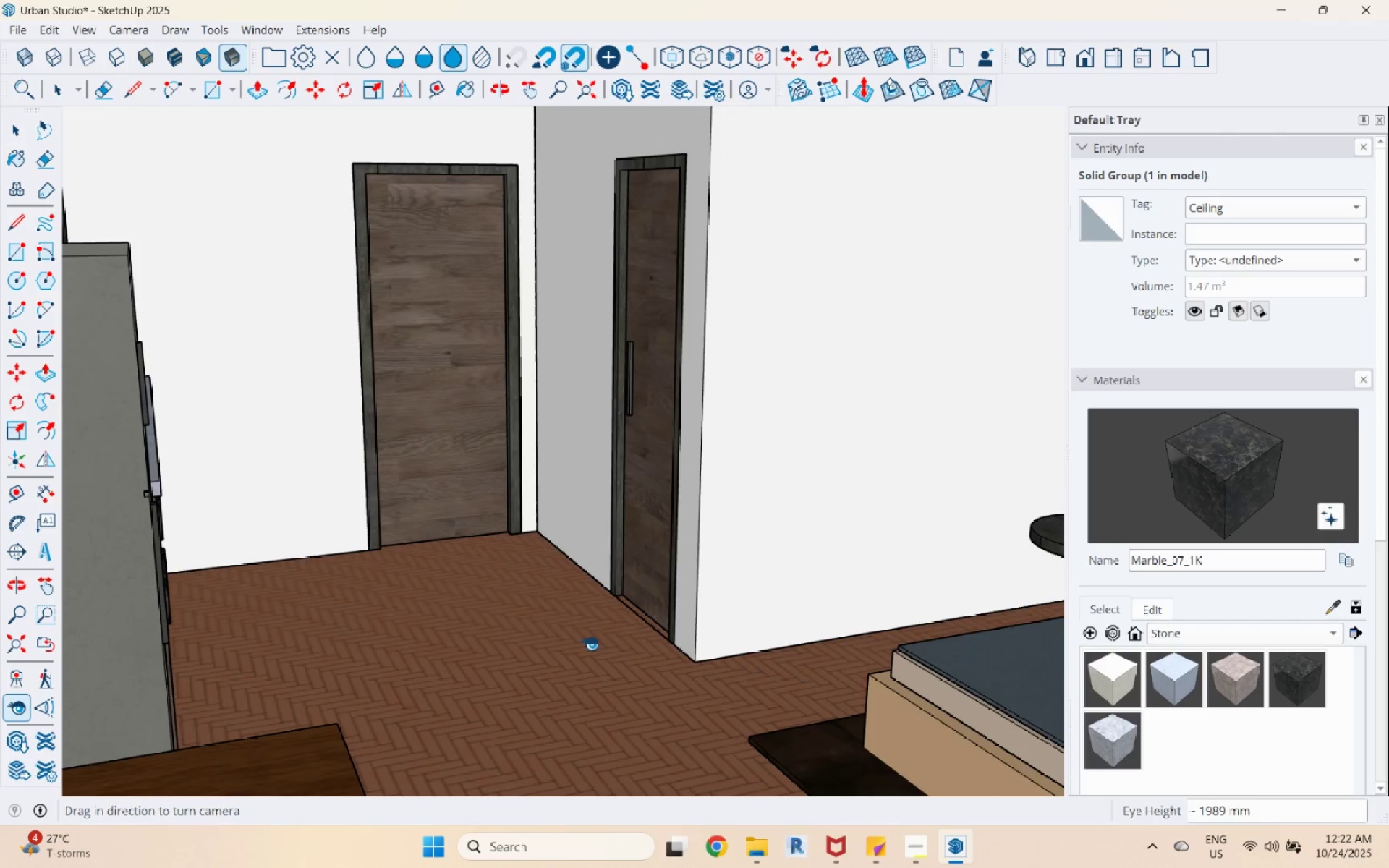 
left_click_drag(start_coordinate=[588, 639], to_coordinate=[825, 586])
 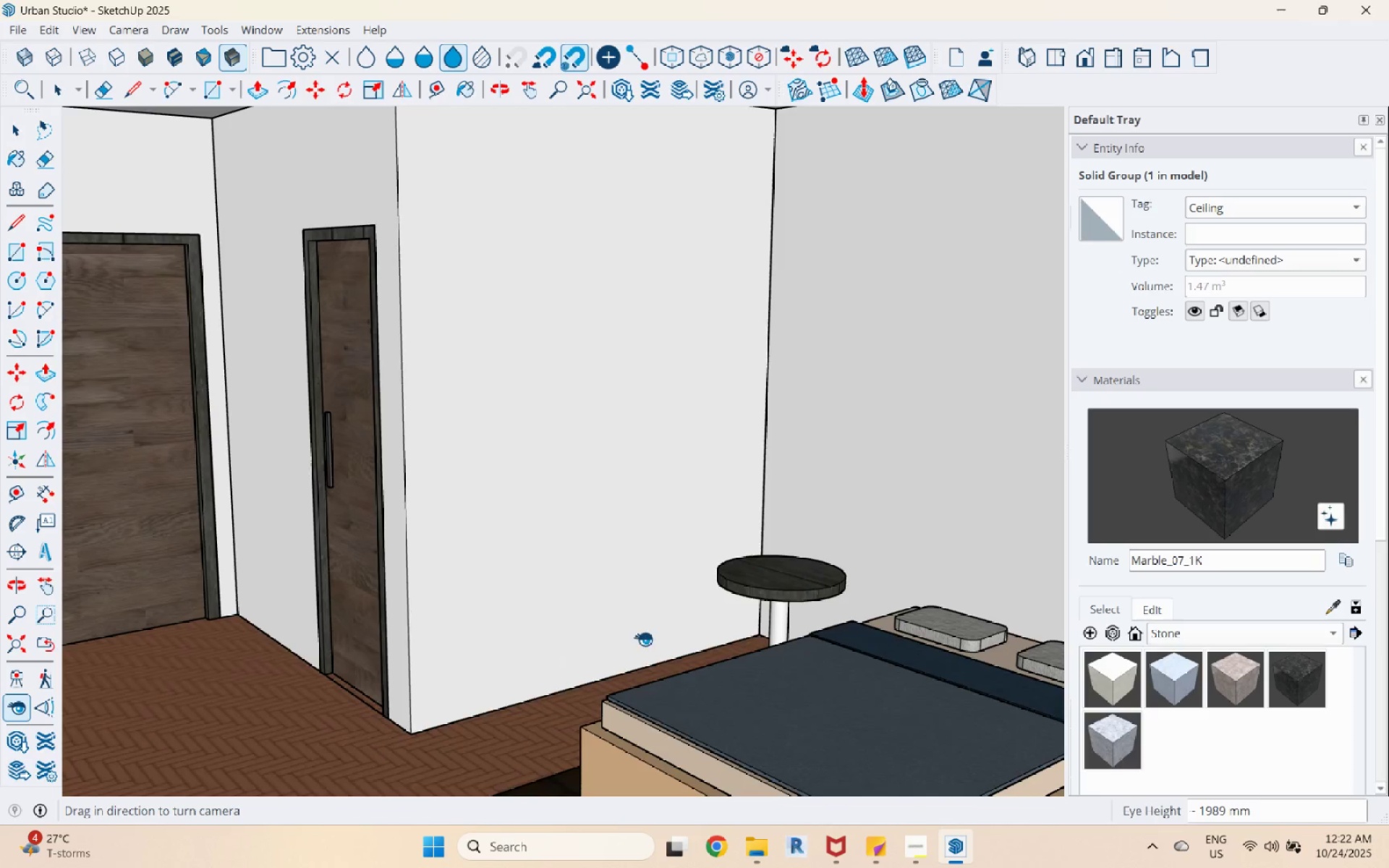 
left_click_drag(start_coordinate=[566, 643], to_coordinate=[563, 561])
 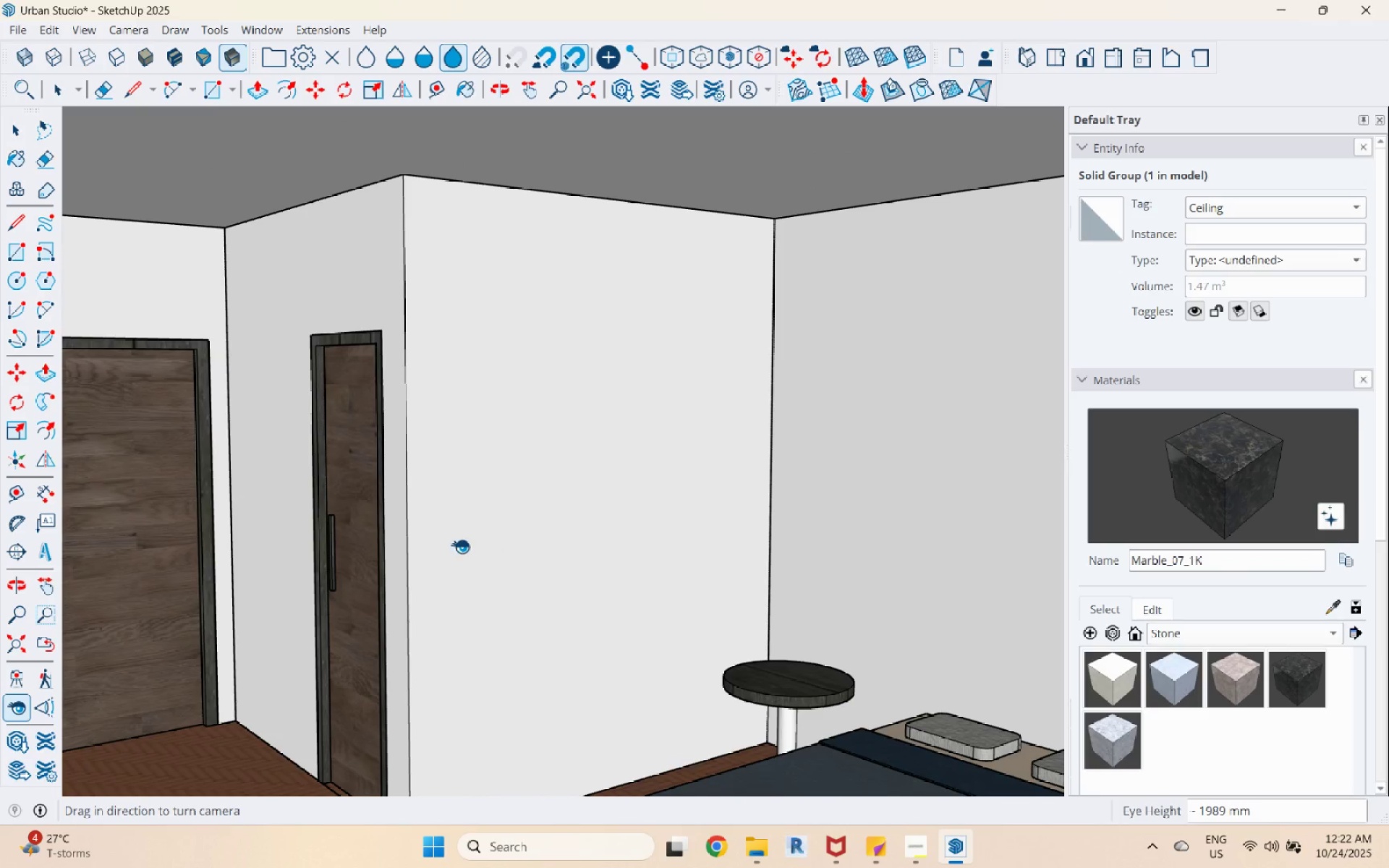 
hold_key(key=ShiftLeft, duration=0.66)
left_click_drag(start_coordinate=[459, 546], to_coordinate=[459, 556])
 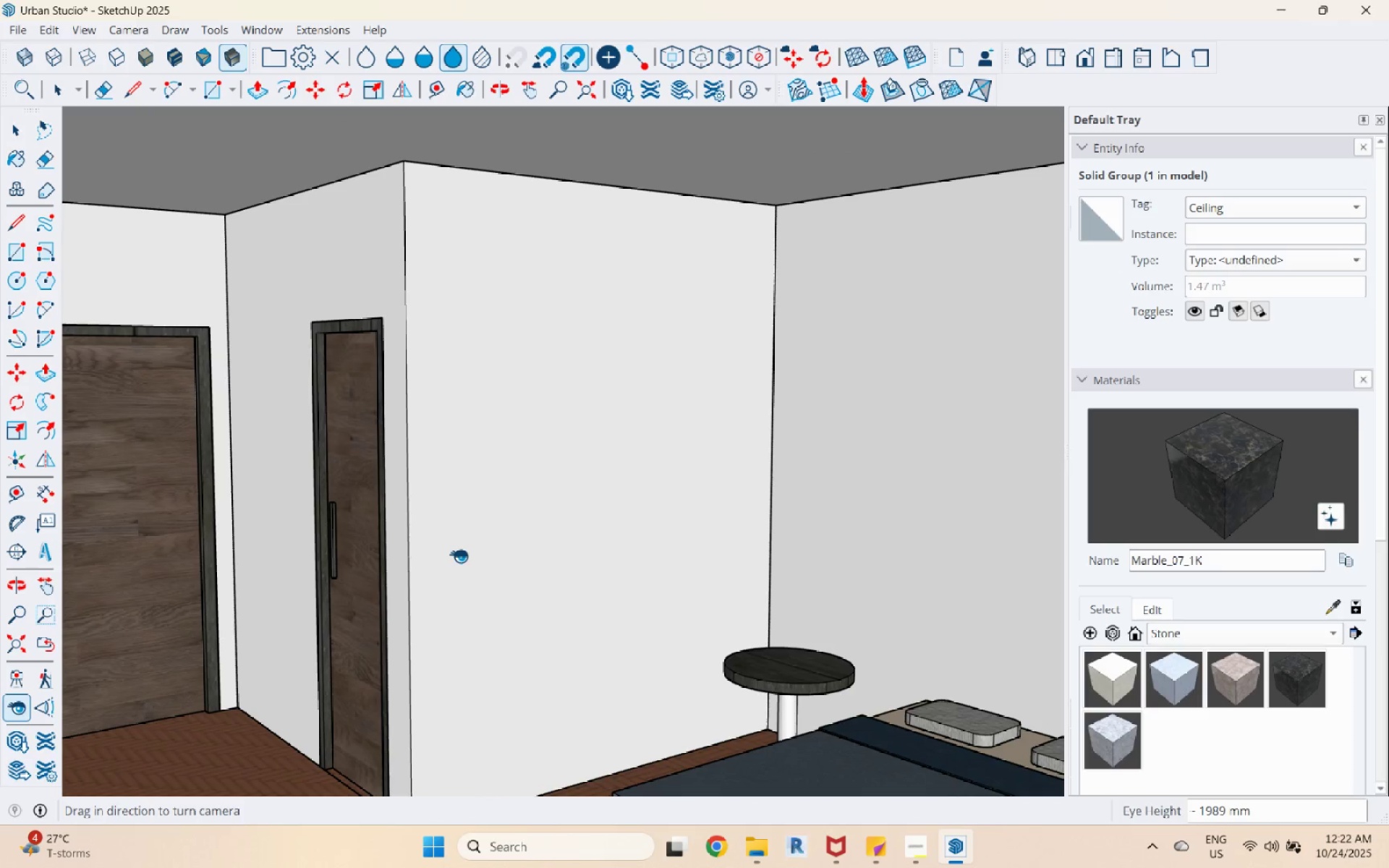 
hold_key(key=ControlLeft, duration=0.77)
left_click_drag(start_coordinate=[459, 556], to_coordinate=[459, 563])
 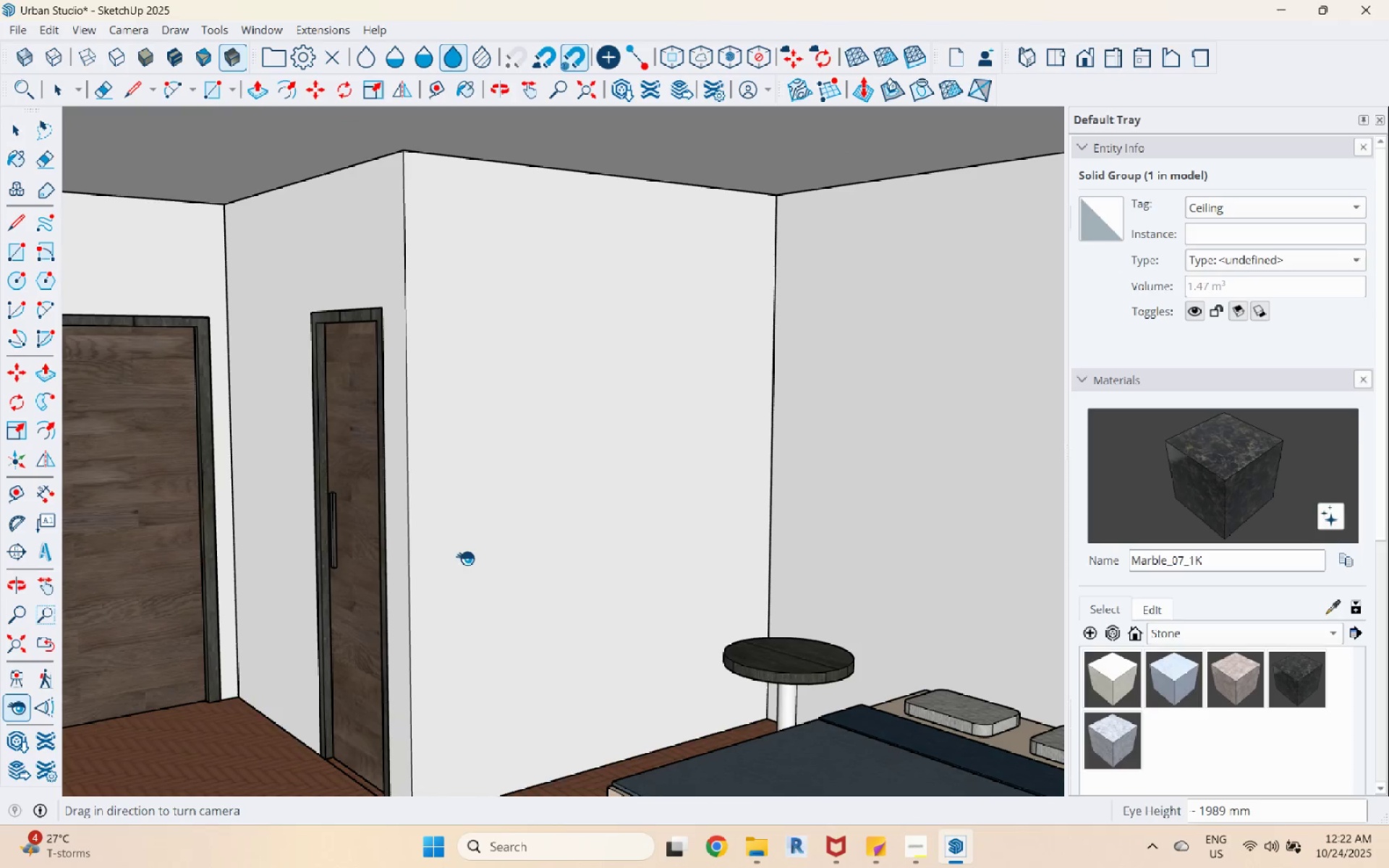 
hold_key(key=ShiftLeft, duration=0.4)
 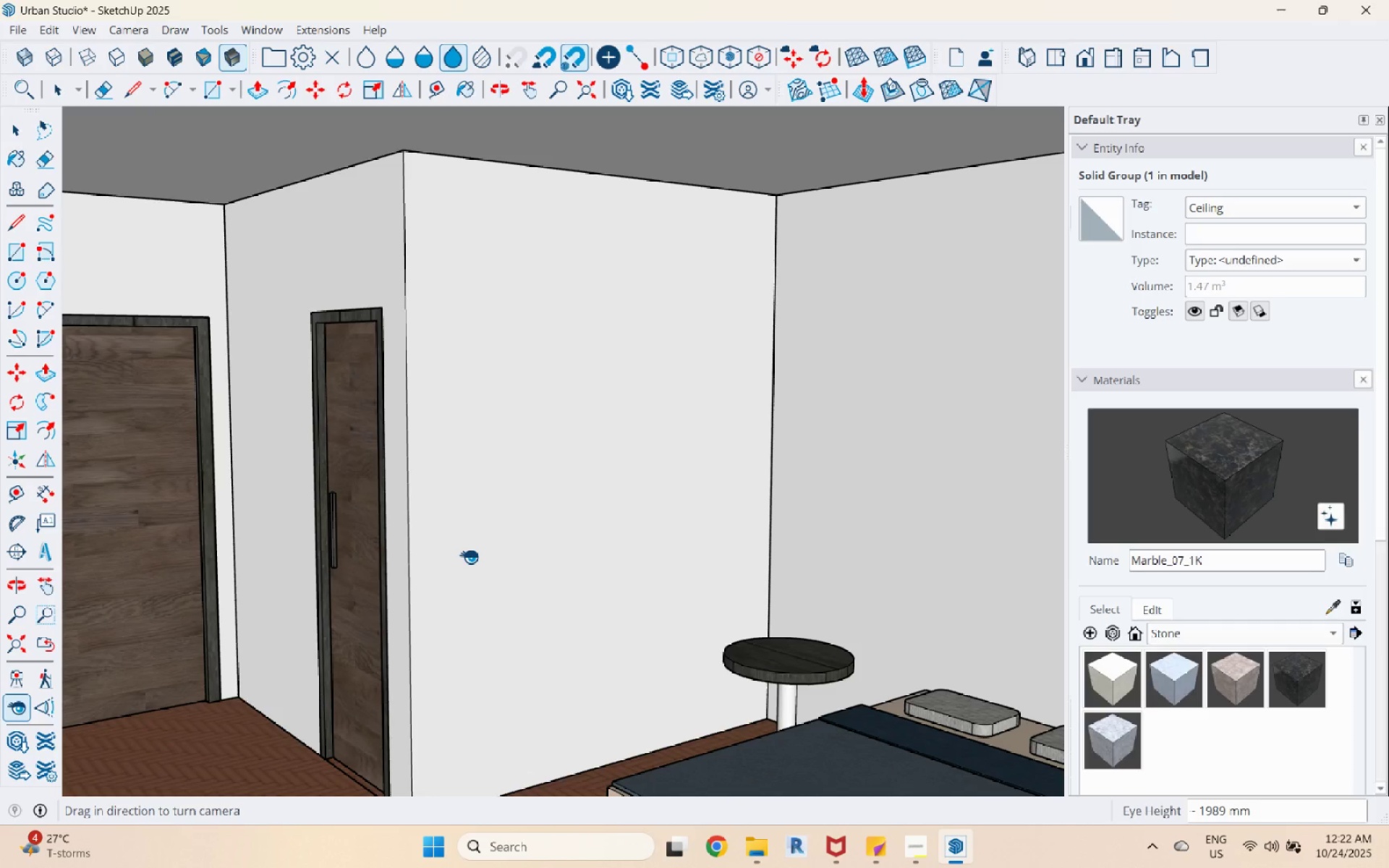 
hold_key(key=ShiftLeft, duration=0.79)
 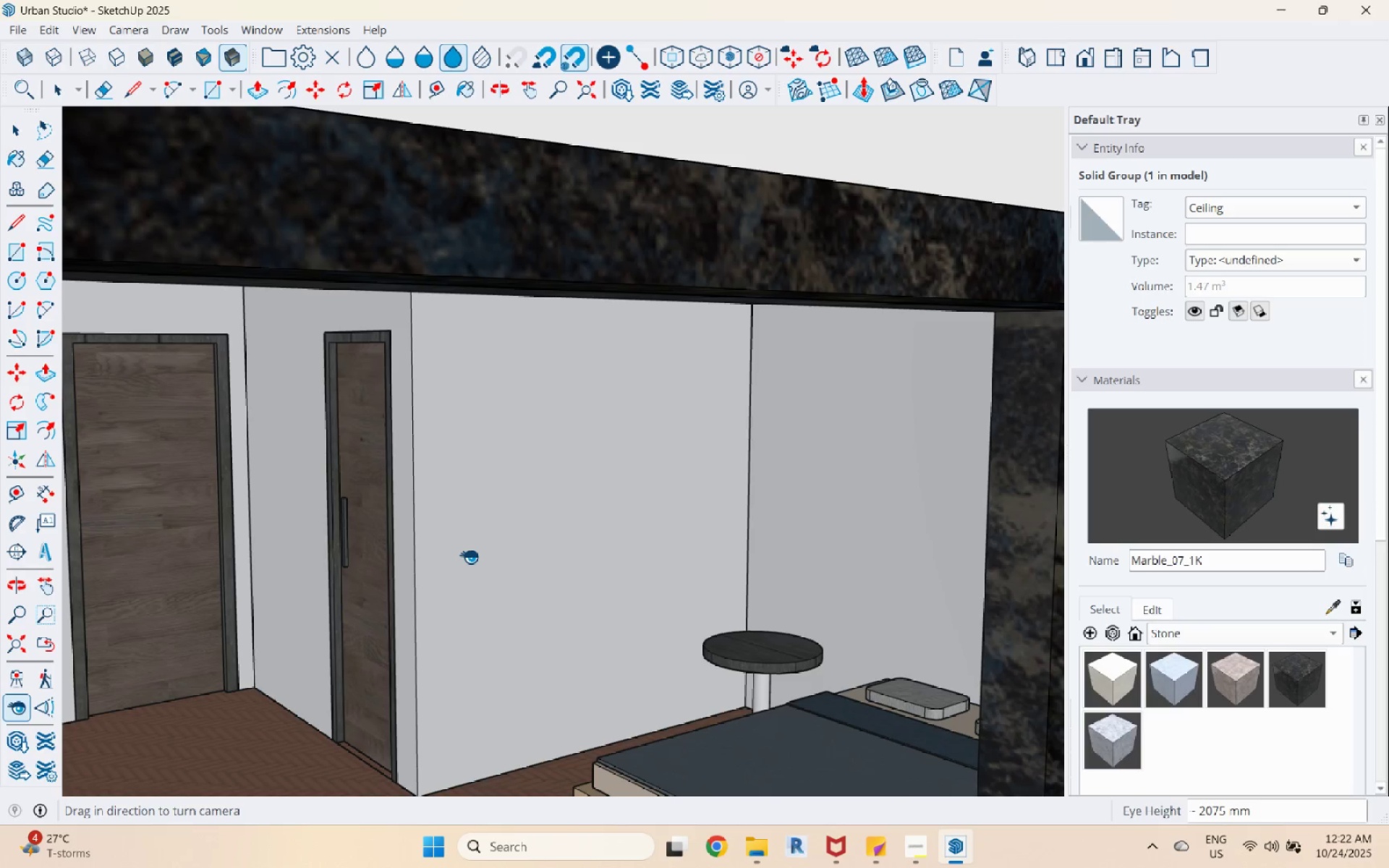 
hold_key(key=ControlLeft, duration=1.51)
scroll: coordinate [469, 556], scroll_direction: down, amount: 1.0
 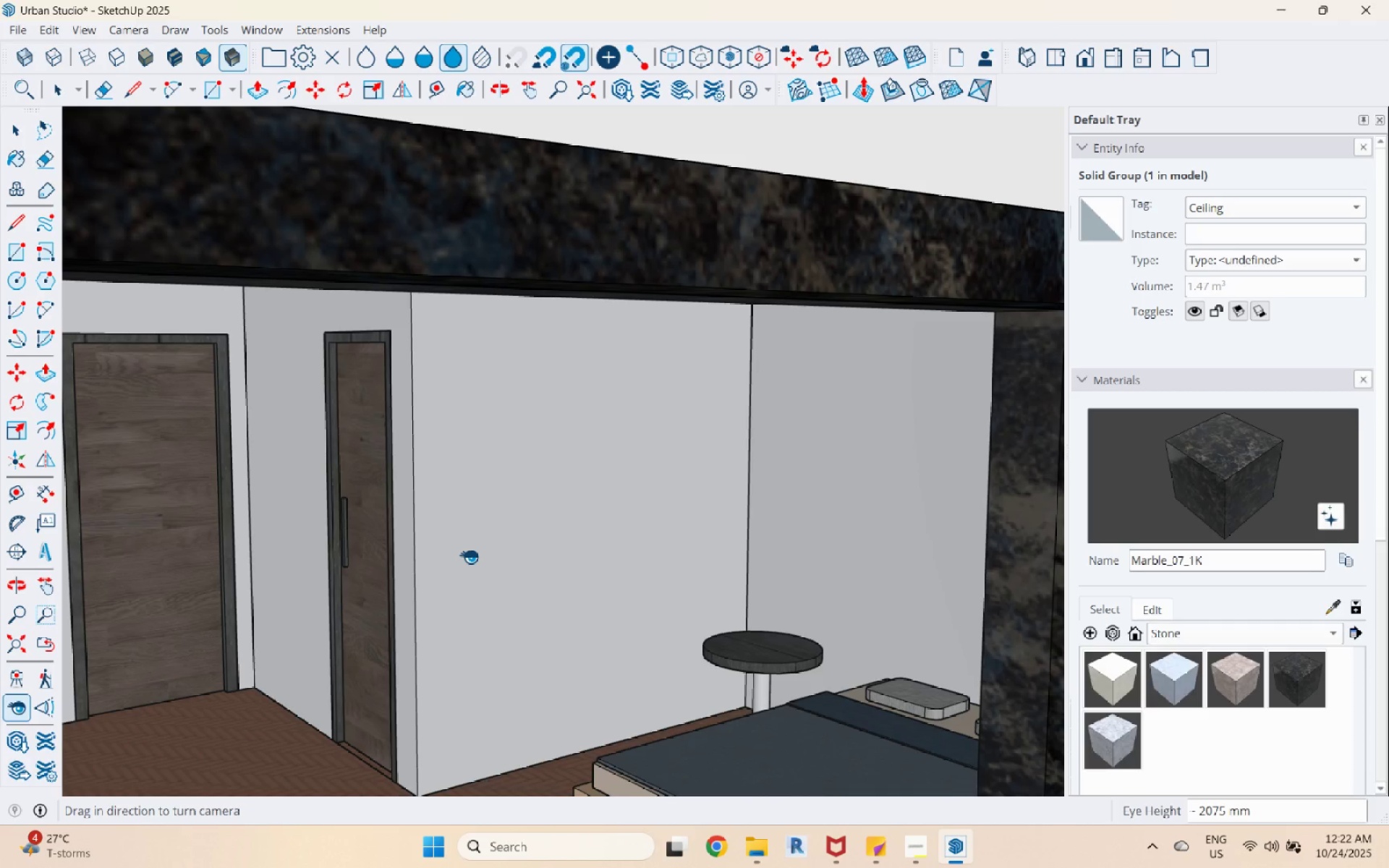 
scroll: coordinate [469, 556], scroll_direction: up, amount: 52.0
 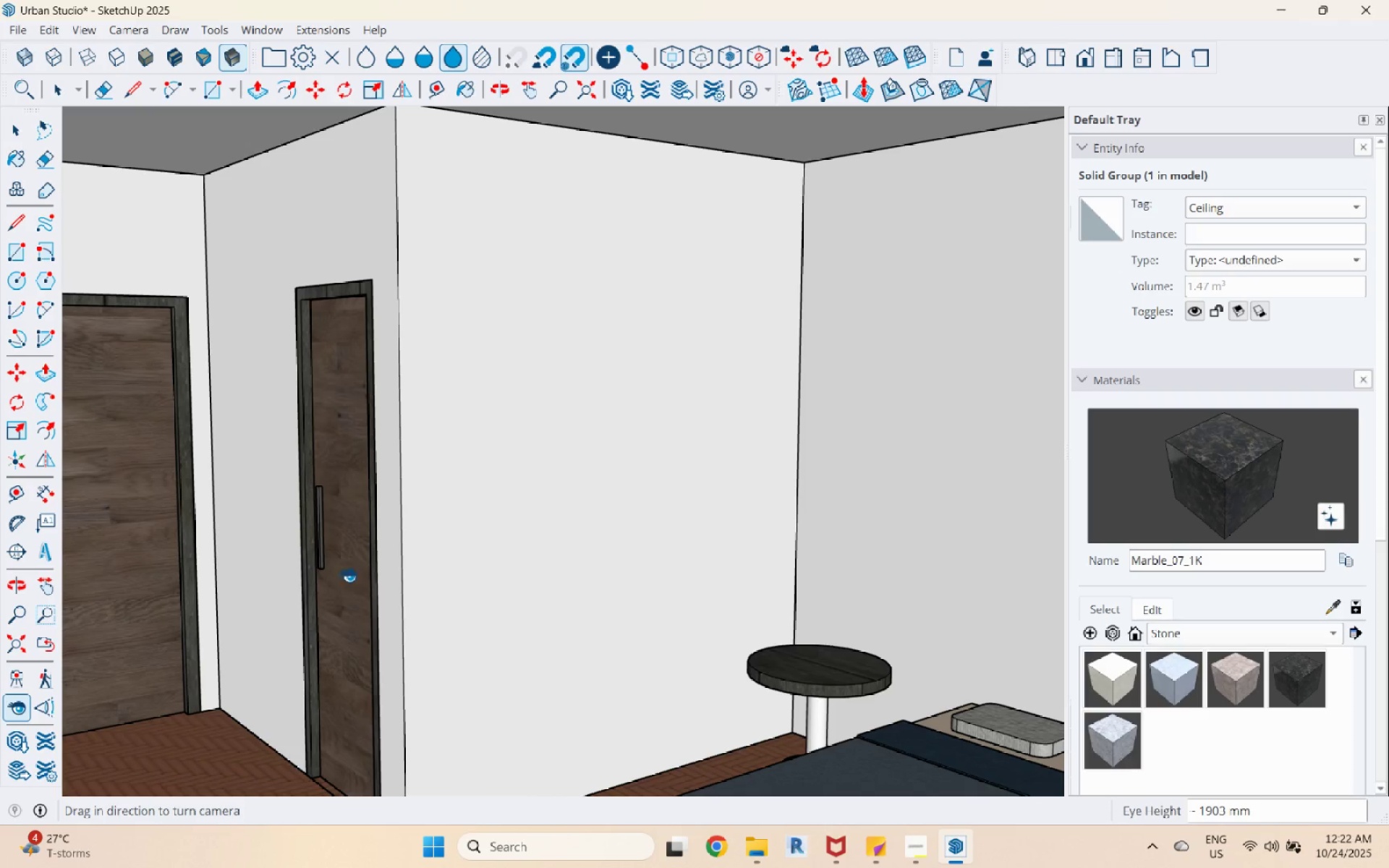 
hold_key(key=ControlLeft, duration=1.51)
 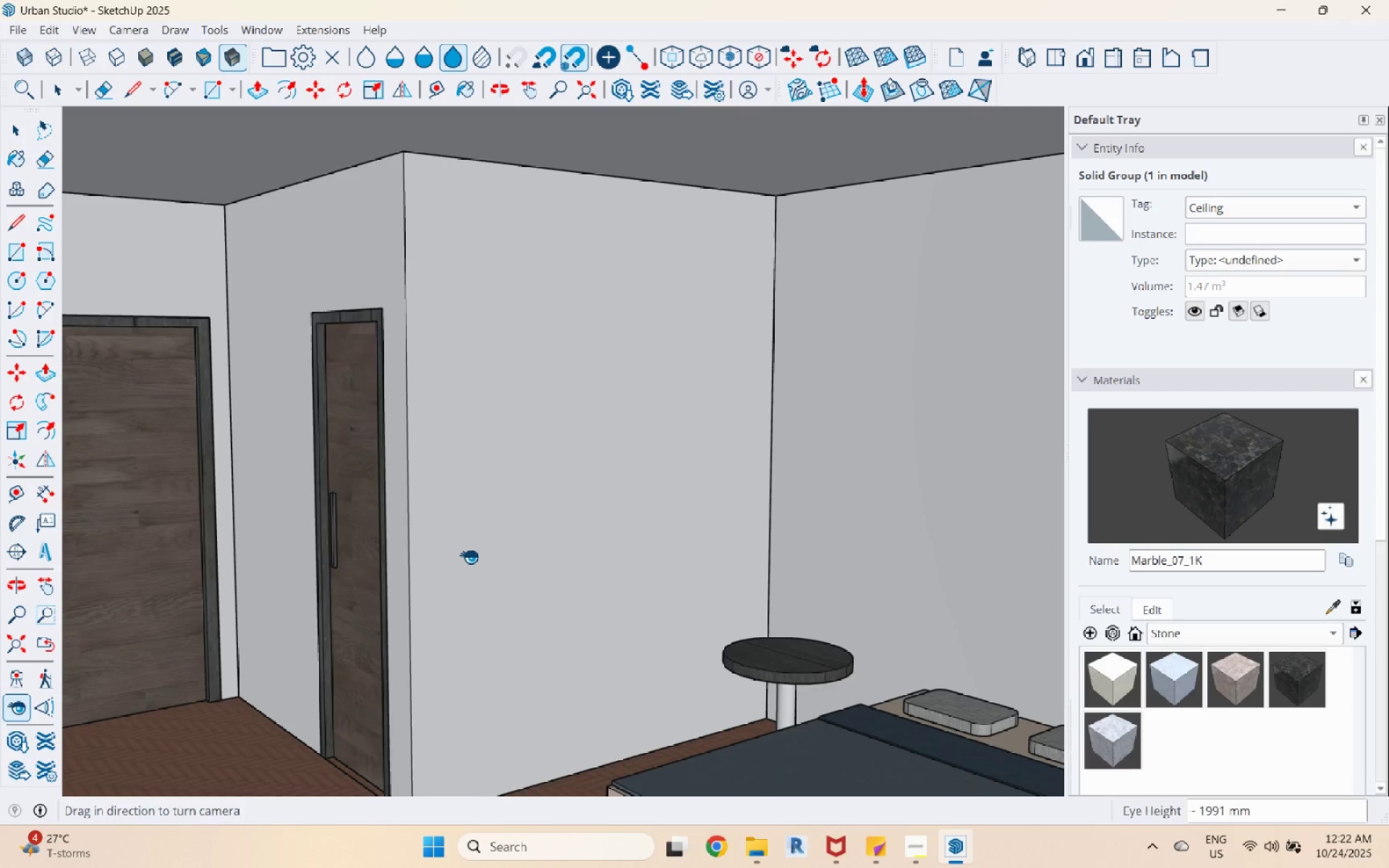 
hold_key(key=ControlLeft, duration=1.01)
 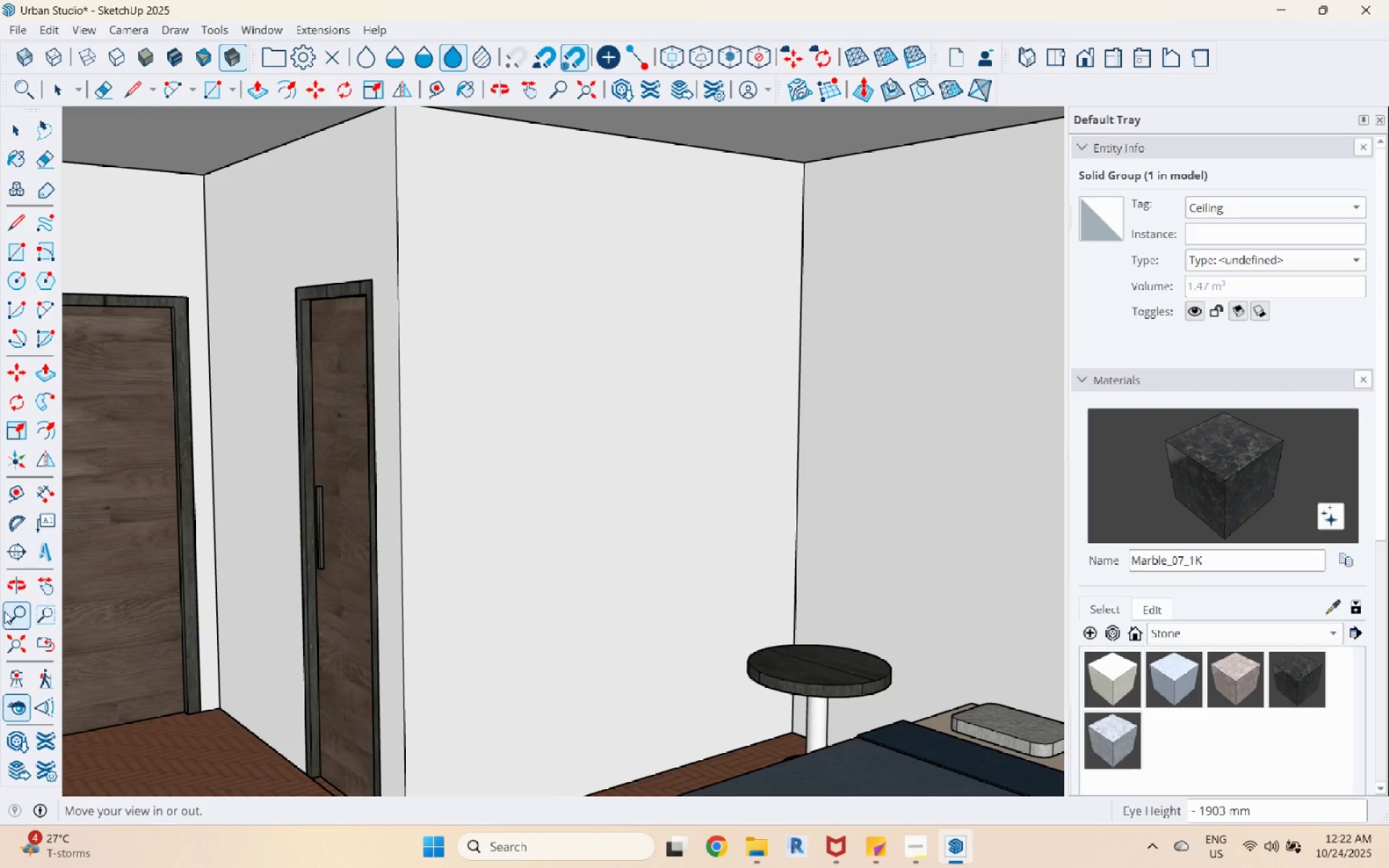 
left_click([4, 612])
 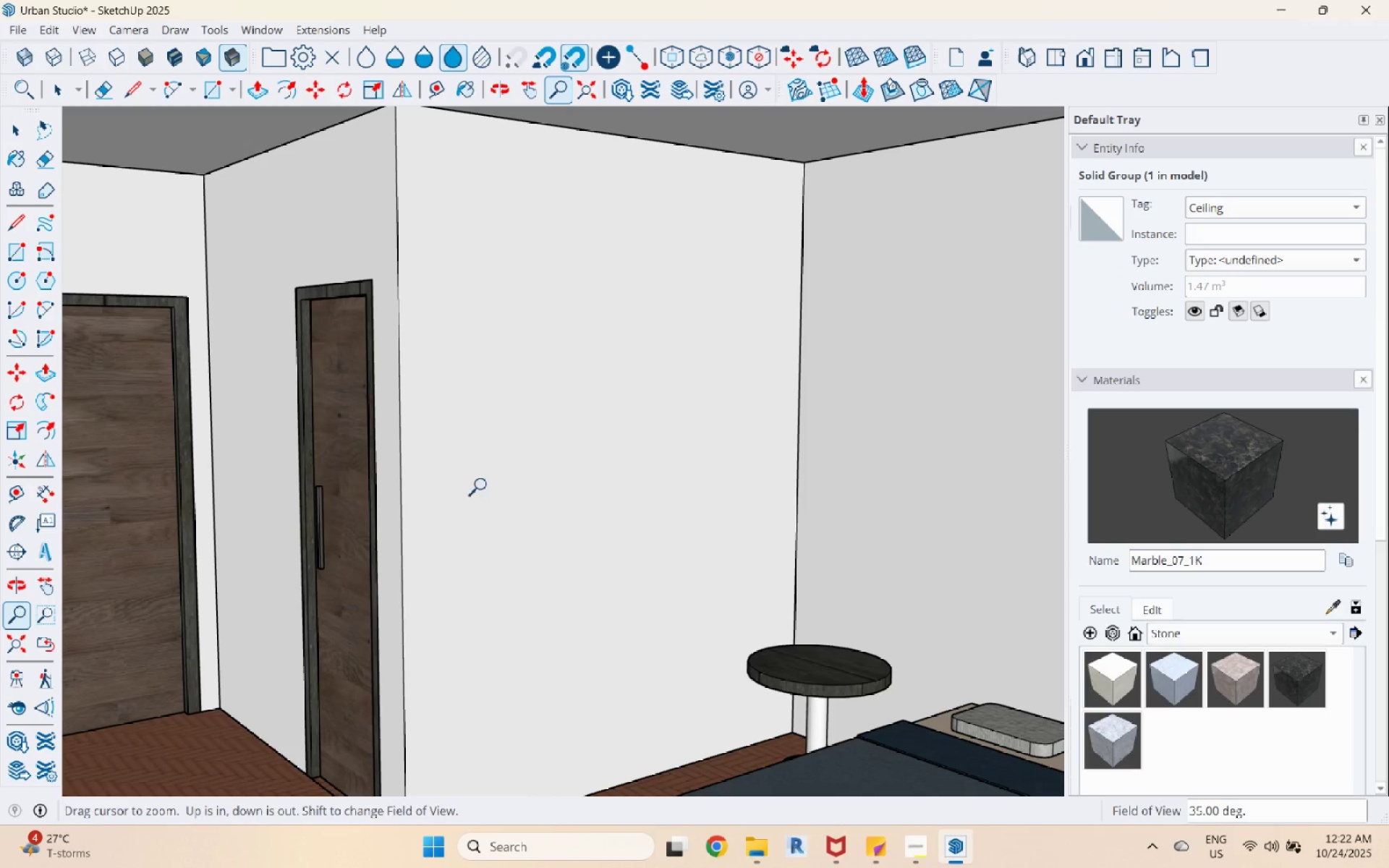 
hold_key(key=ShiftLeft, duration=1.5)
left_click_drag(start_coordinate=[501, 477], to_coordinate=[511, 621])
 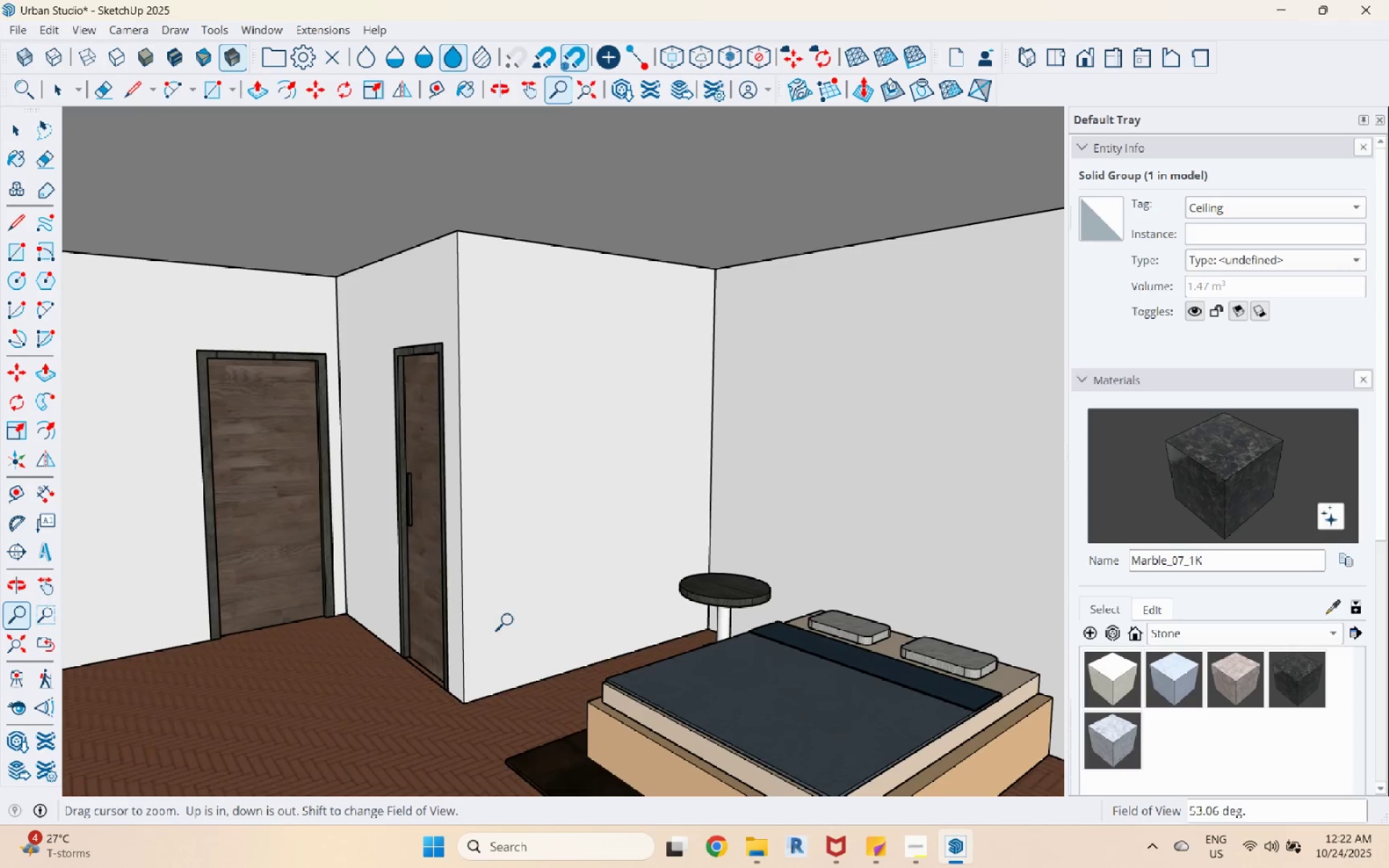 
key(Shift+ShiftLeft)
 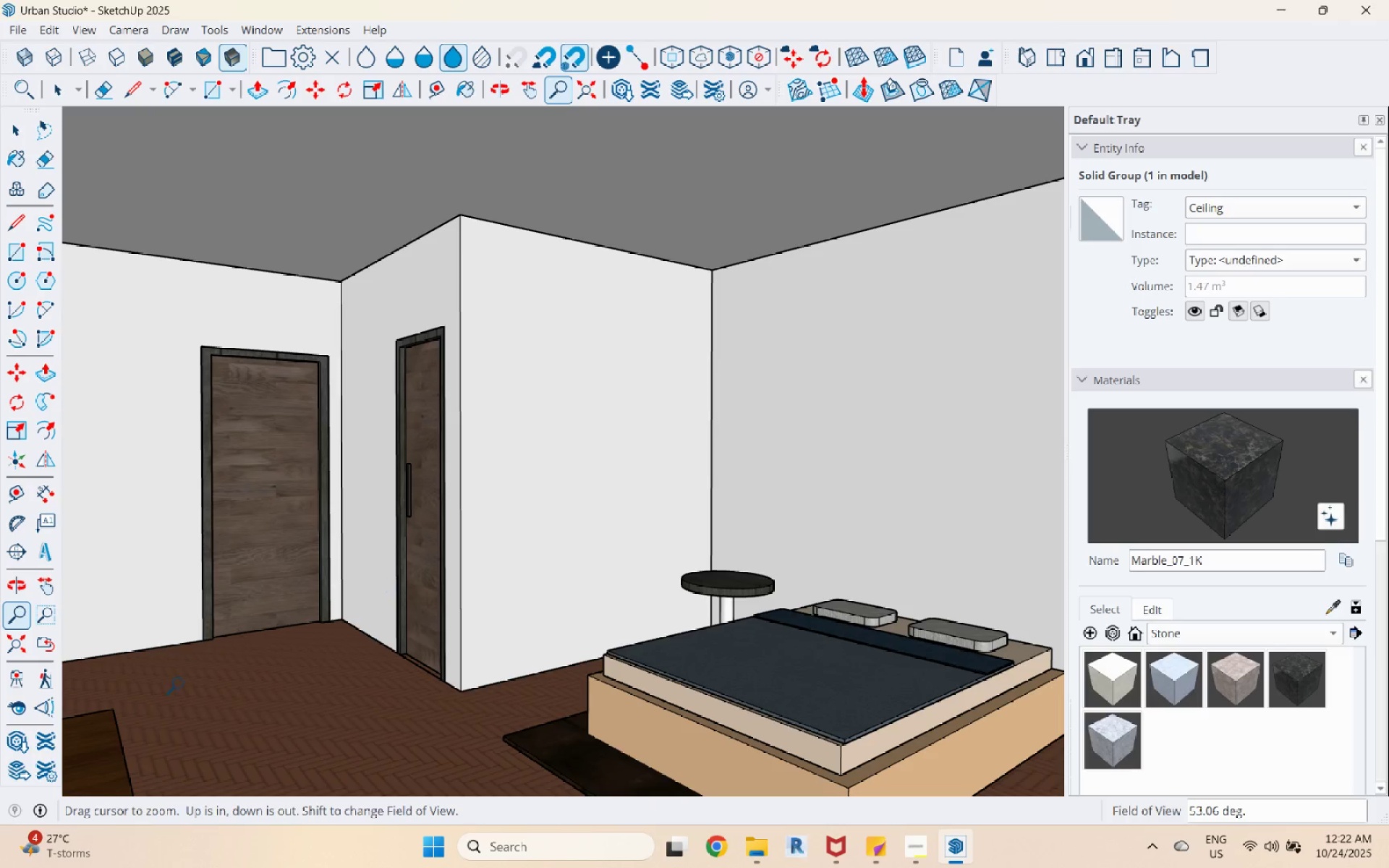 
left_click([14, 695])
 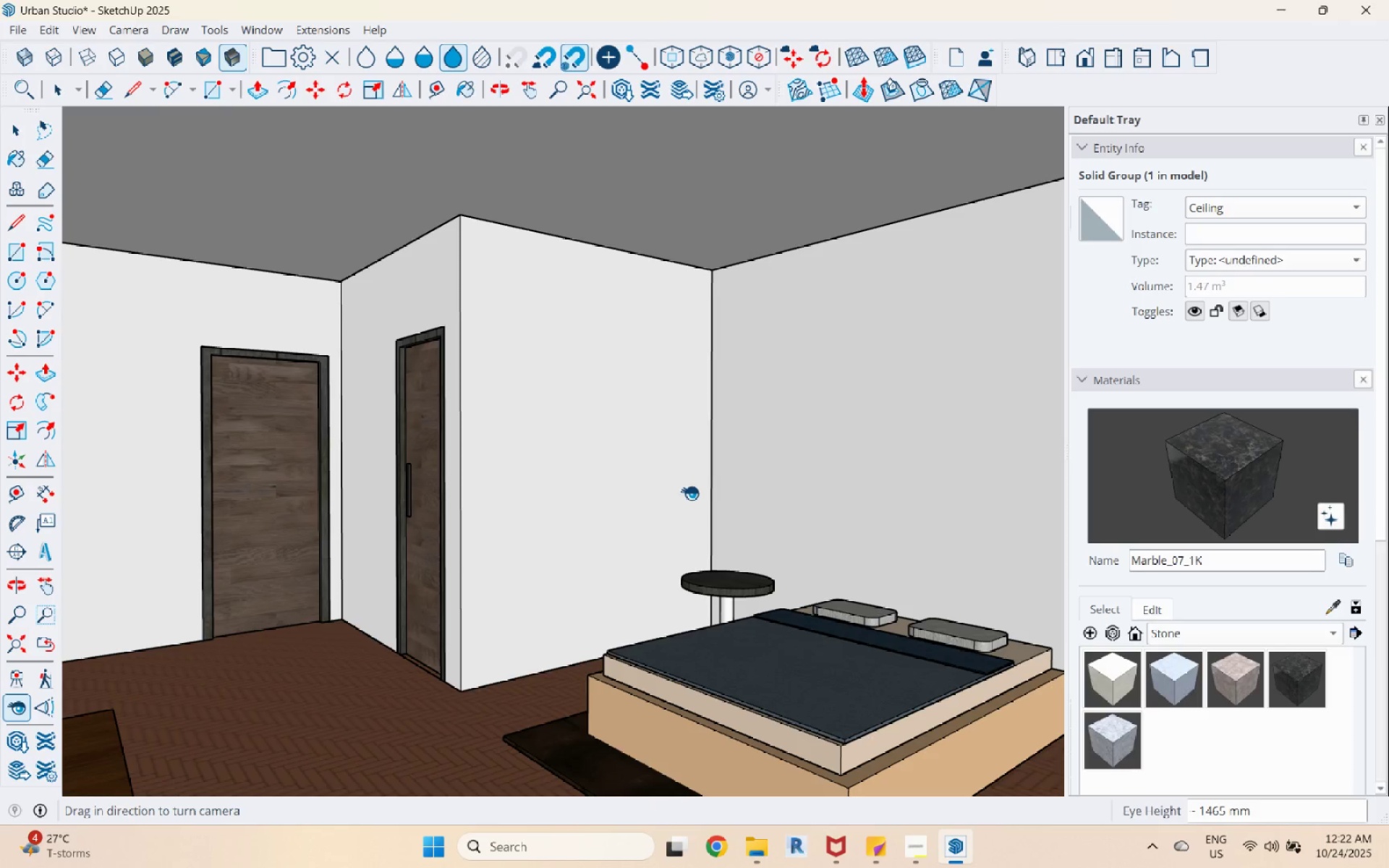 
left_click_drag(start_coordinate=[689, 493], to_coordinate=[728, 535])
 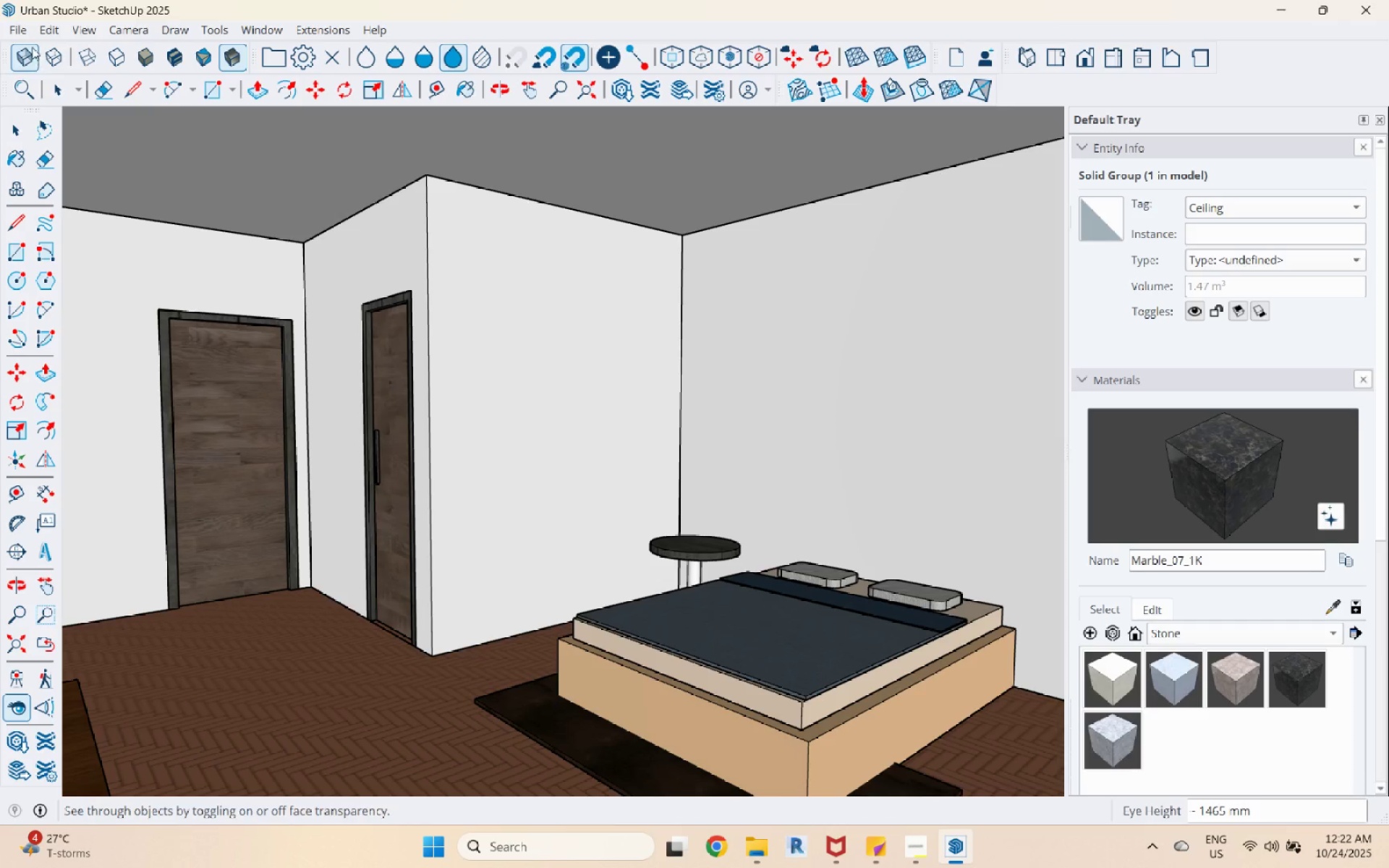 
left_click([22, 32])
 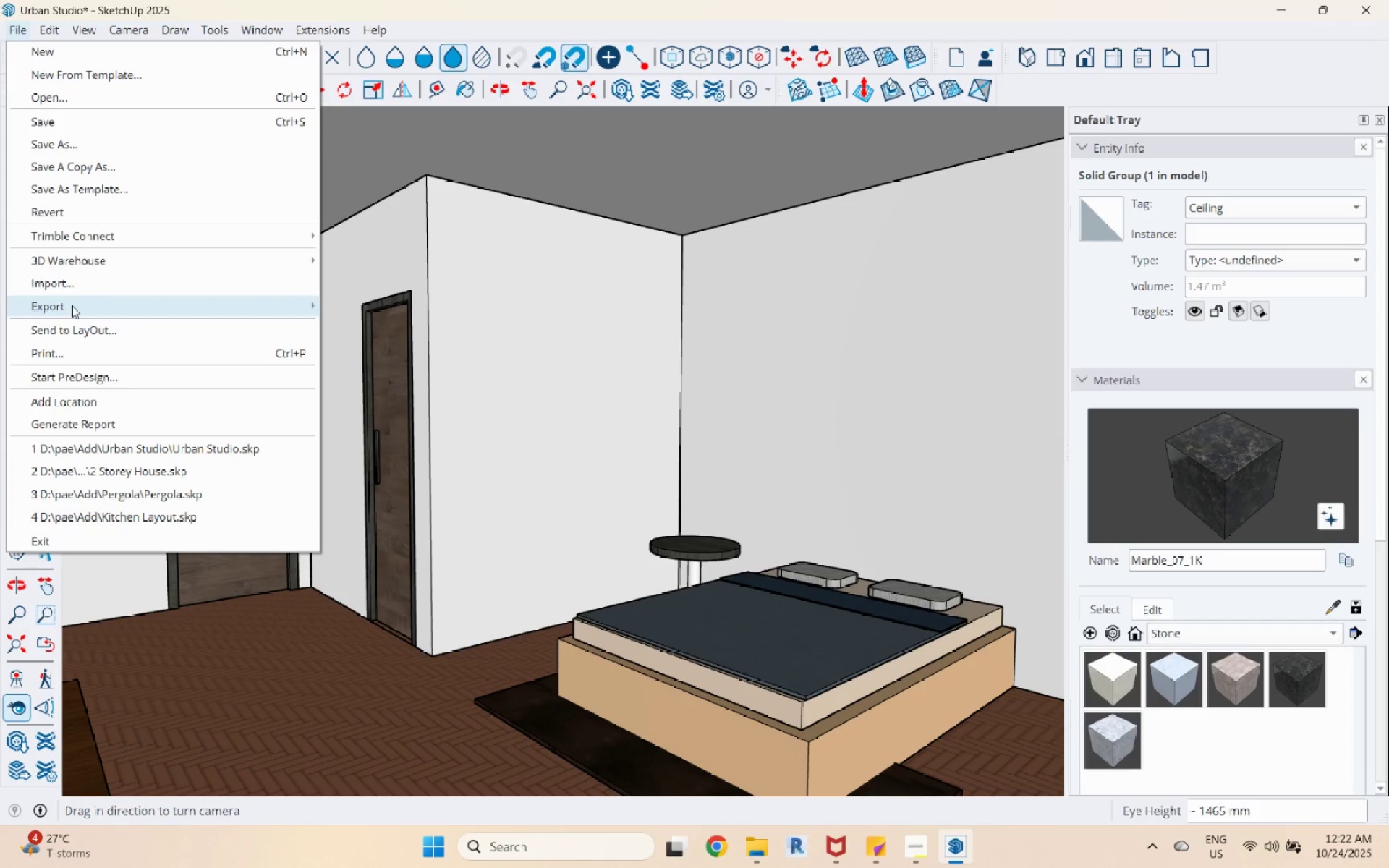 
left_click([72, 305])
 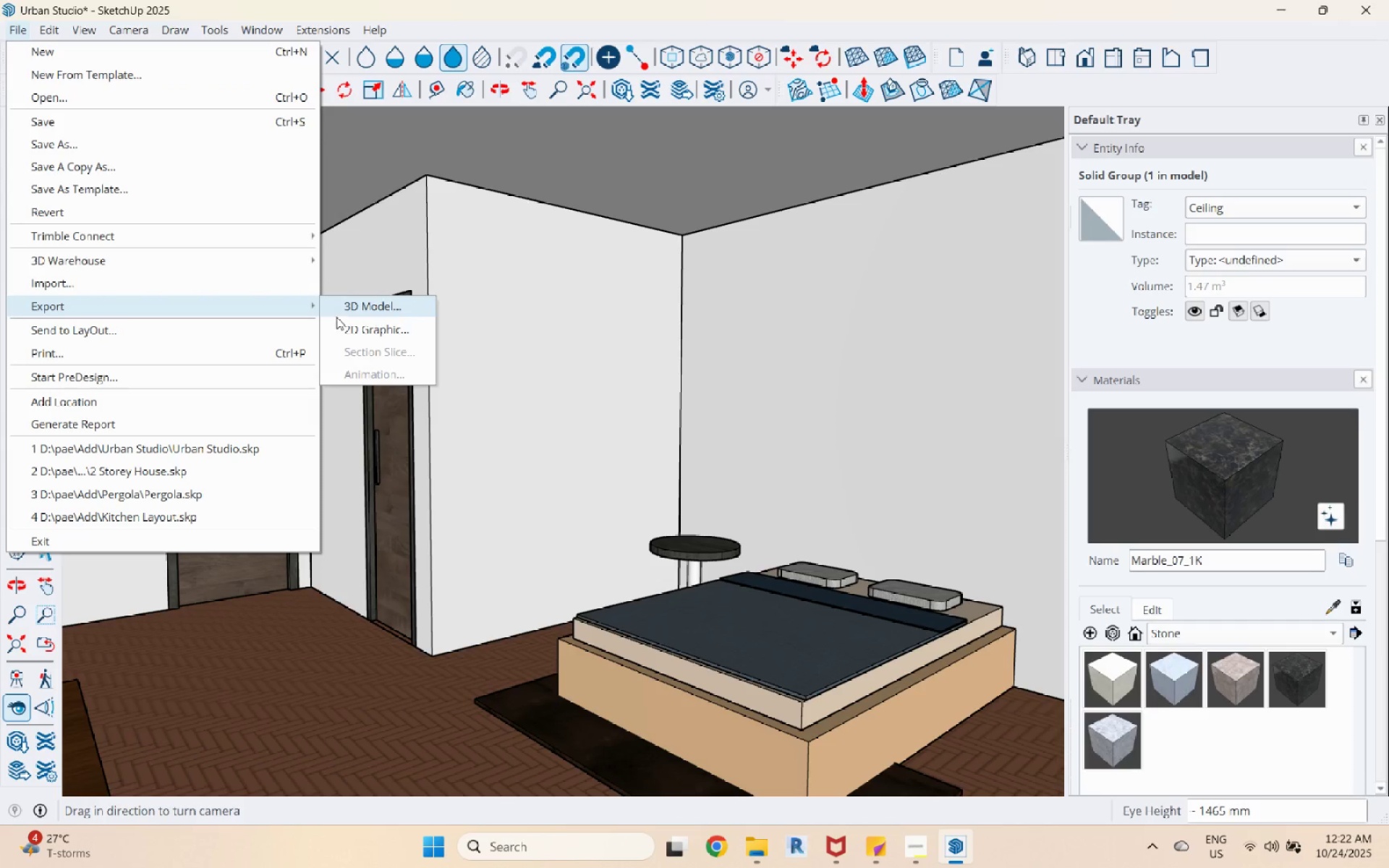 
left_click([344, 326])
 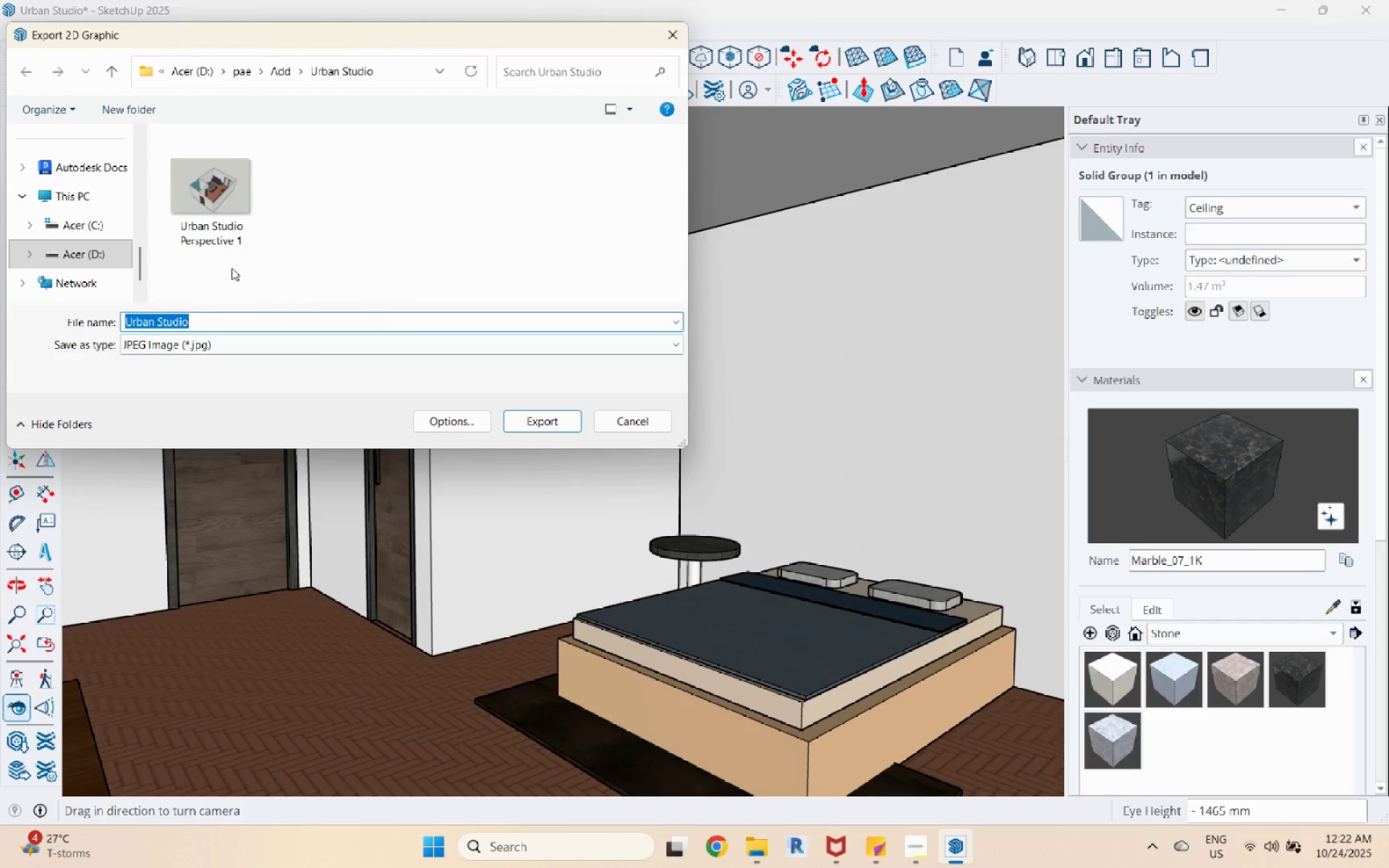 
left_click([218, 213])
 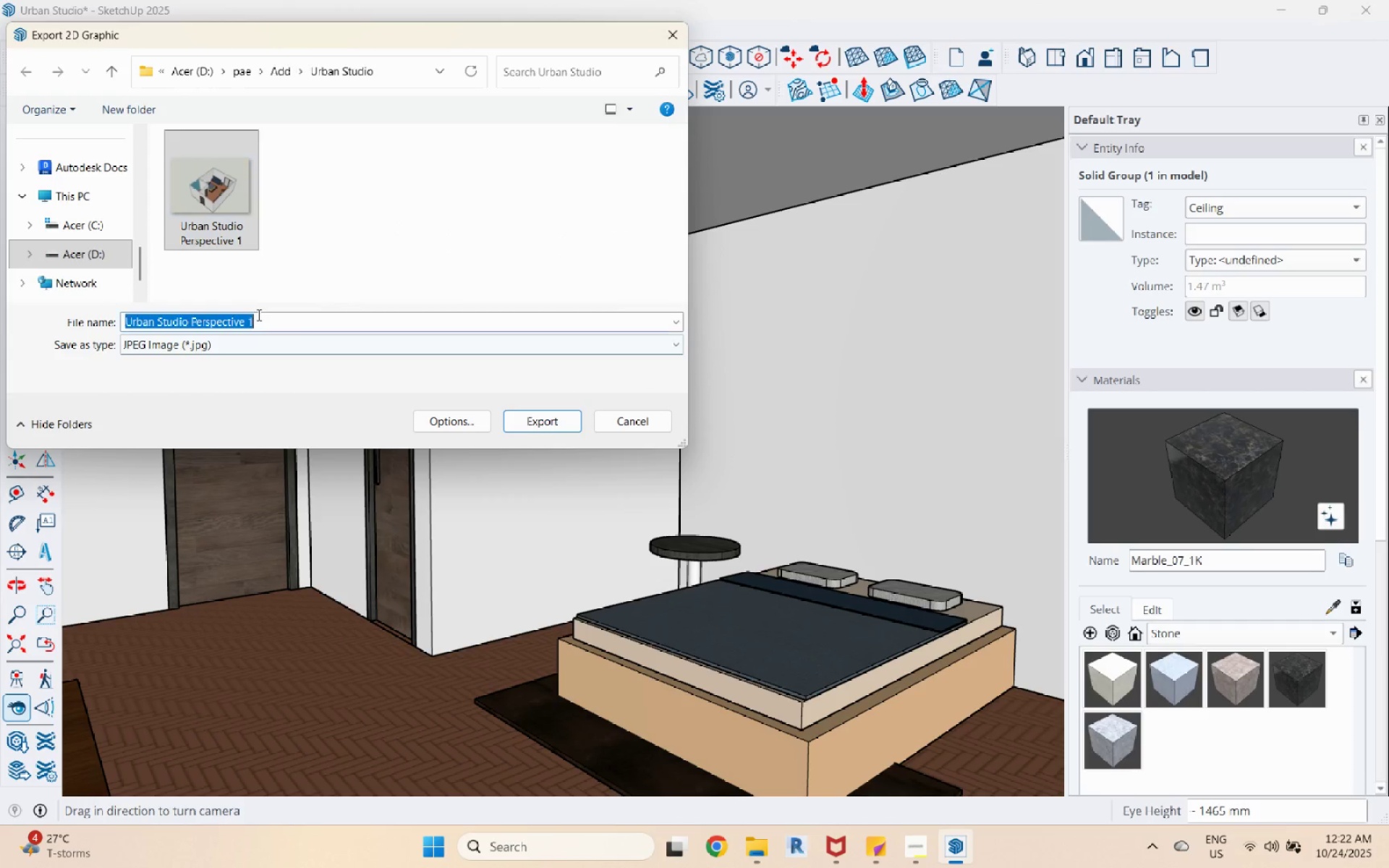 
double_click([260, 320])
 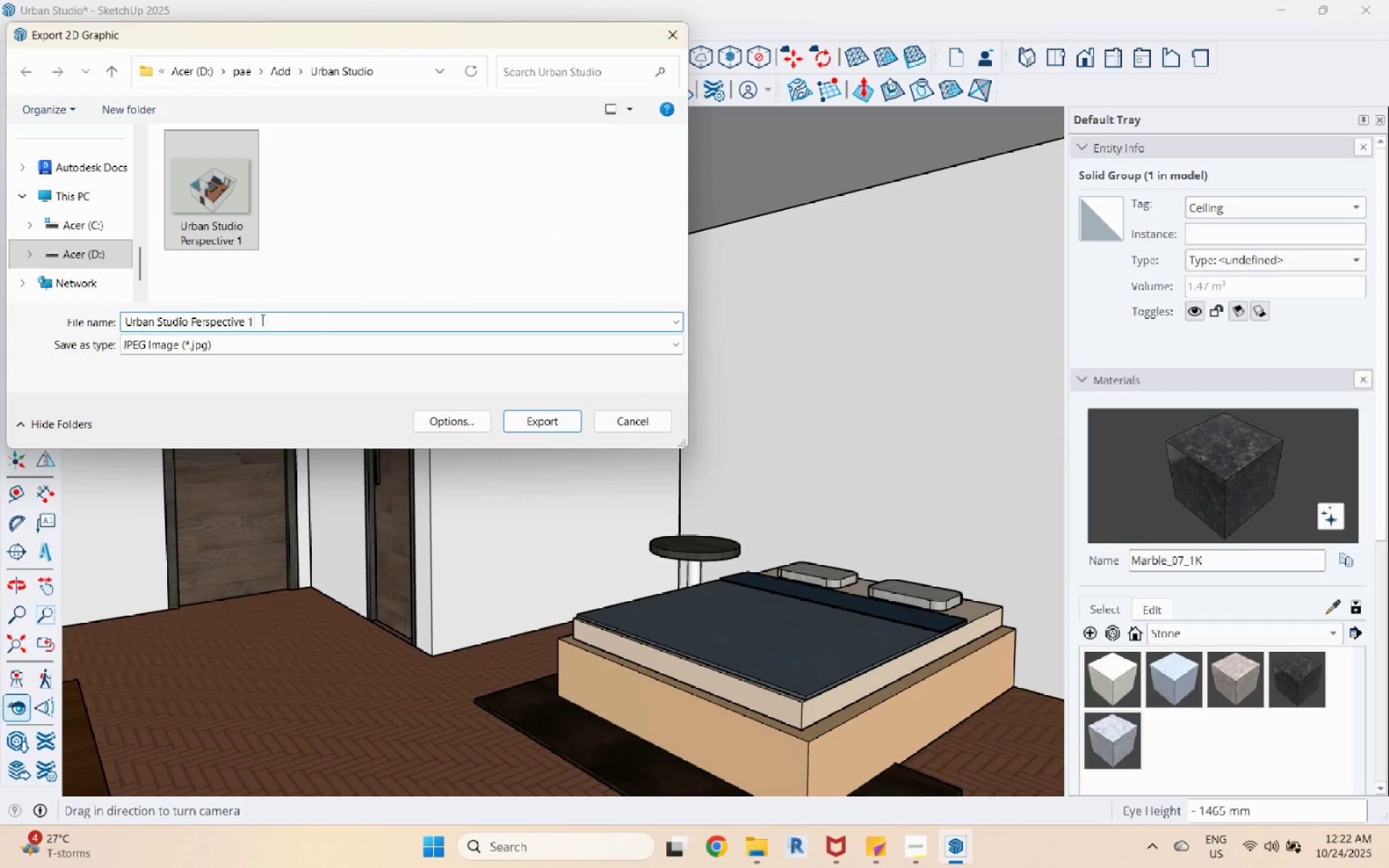 
key(Backspace)
 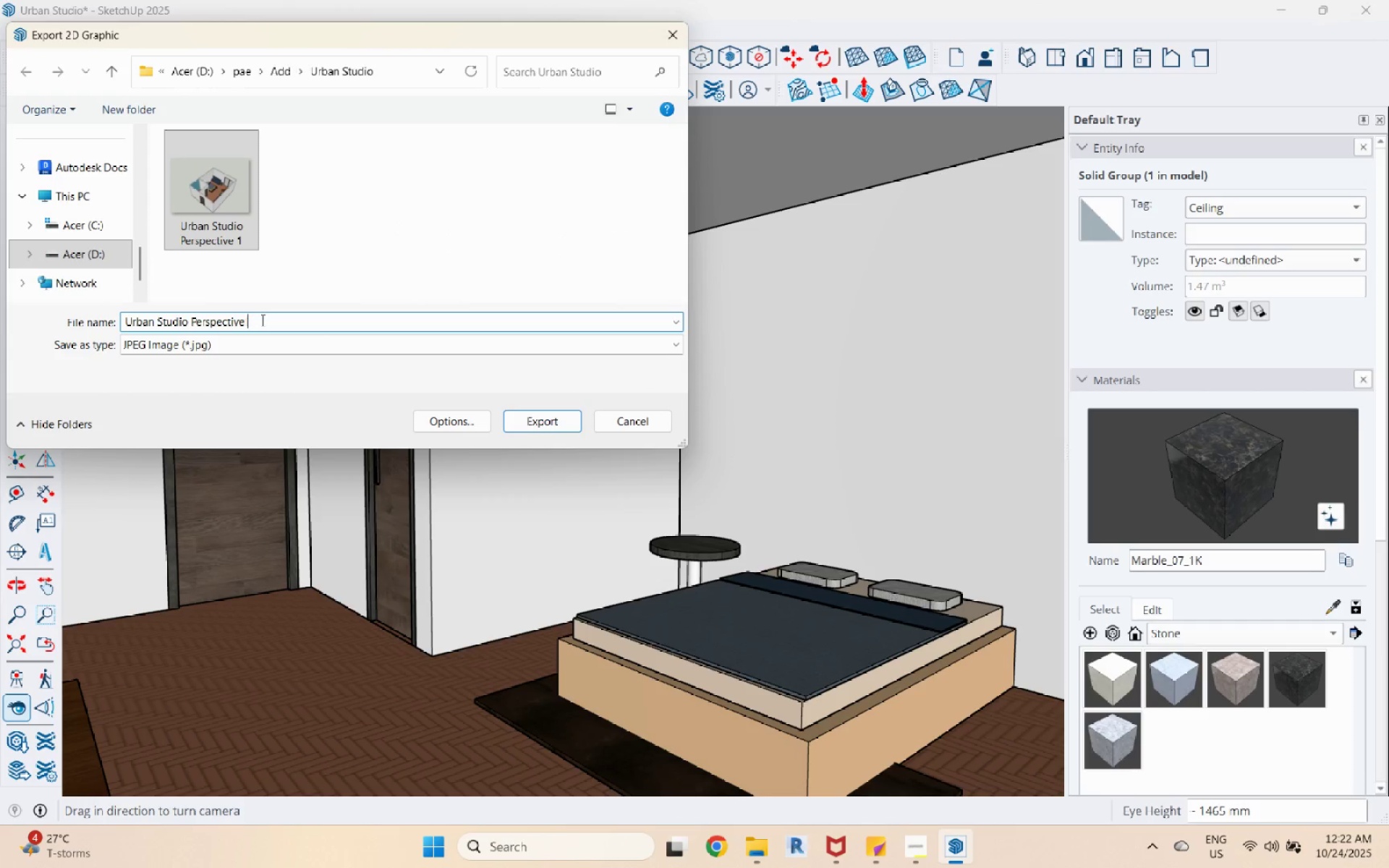 
key(2)
 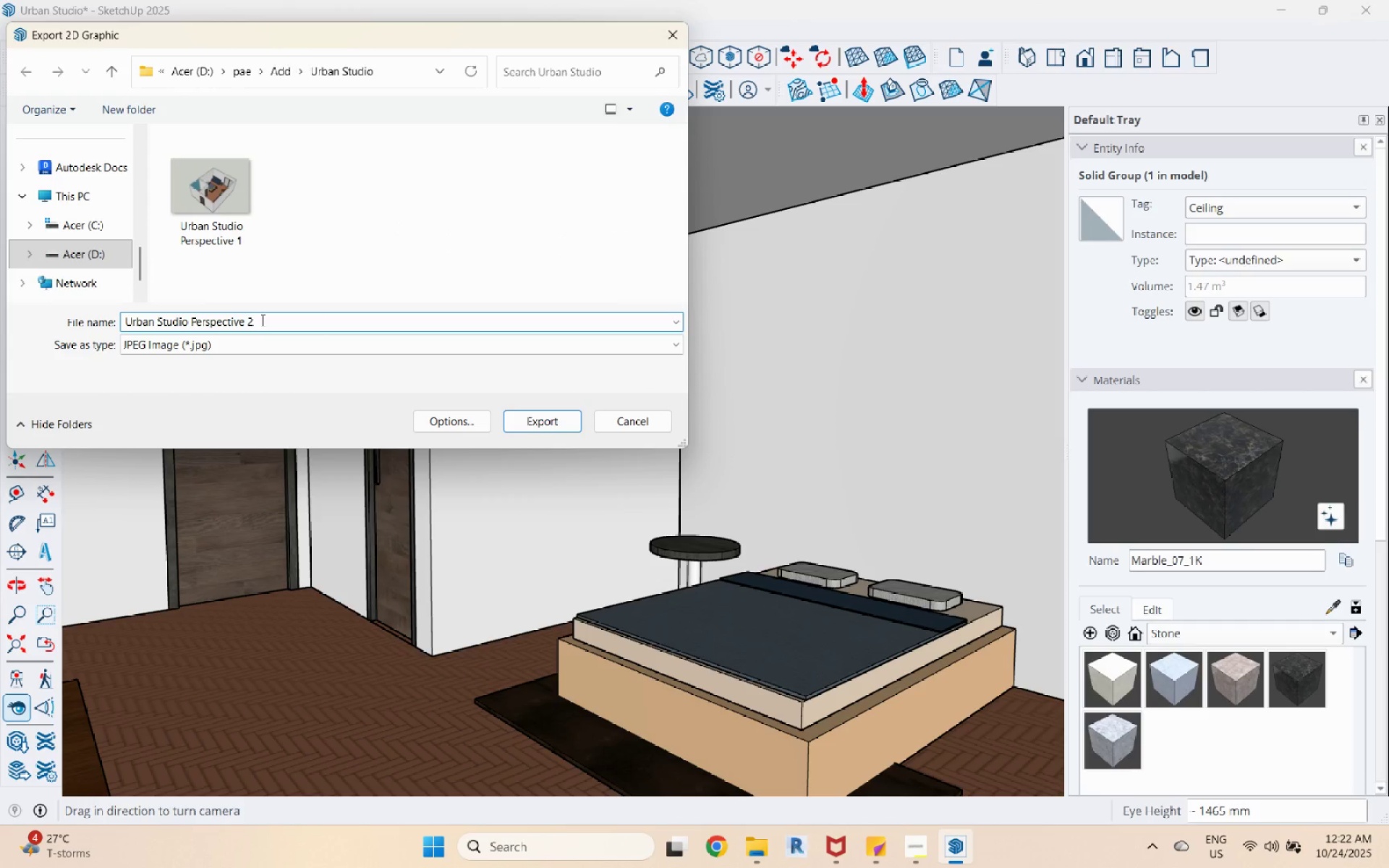 
key(Enter)
 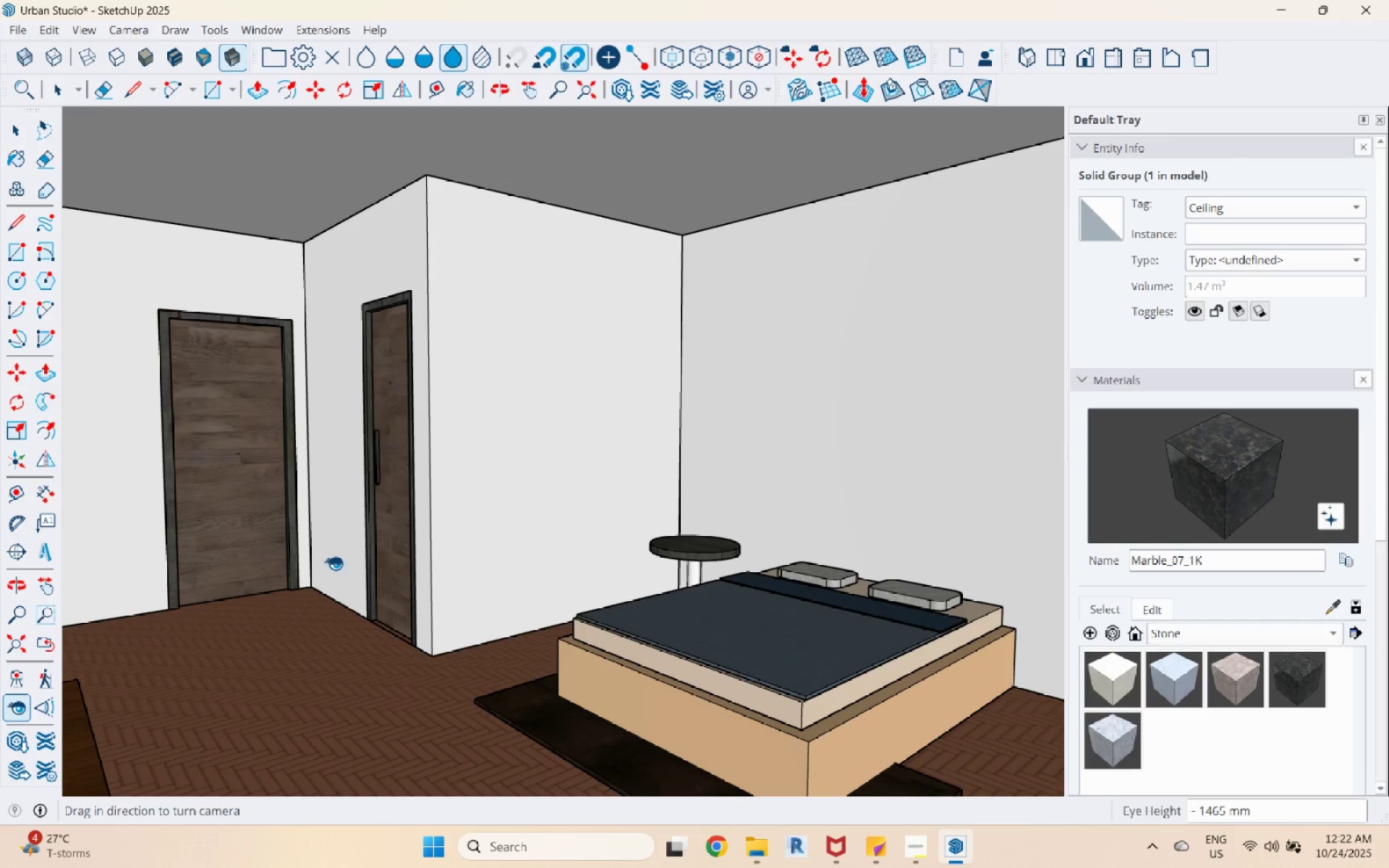 
left_click([20, 680])
 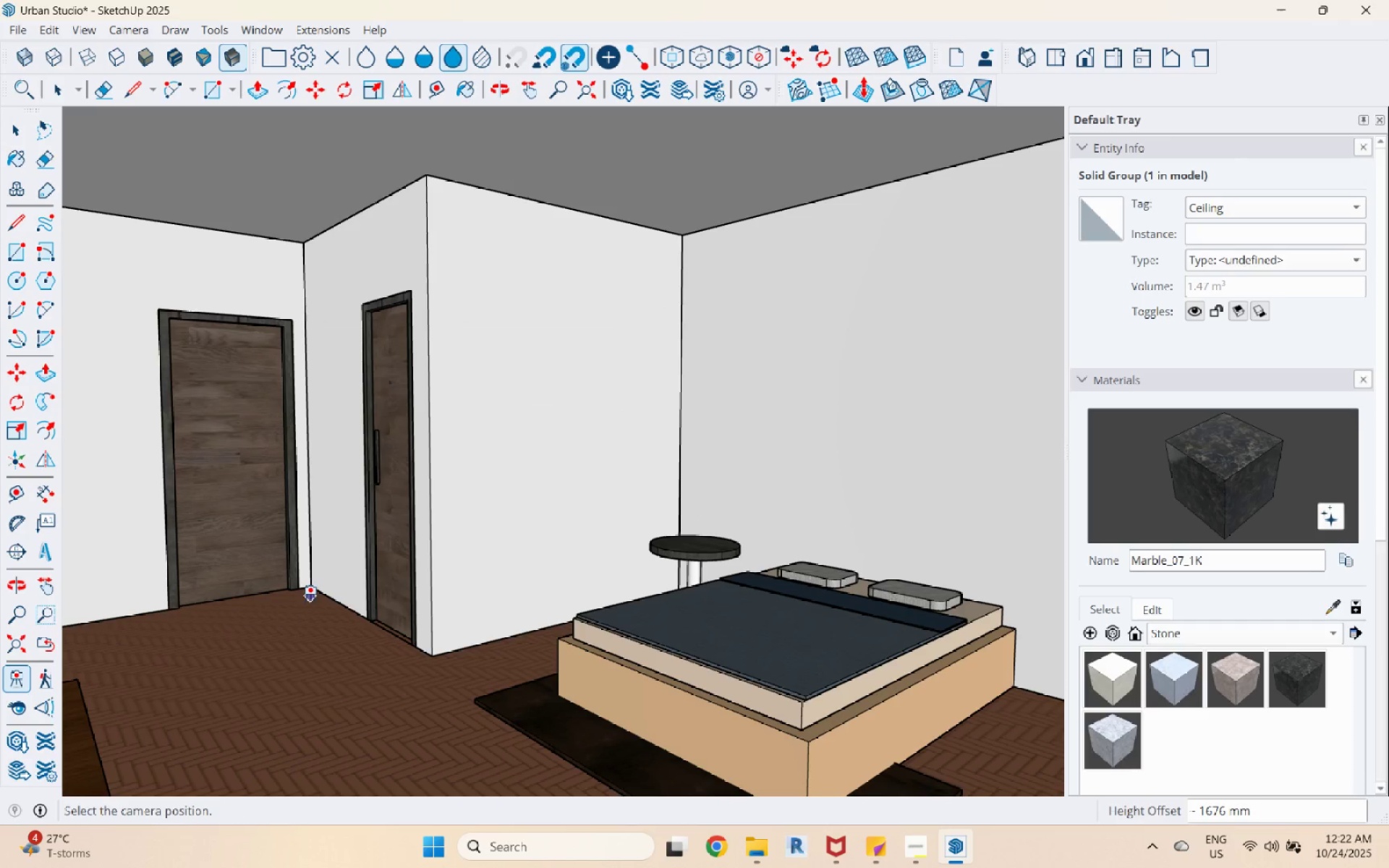 
left_click([309, 597])
 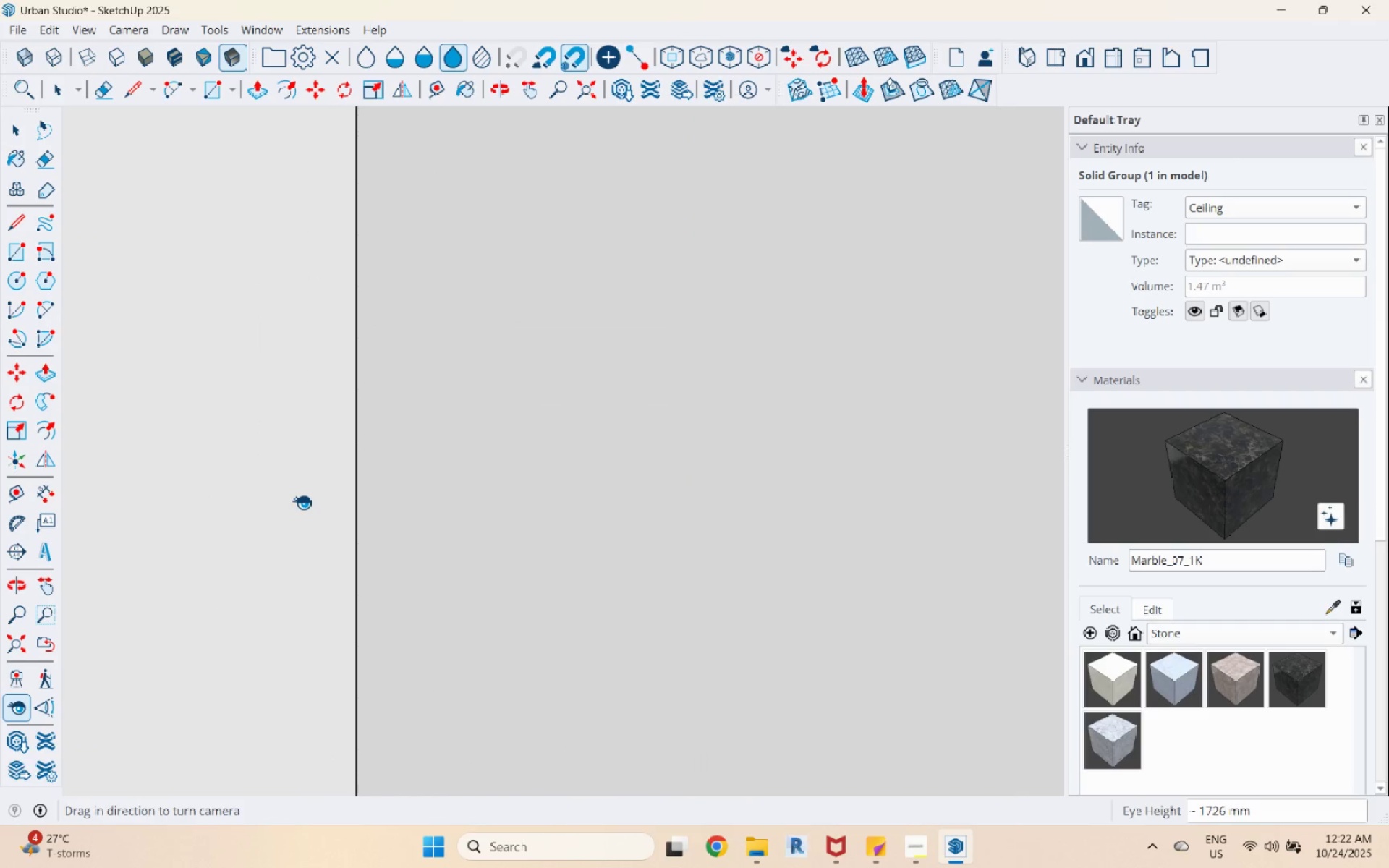 
left_click_drag(start_coordinate=[280, 494], to_coordinate=[164, 492])
 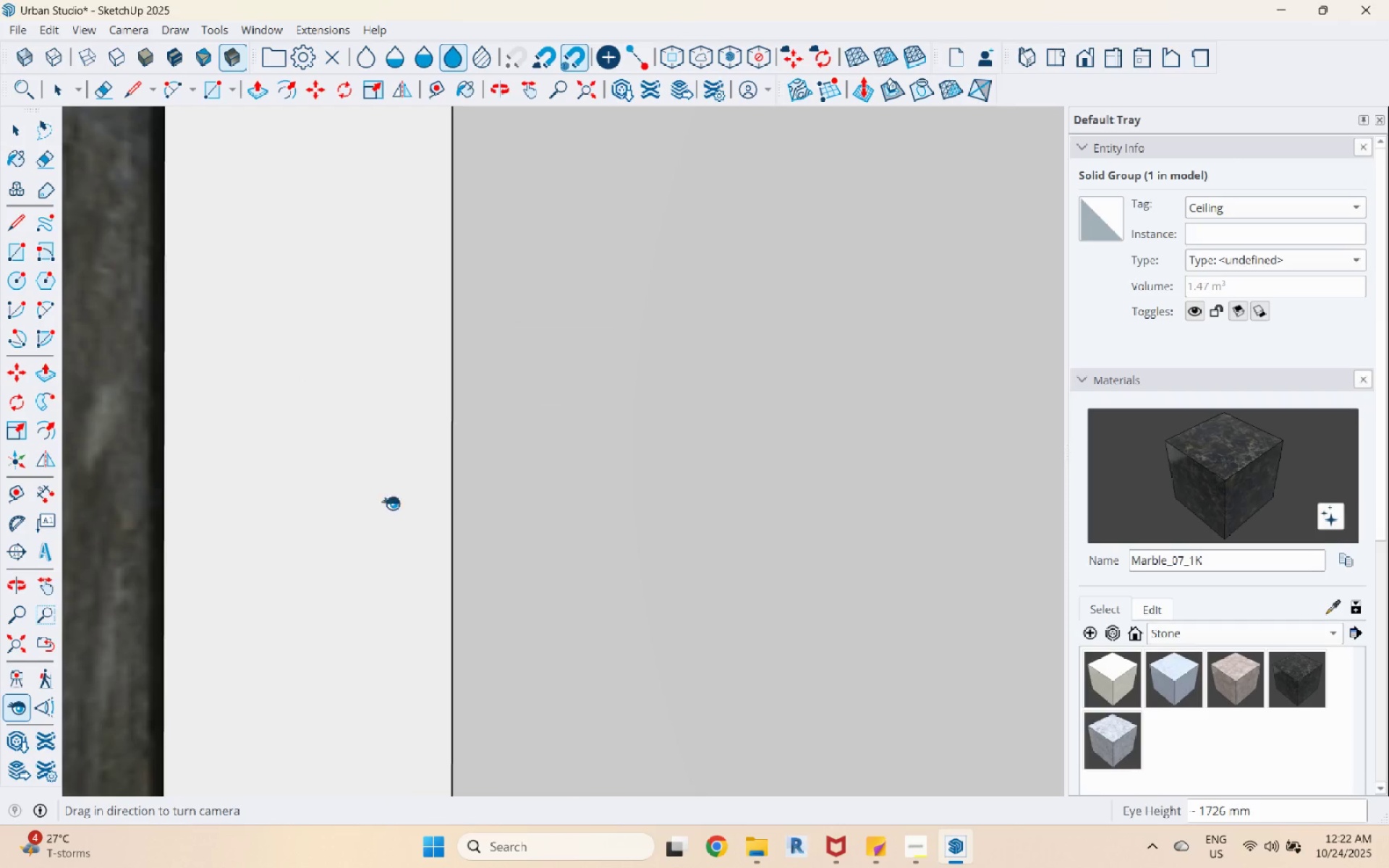 
left_click_drag(start_coordinate=[468, 510], to_coordinate=[98, 509])
 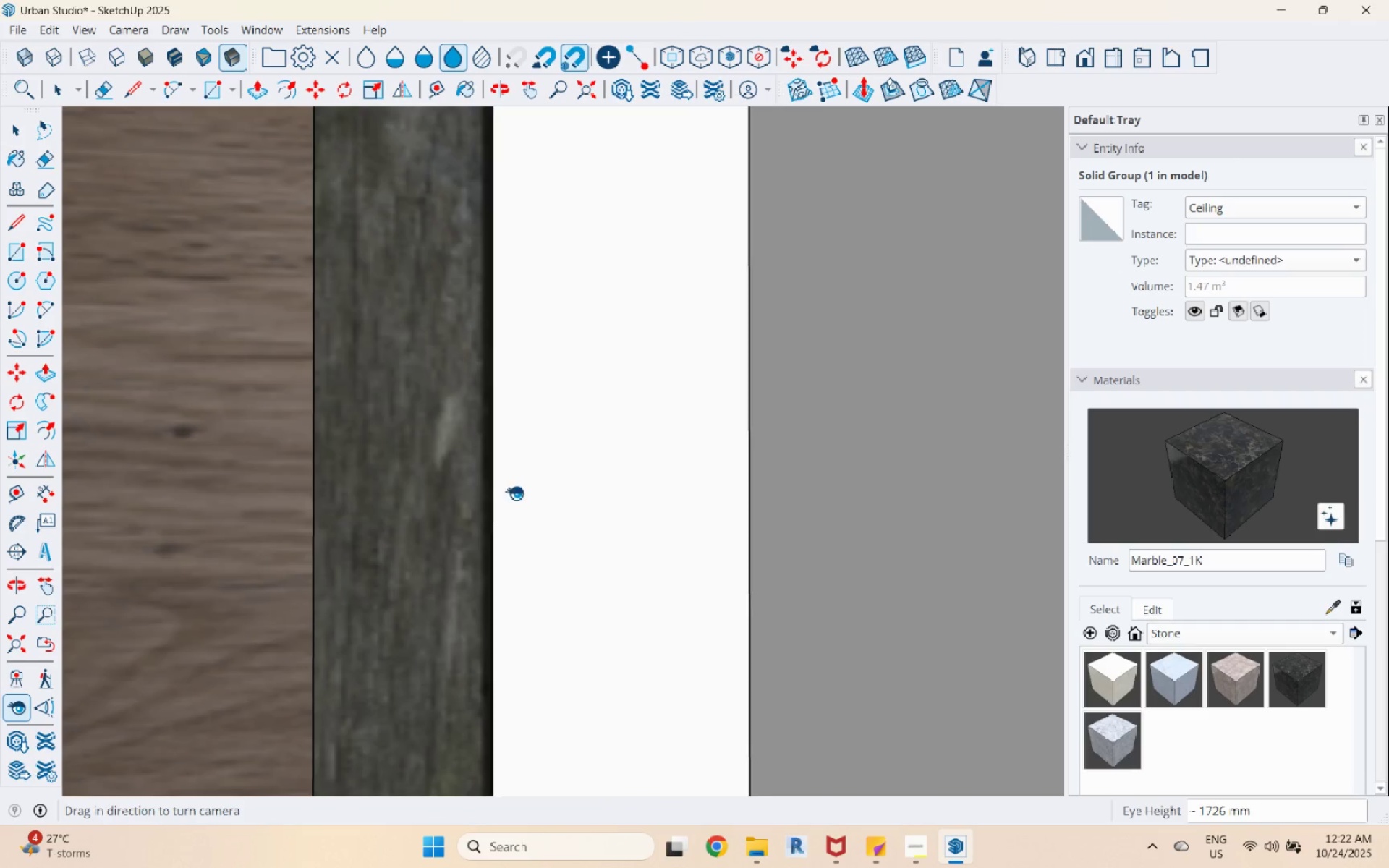 
left_click_drag(start_coordinate=[517, 493], to_coordinate=[0, 493])
 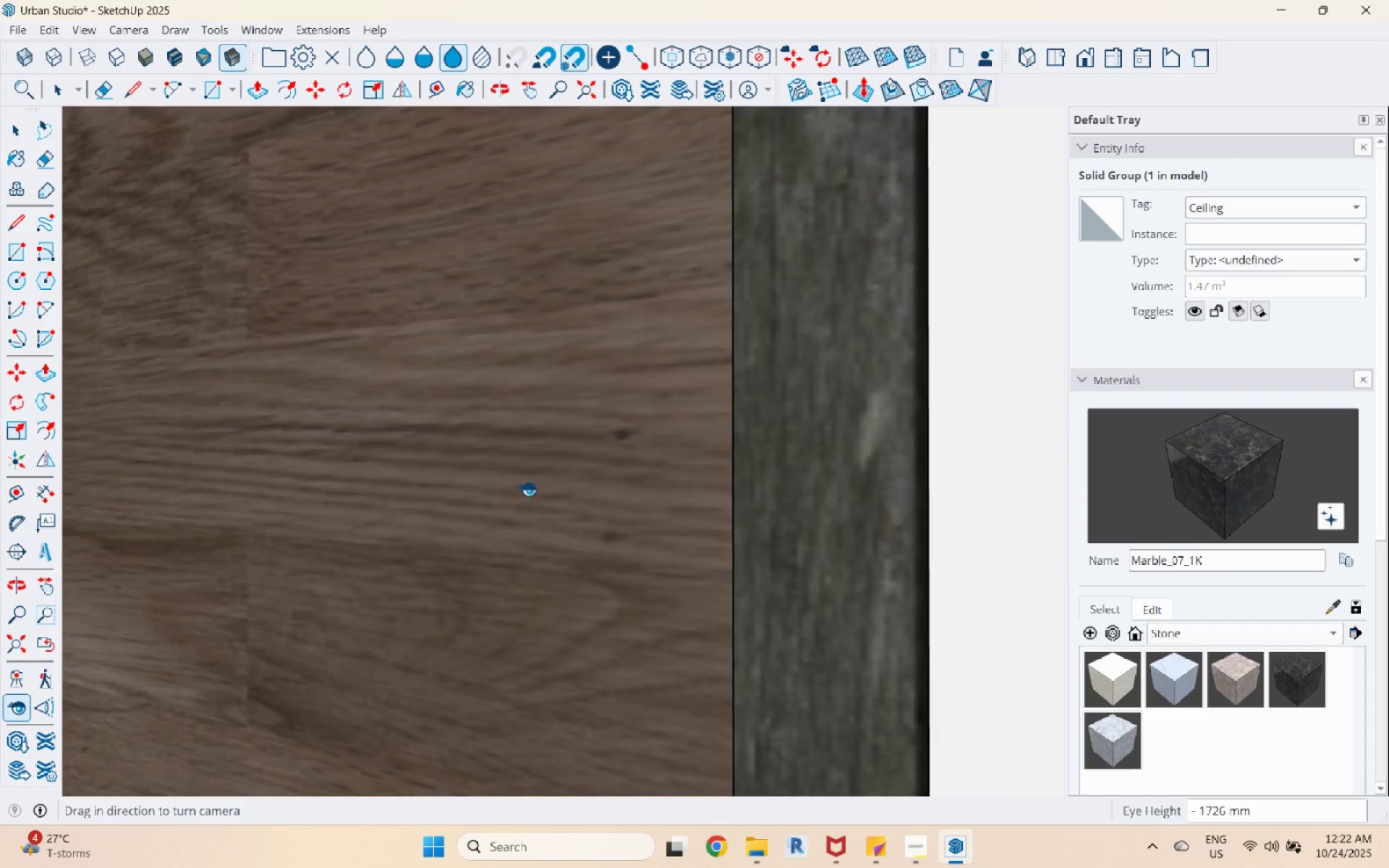 
left_click_drag(start_coordinate=[592, 503], to_coordinate=[128, 483])
 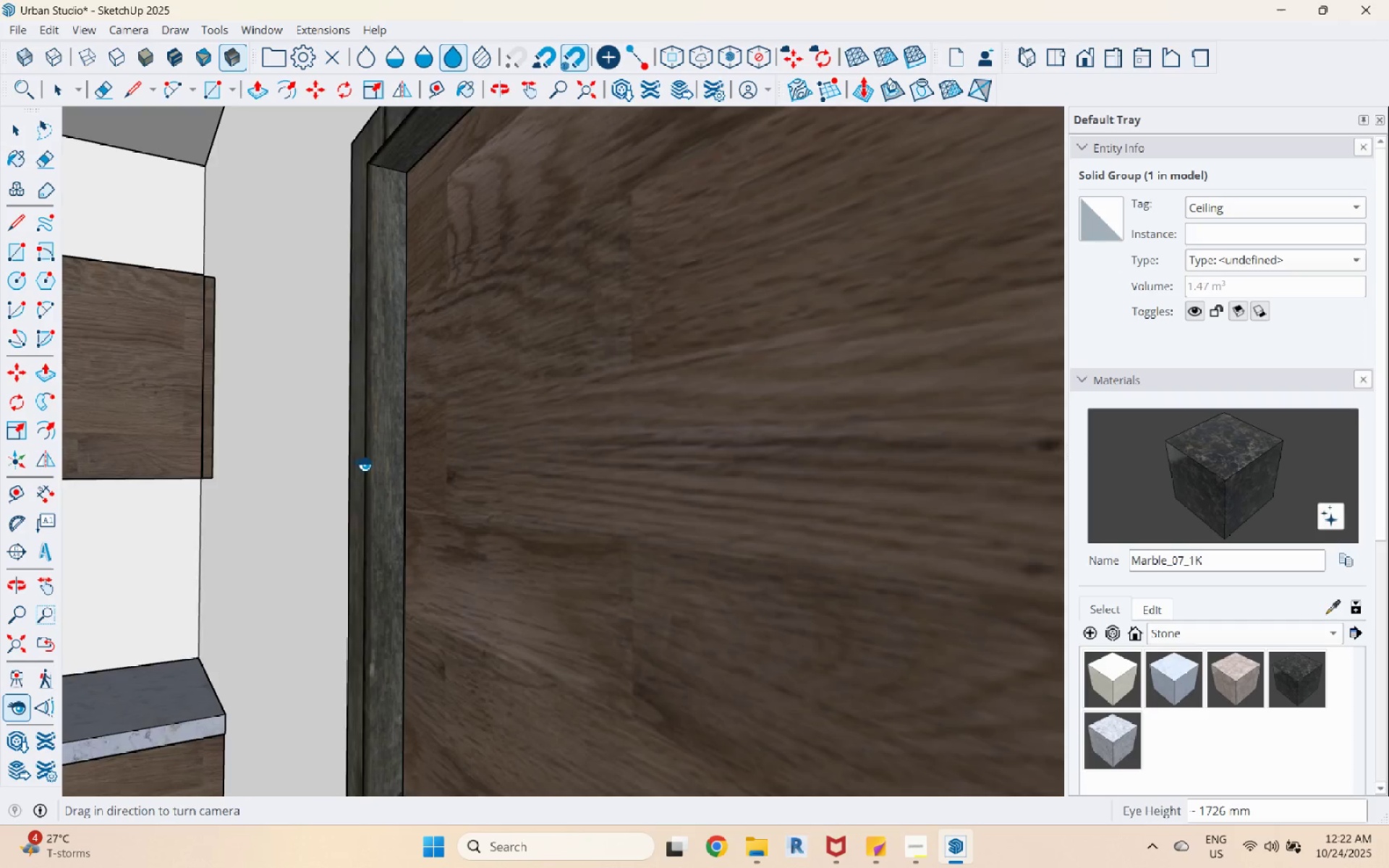 
left_click_drag(start_coordinate=[446, 474], to_coordinate=[129, 472])
 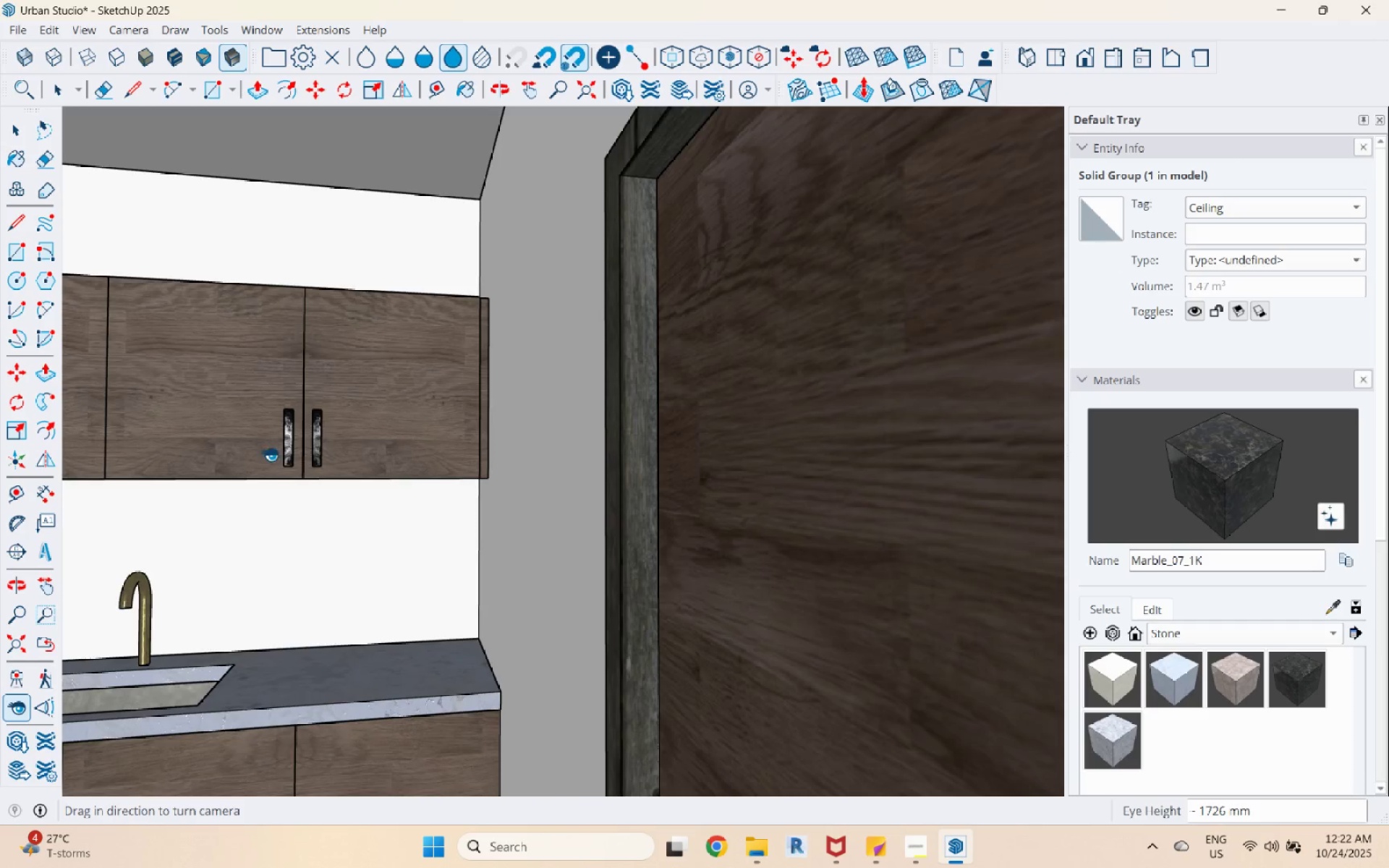 
left_click_drag(start_coordinate=[405, 475], to_coordinate=[122, 497])
 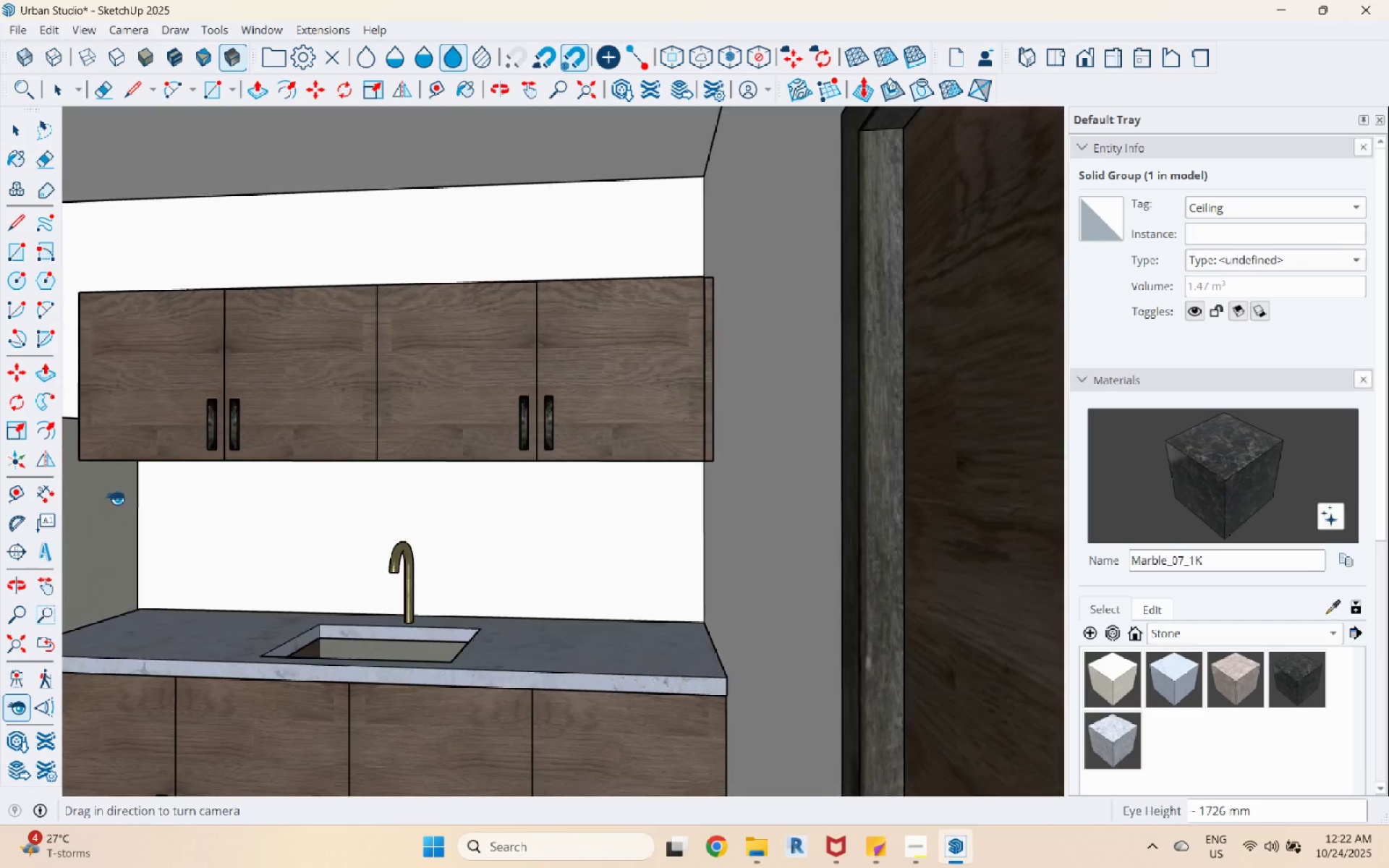 
left_click_drag(start_coordinate=[551, 540], to_coordinate=[396, 709])
 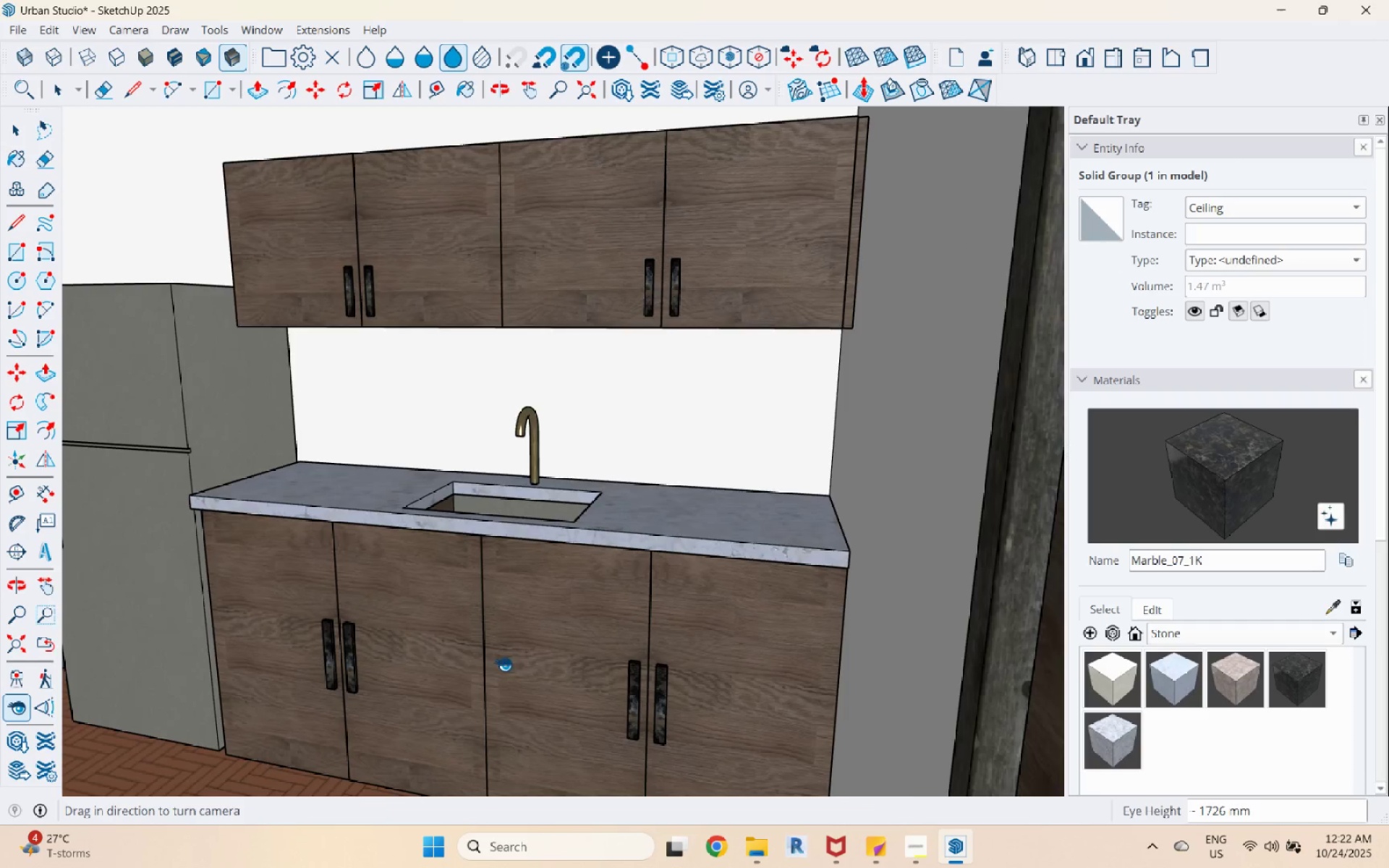 
left_click_drag(start_coordinate=[551, 662], to_coordinate=[356, 668])
 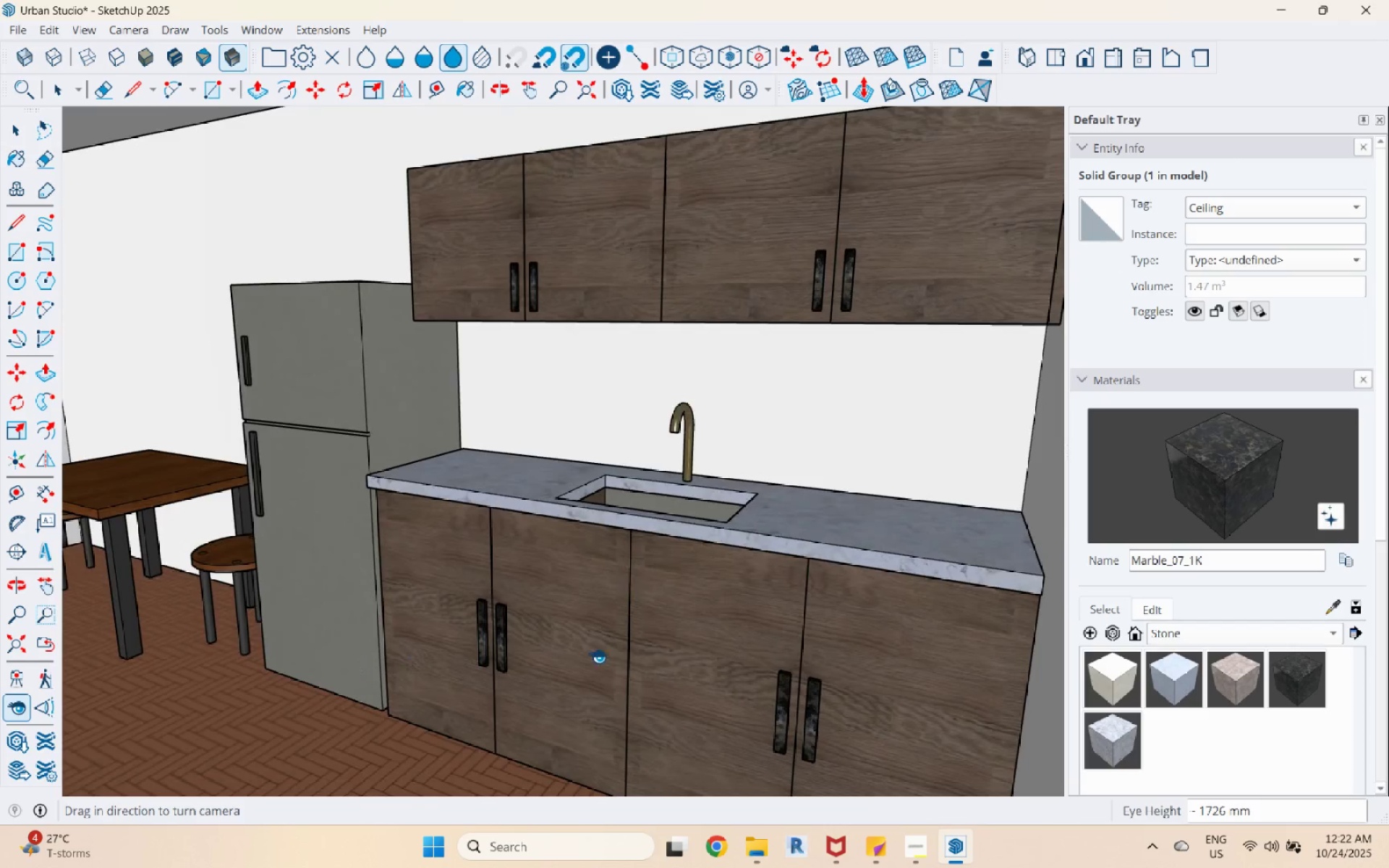 
left_click_drag(start_coordinate=[606, 655], to_coordinate=[351, 601])
 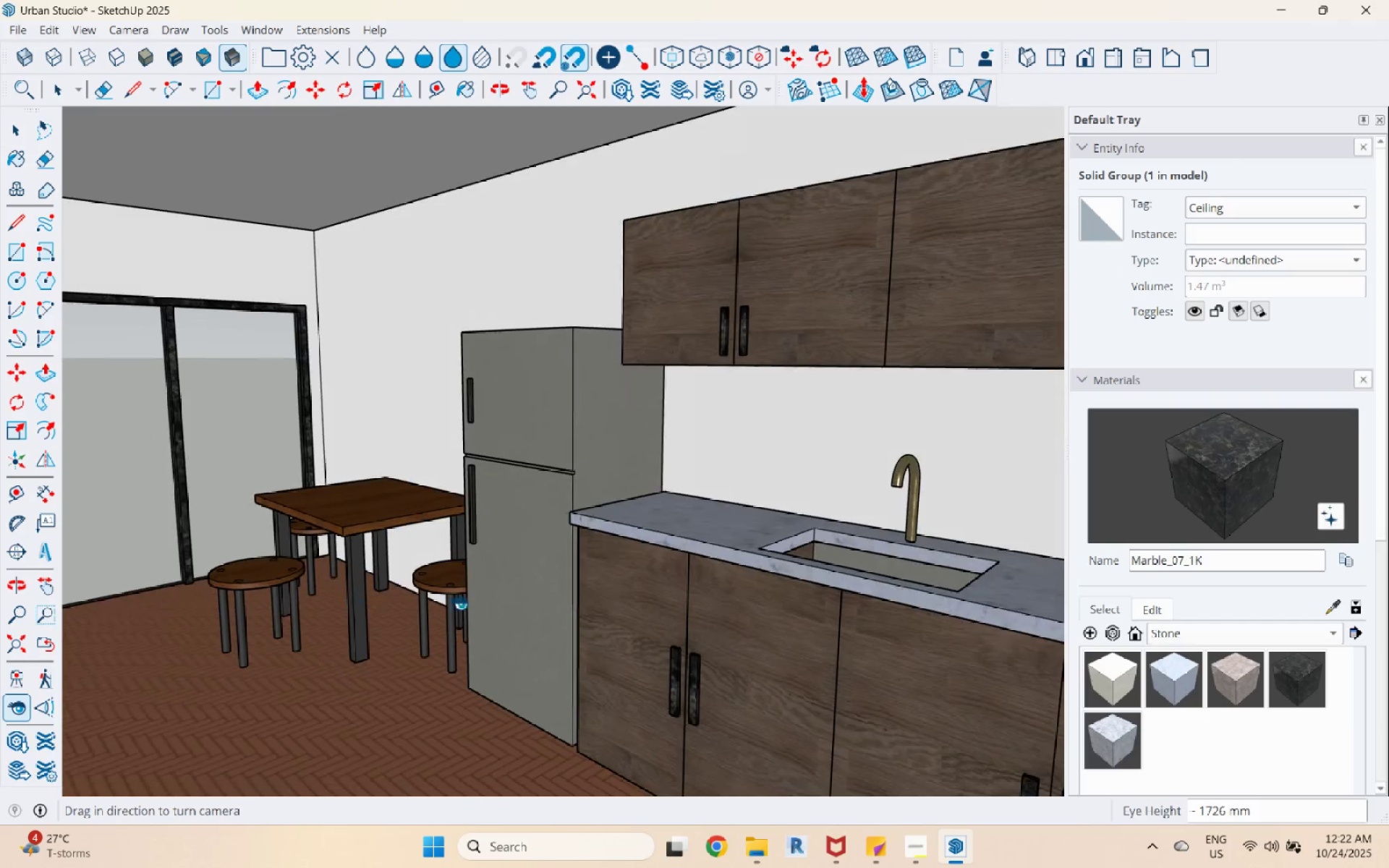 
left_click_drag(start_coordinate=[514, 610], to_coordinate=[360, 659])
 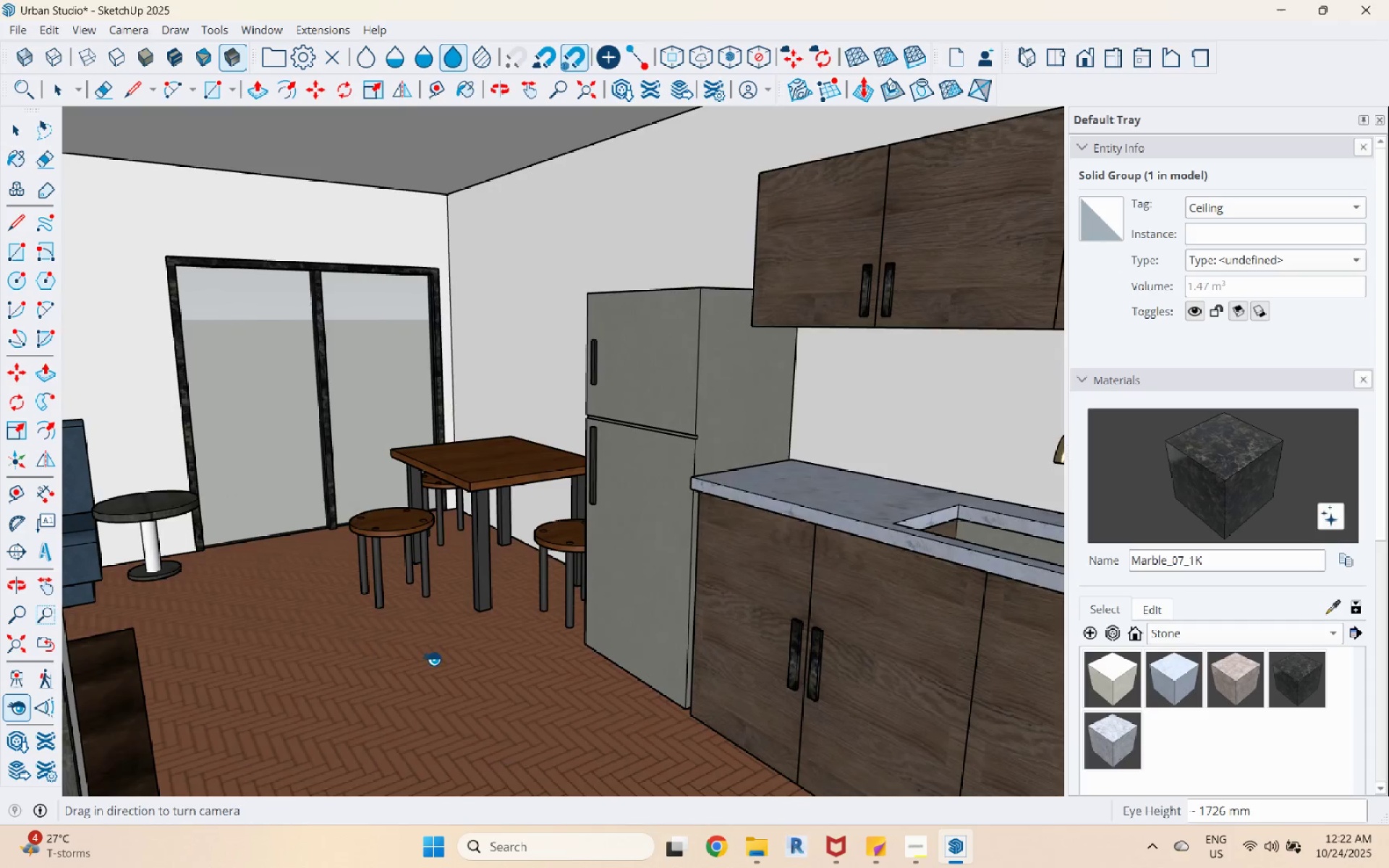 
left_click_drag(start_coordinate=[521, 656], to_coordinate=[464, 574])
 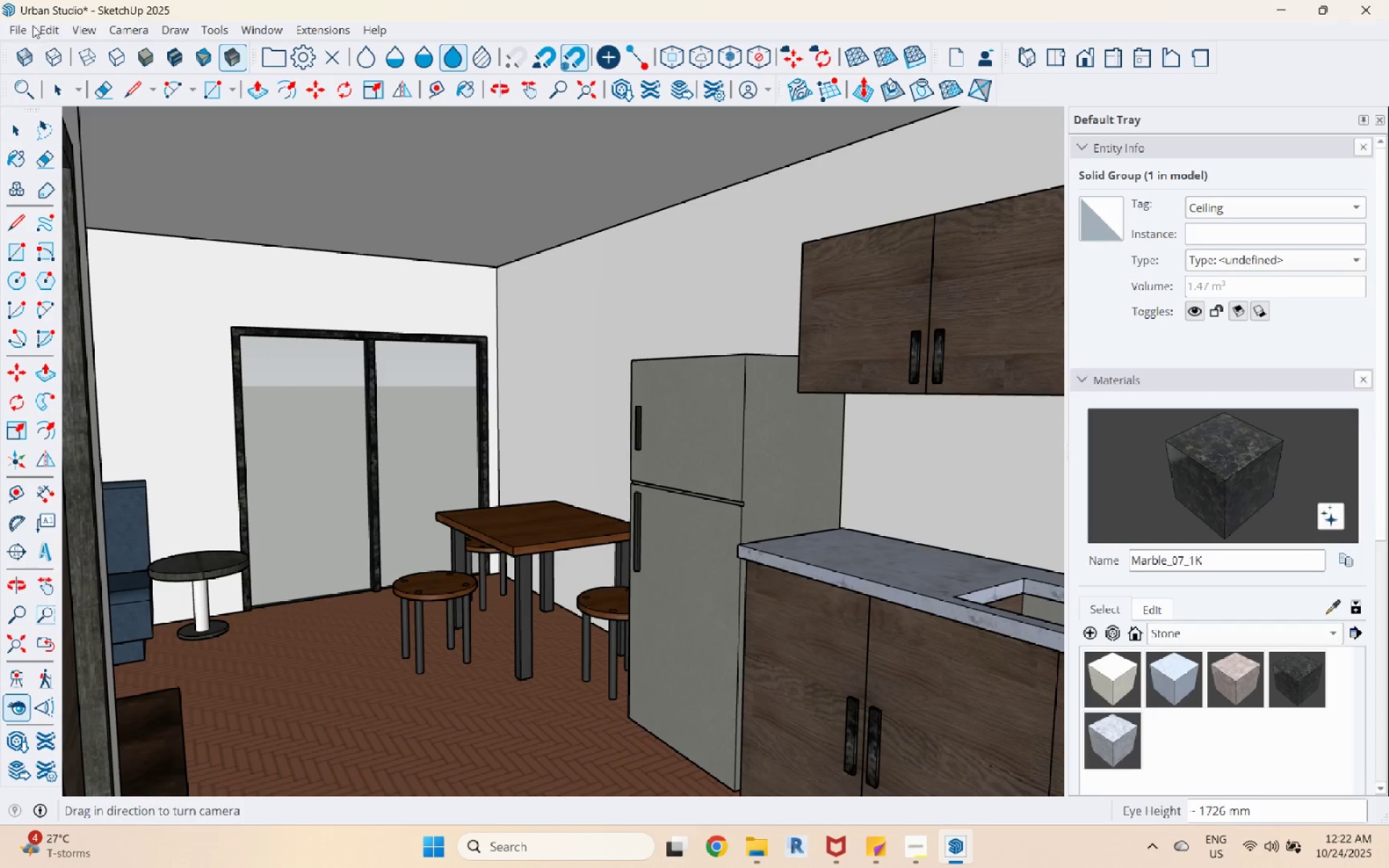 
left_click([25, 27])
 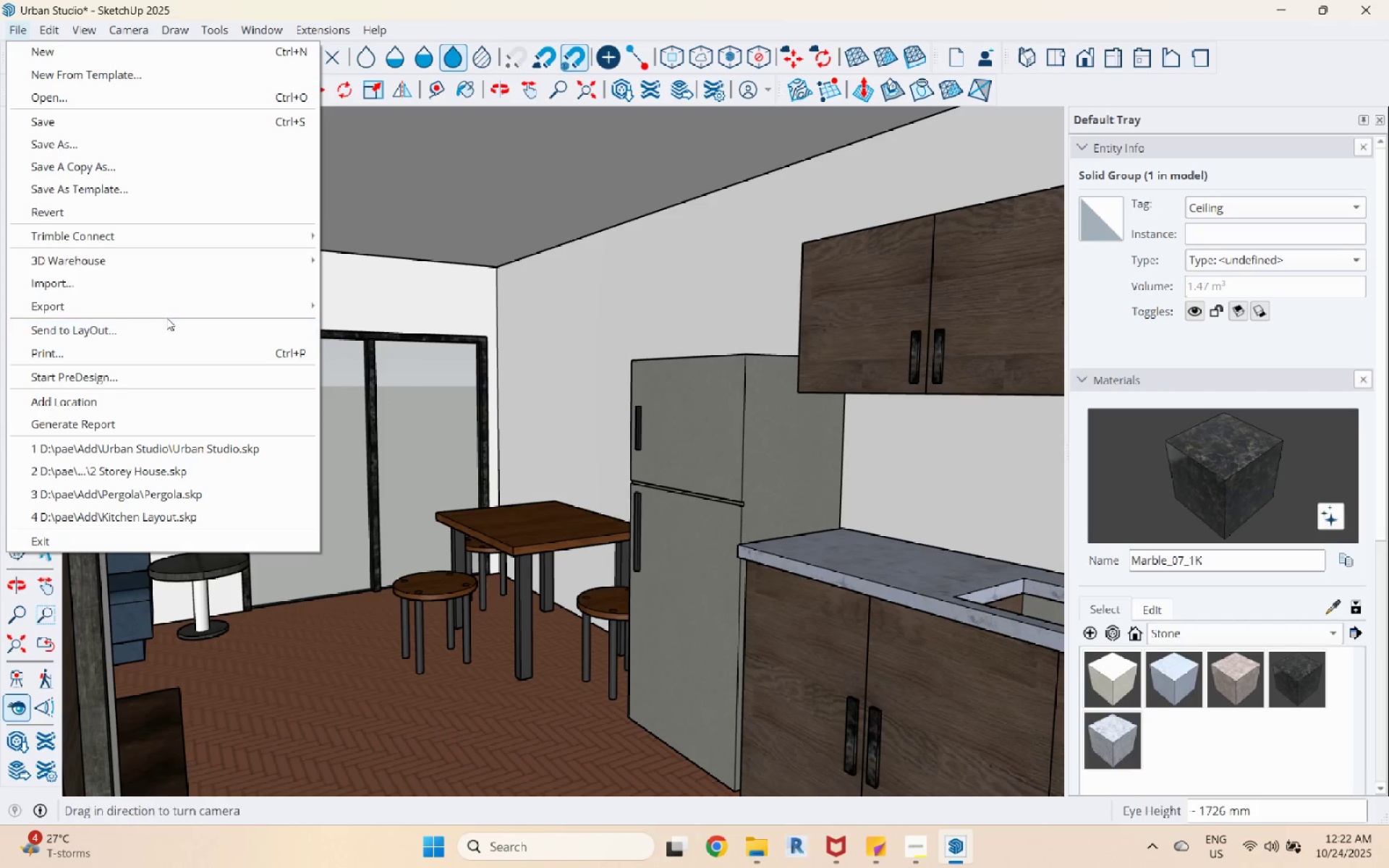 
left_click([171, 306])
 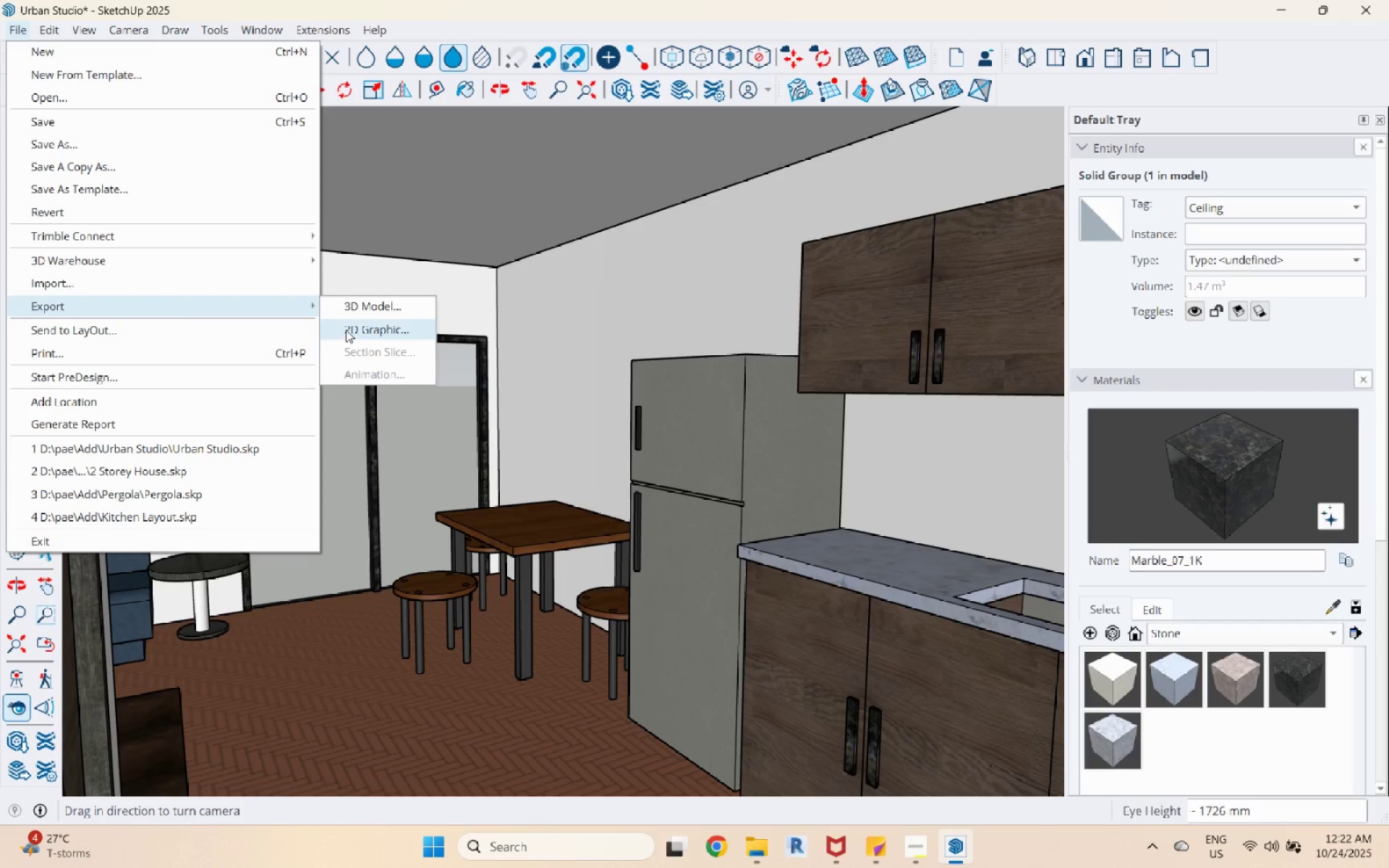 
left_click([346, 330])
 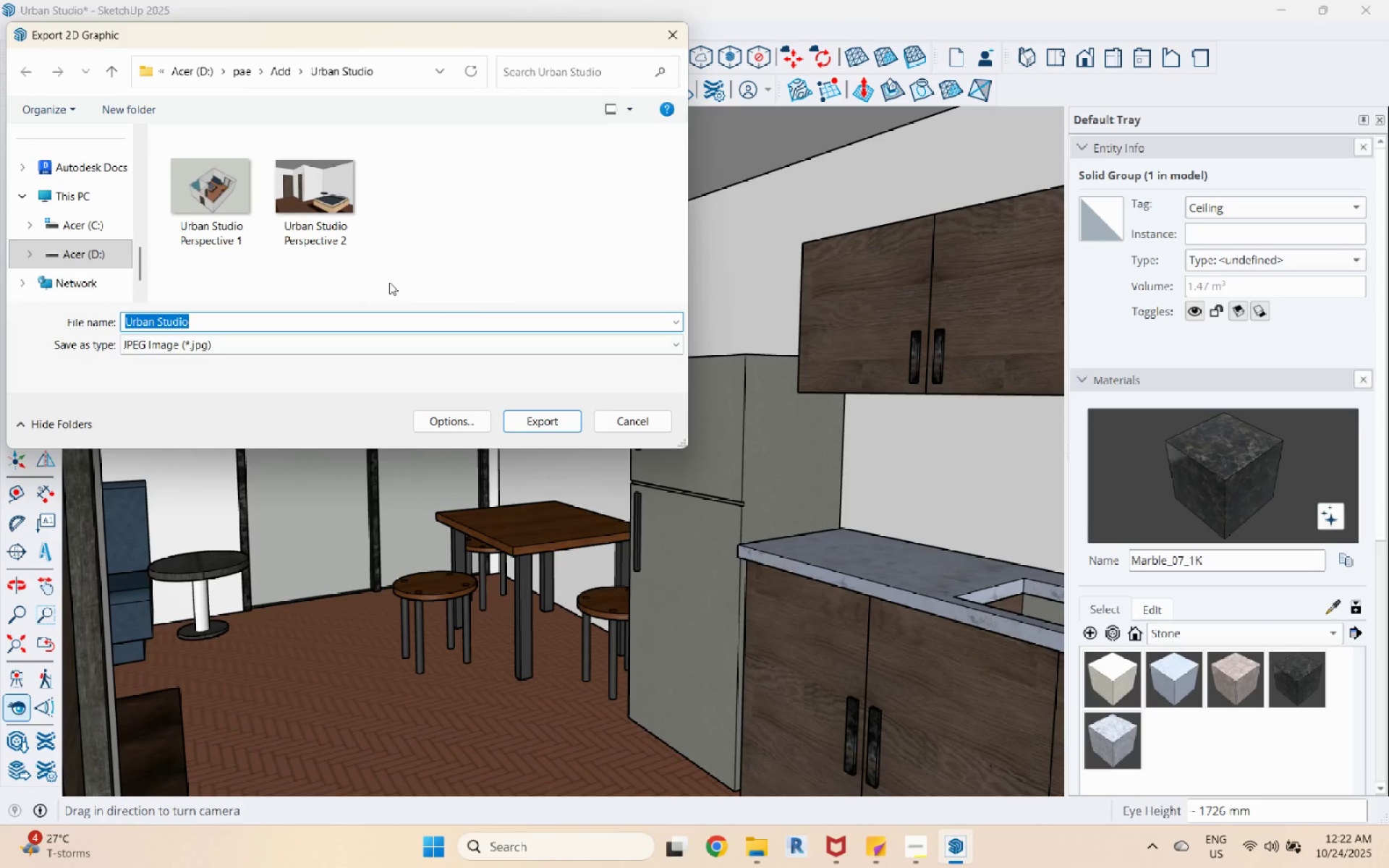 
left_click([328, 234])
 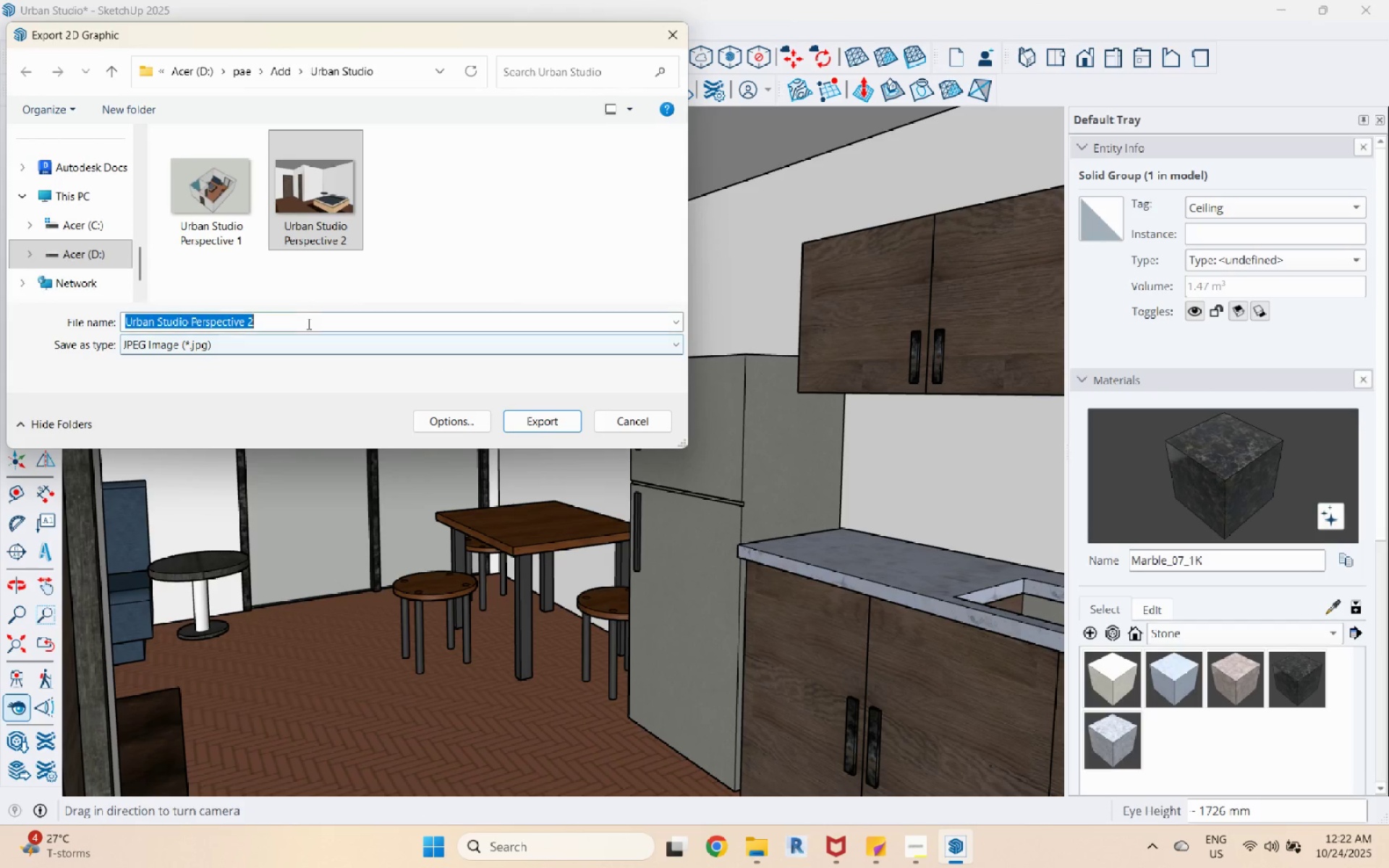 
double_click([281, 320])
 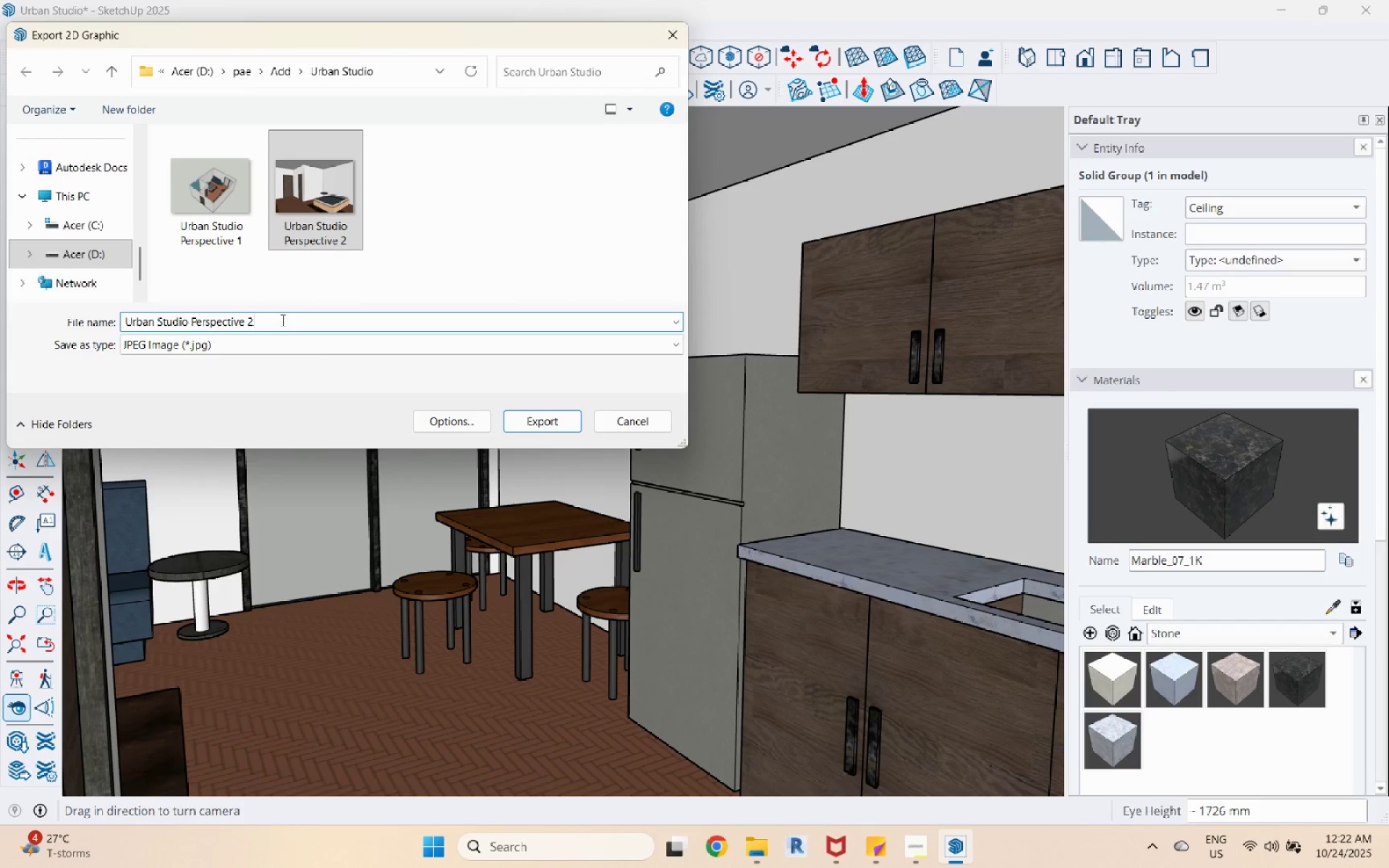 
key(Backspace)
 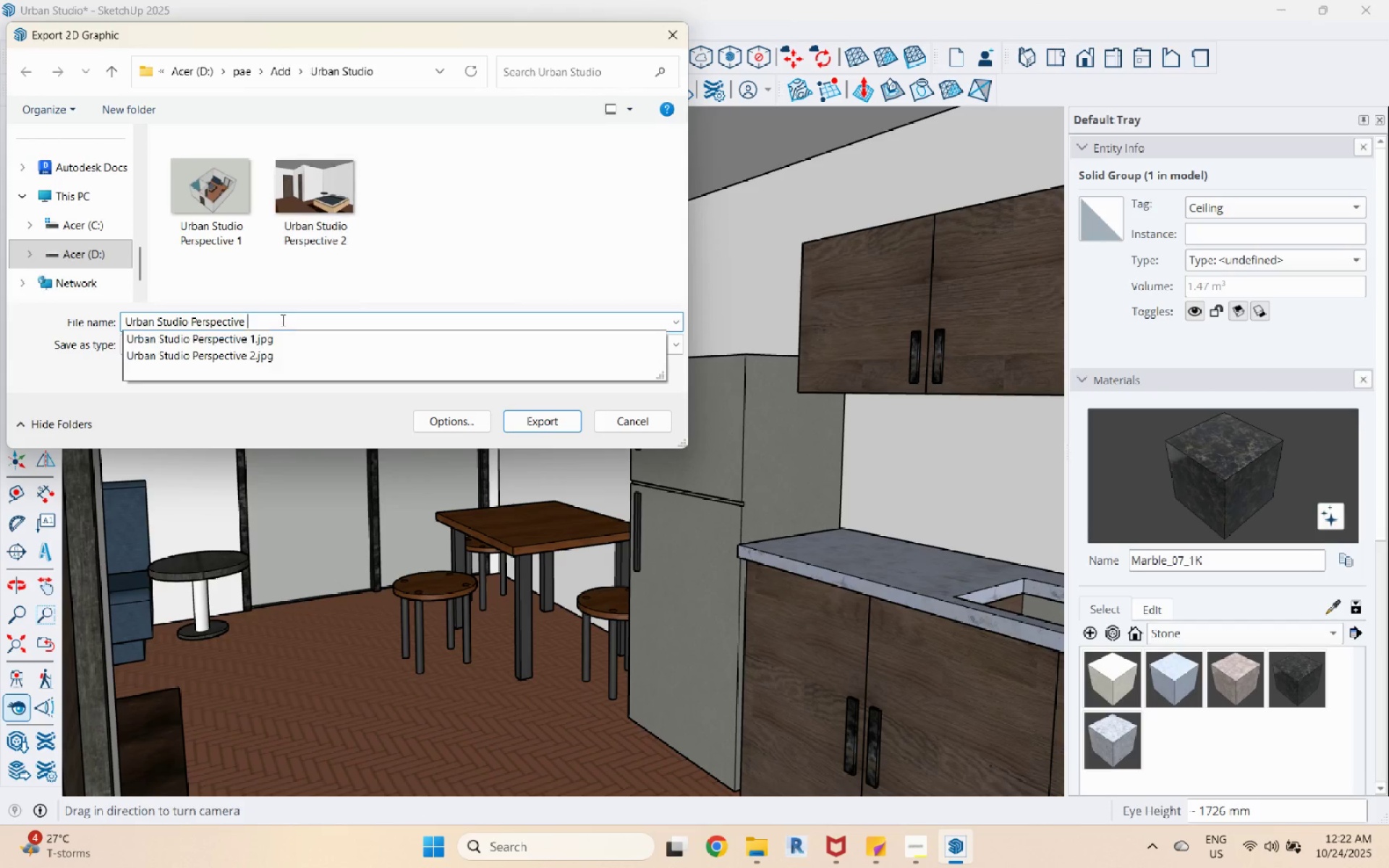 
key(3)
 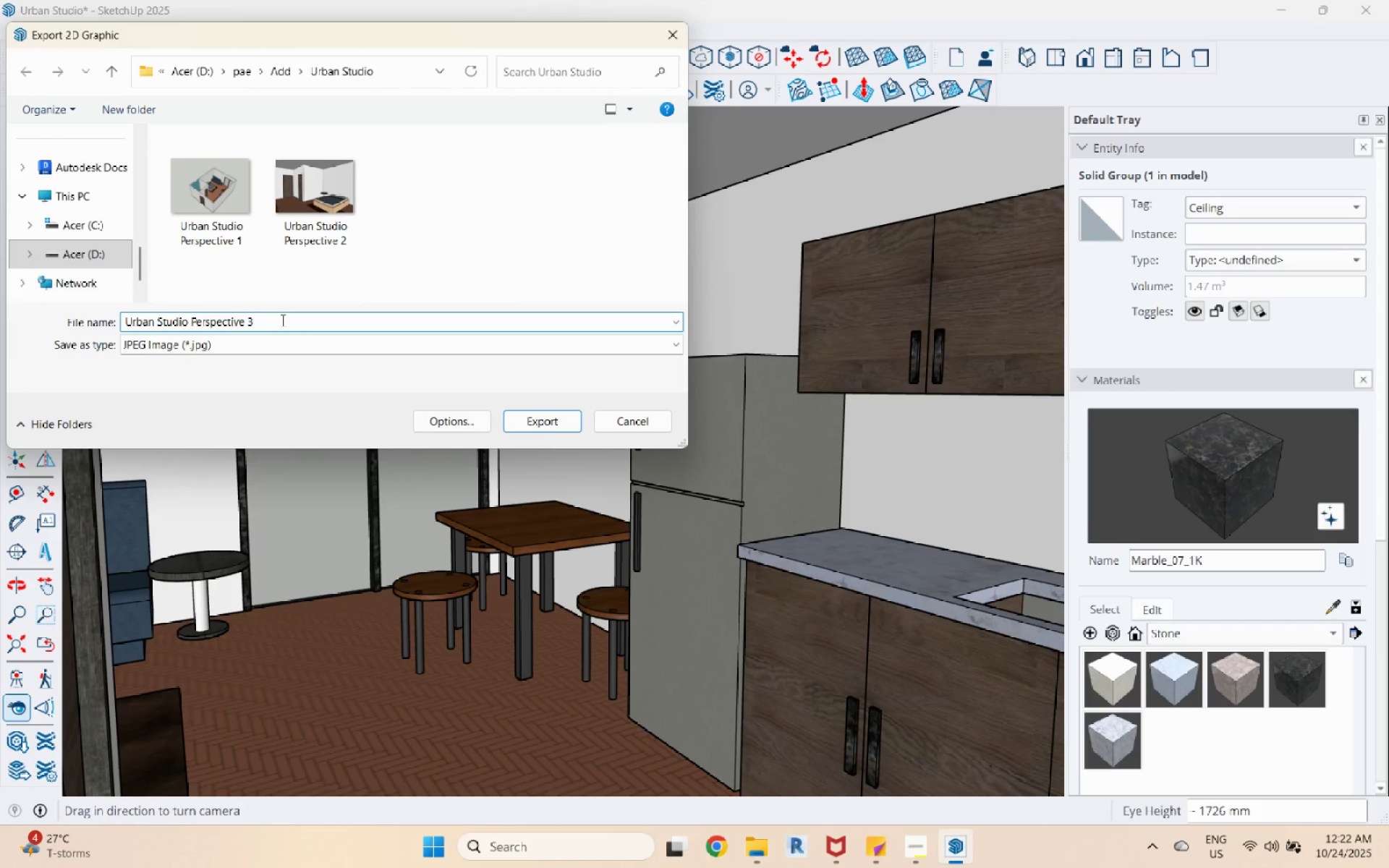 
key(Enter)
 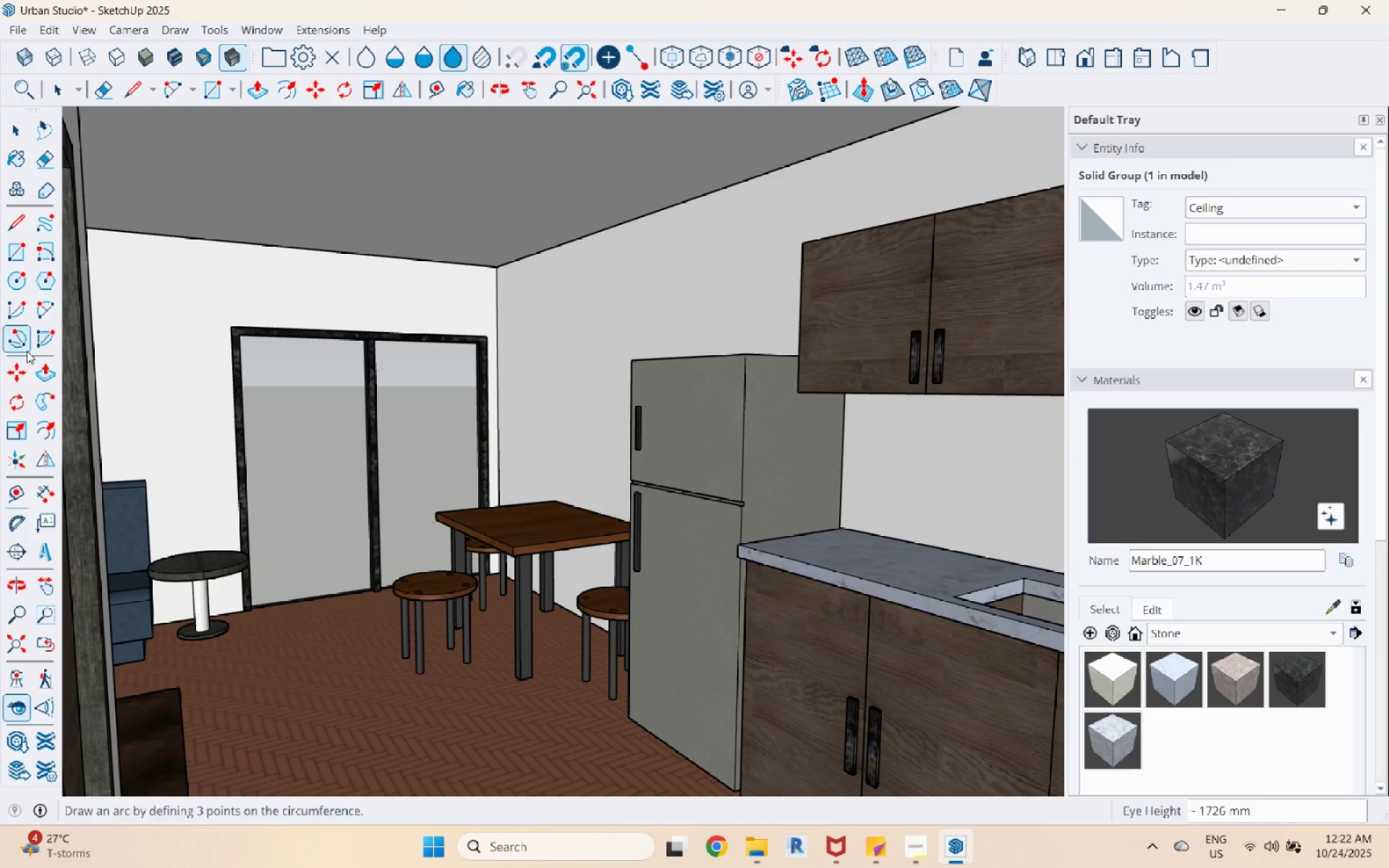 
wait(5.11)
 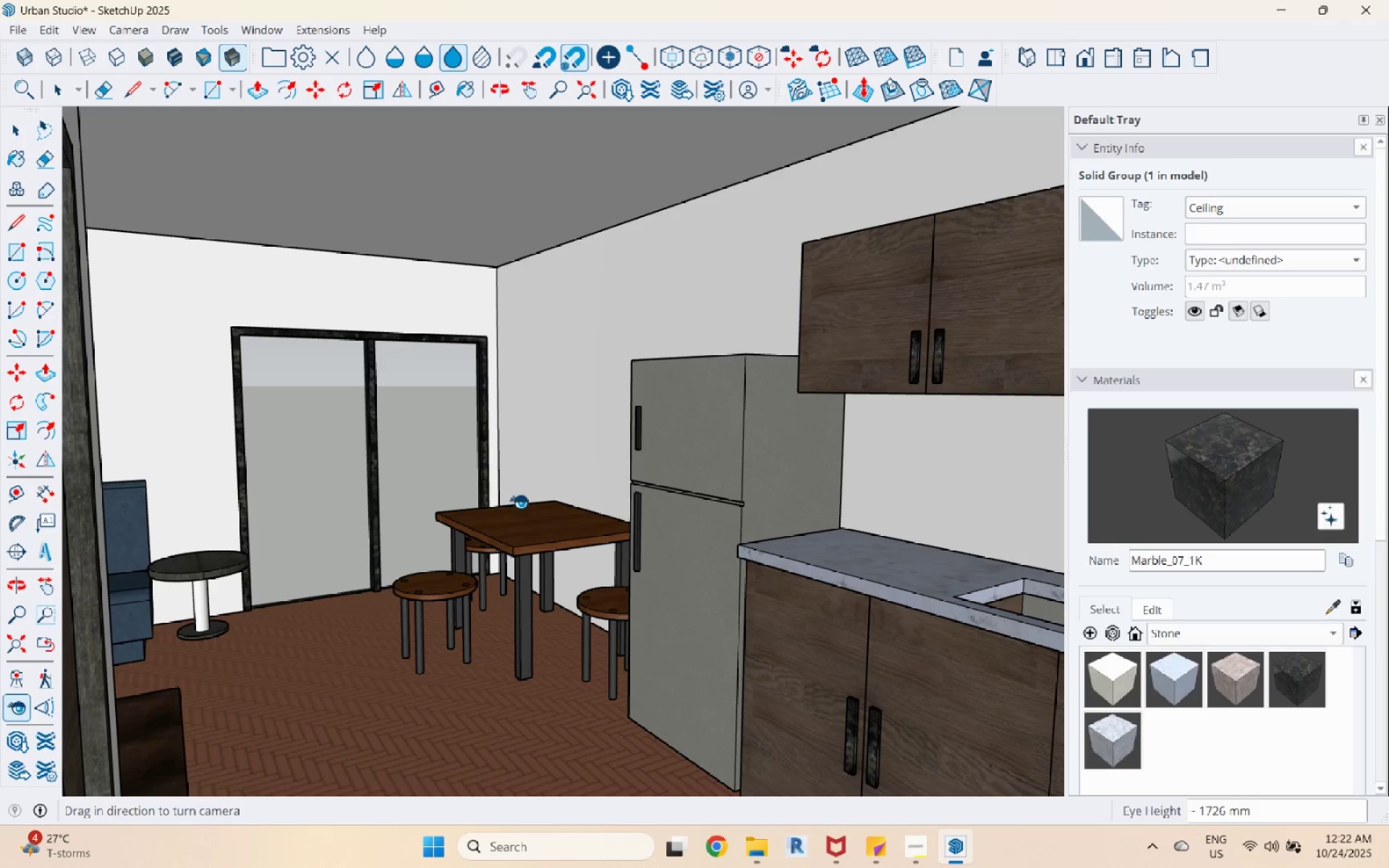 
scroll: coordinate [489, 633], scroll_direction: up, amount: 2.0
 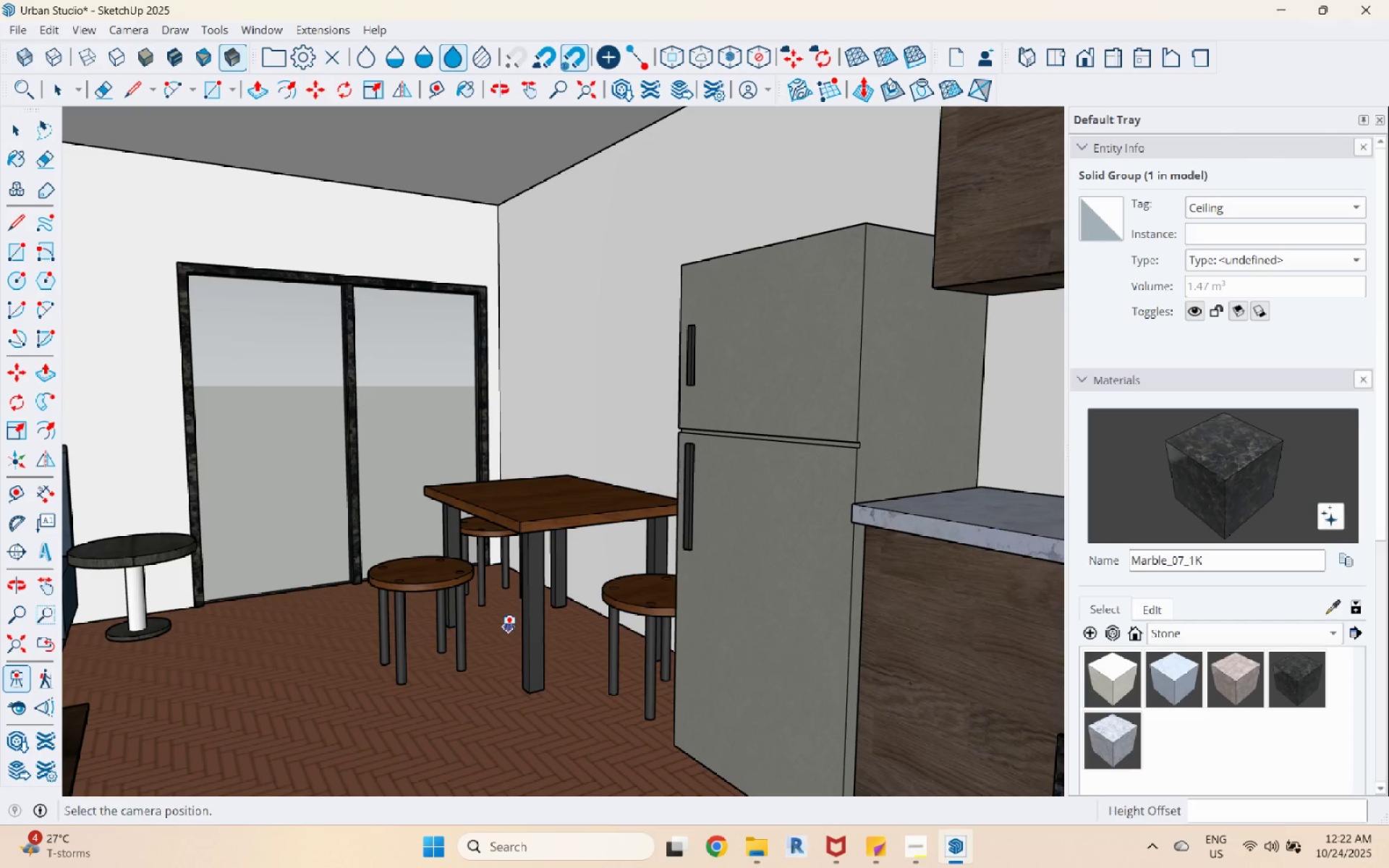 
left_click([509, 627])
 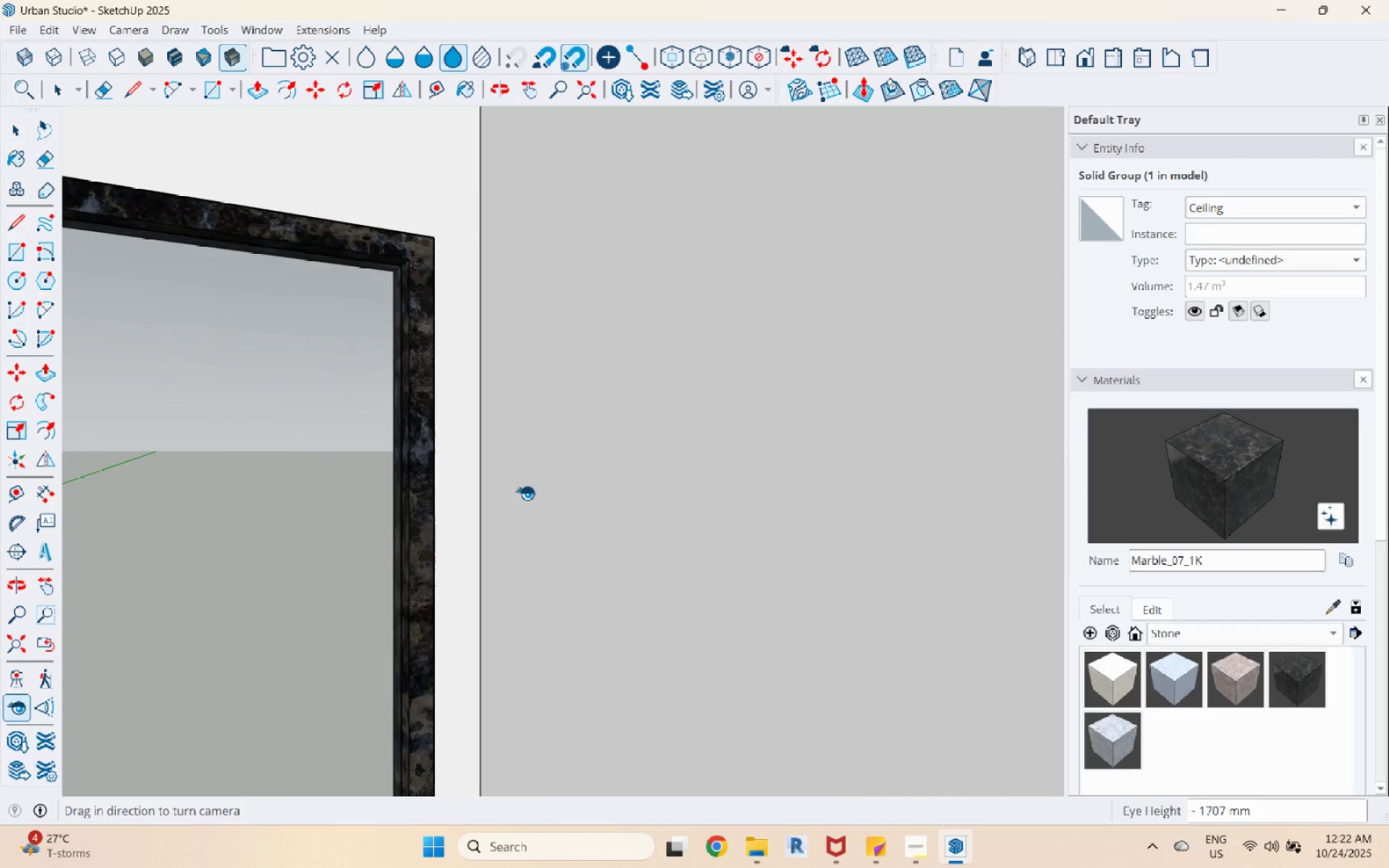 
left_click_drag(start_coordinate=[525, 493], to_coordinate=[175, 588])
 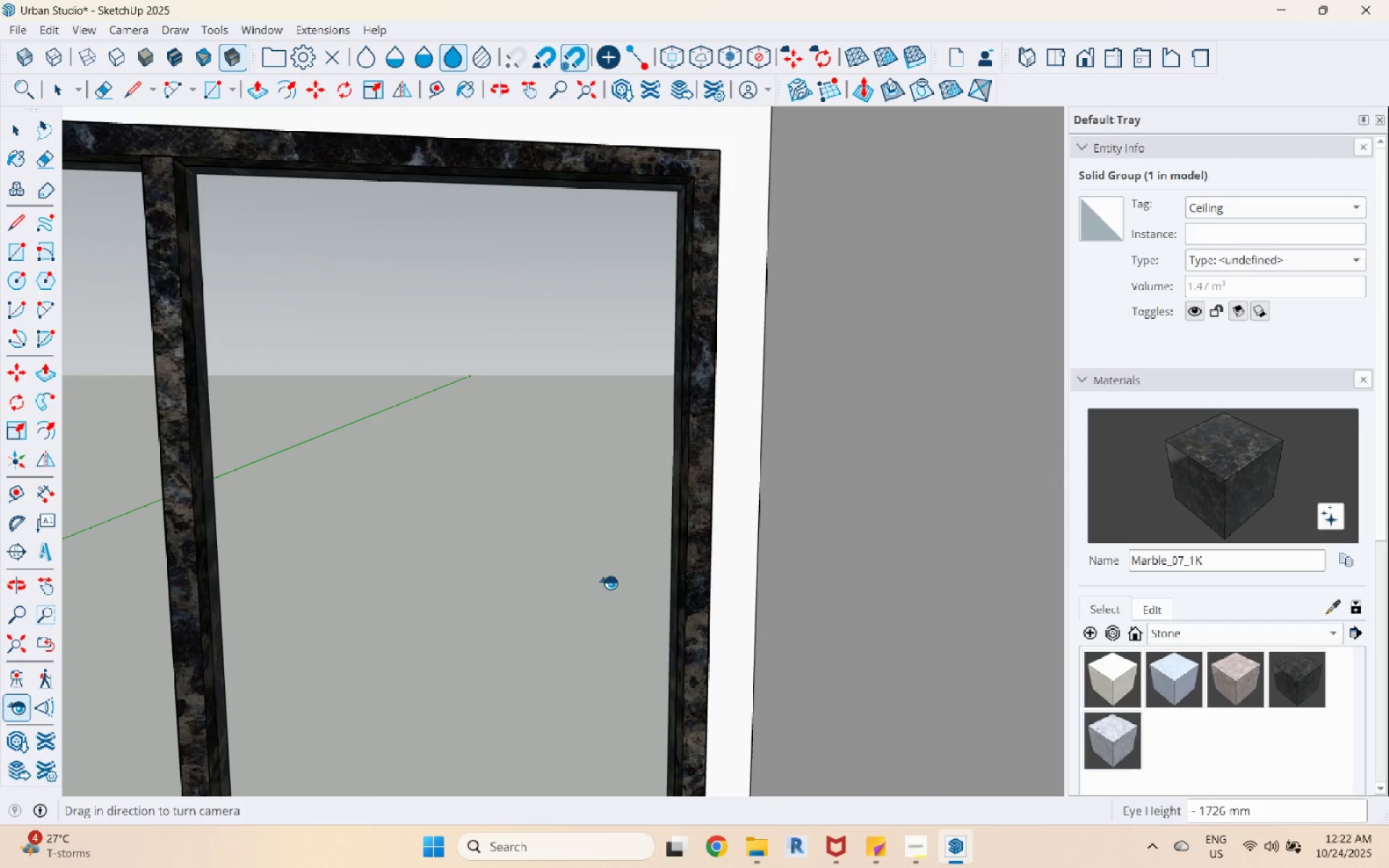 
left_click_drag(start_coordinate=[611, 583], to_coordinate=[79, 597])
 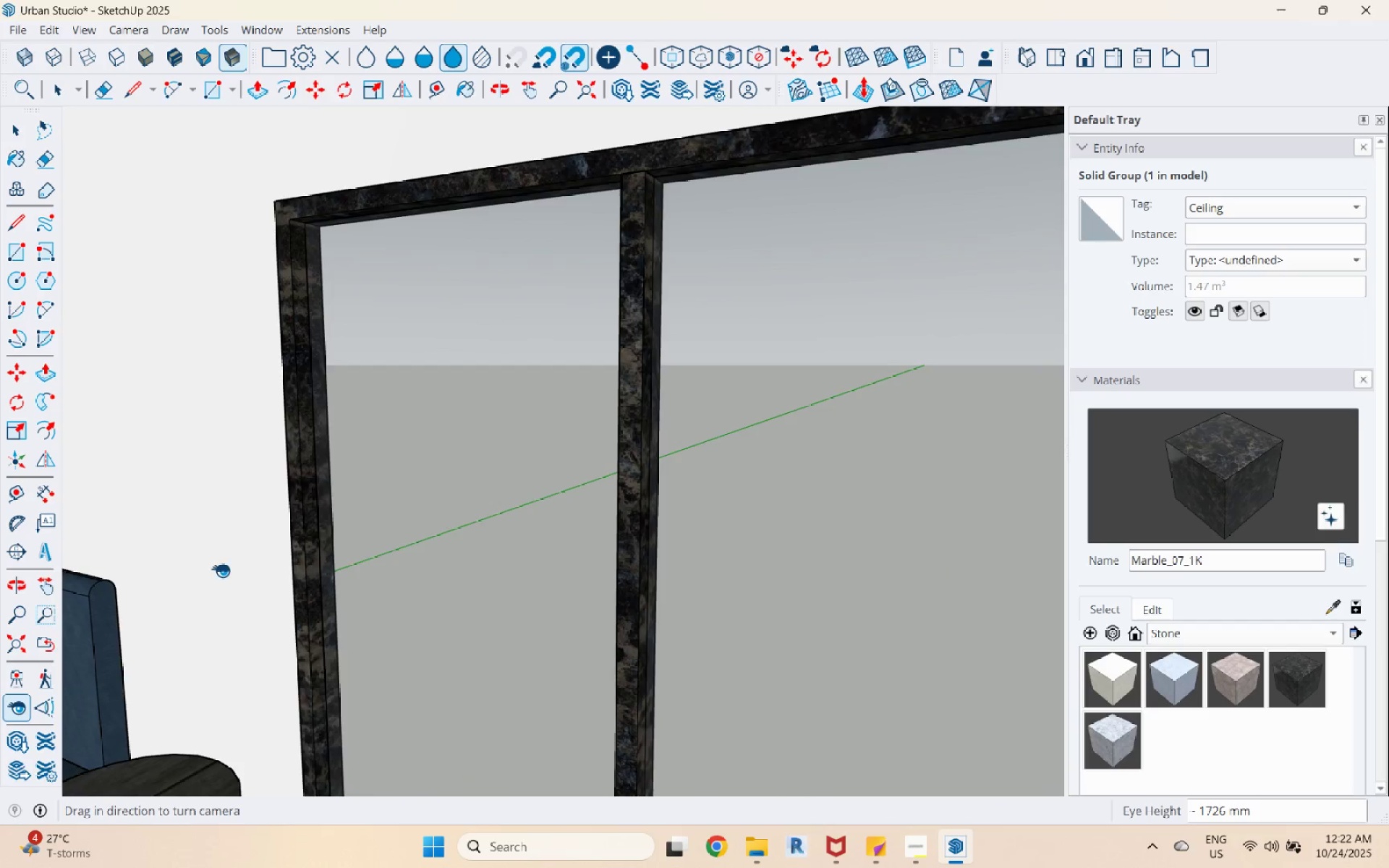 
left_click_drag(start_coordinate=[472, 588], to_coordinate=[105, 605])
 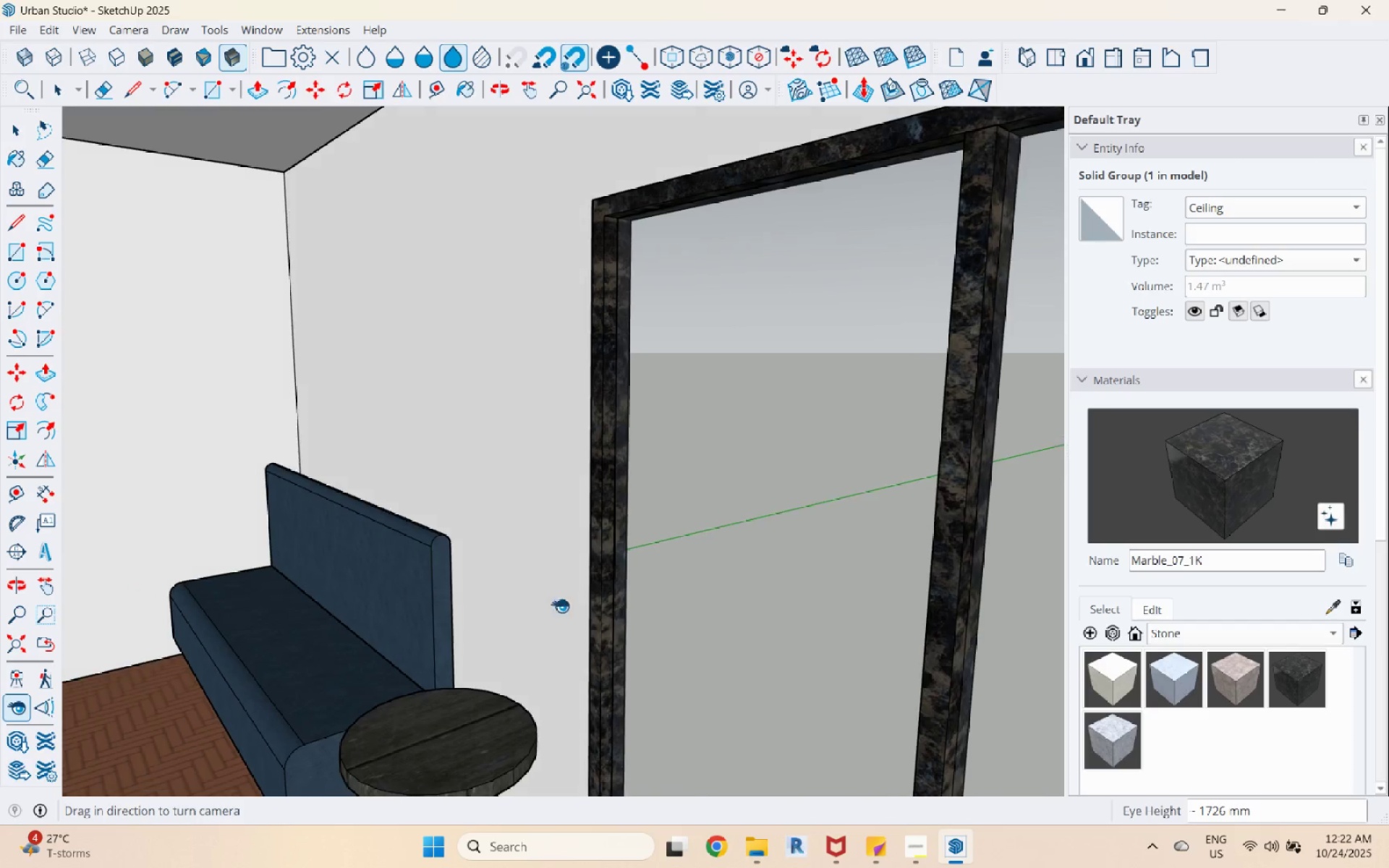 
left_click_drag(start_coordinate=[607, 618], to_coordinate=[194, 645])
 